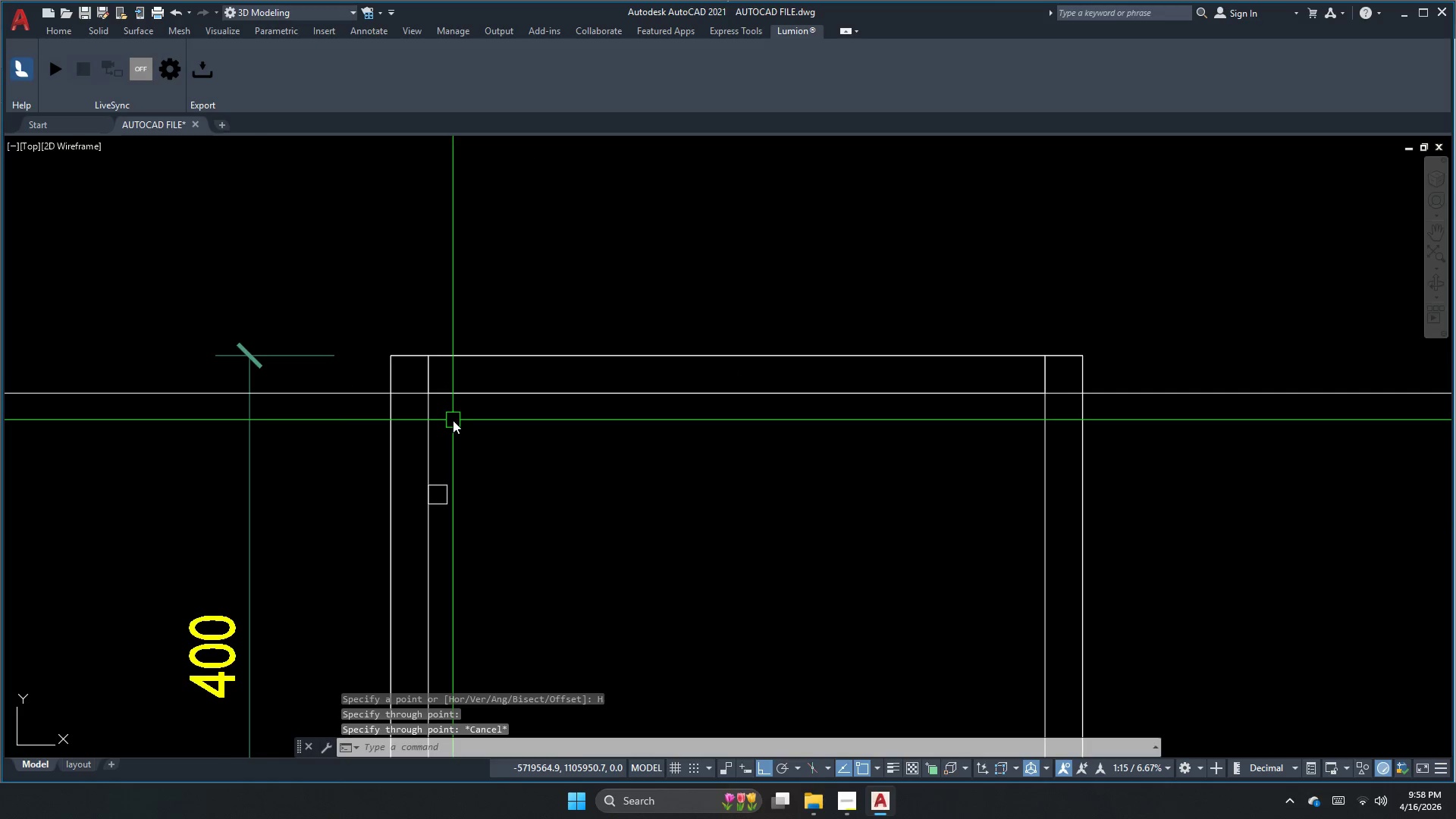 
key(O)
 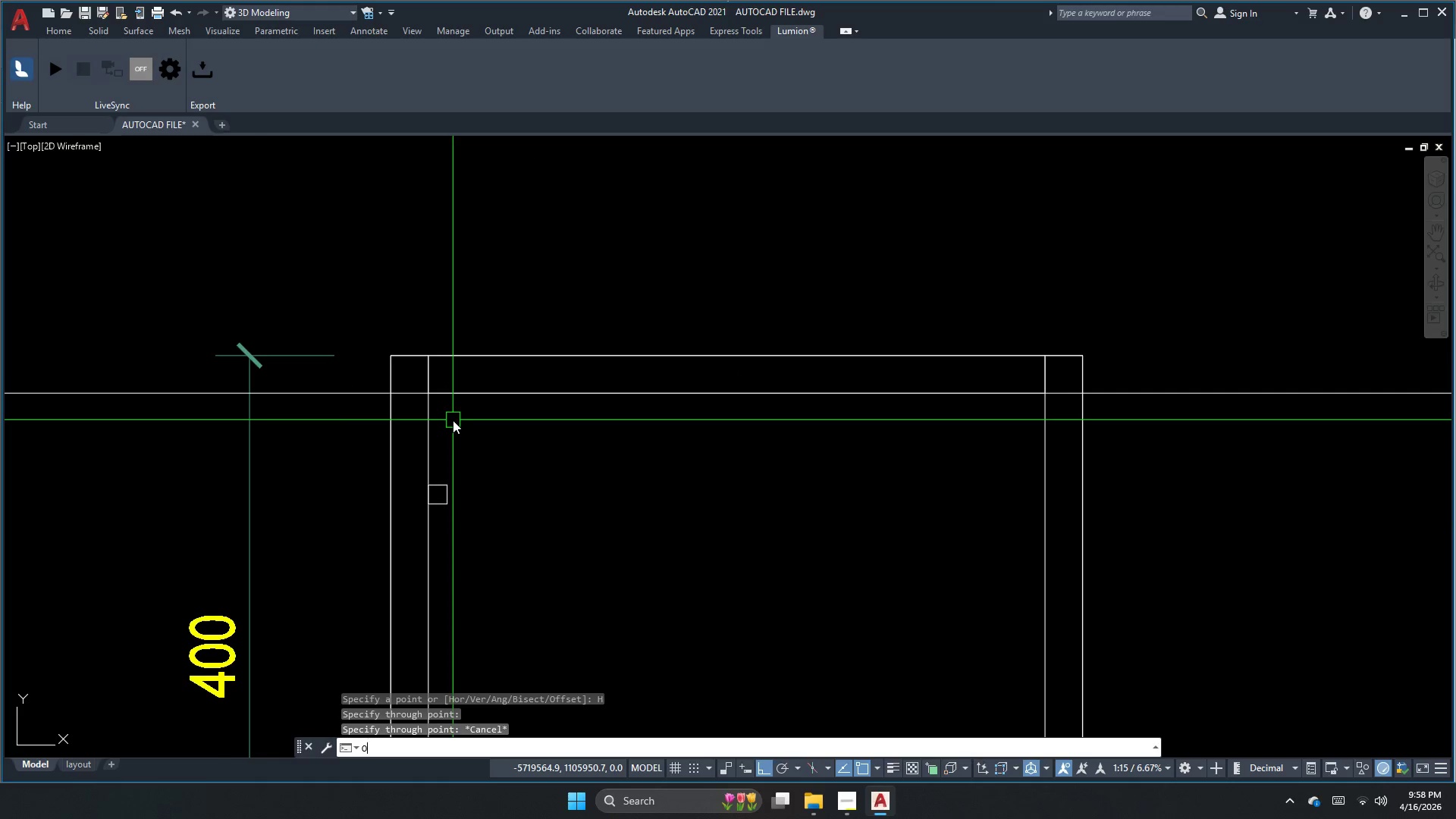 
key(Space)
 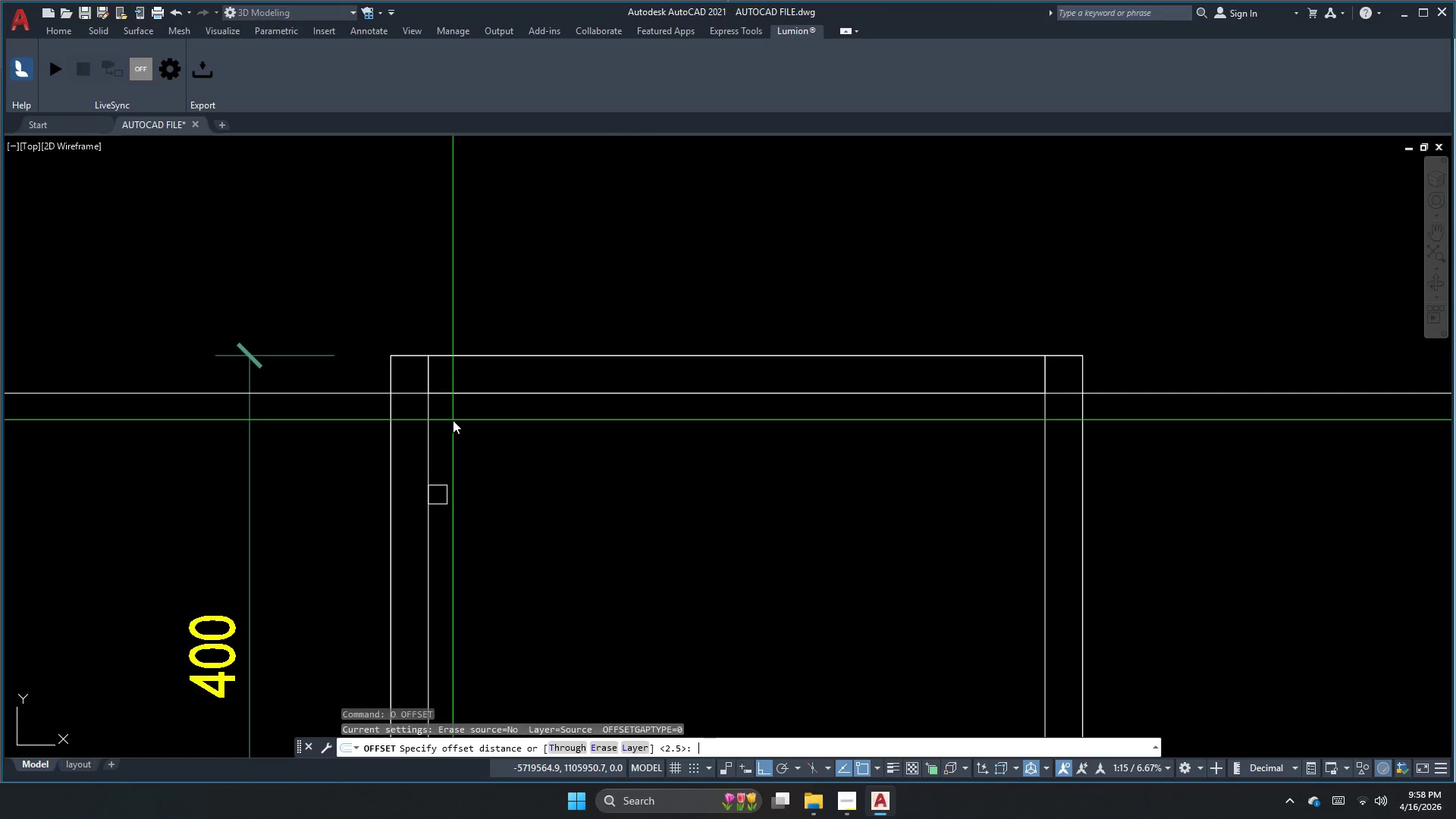 
key(Numpad3)
 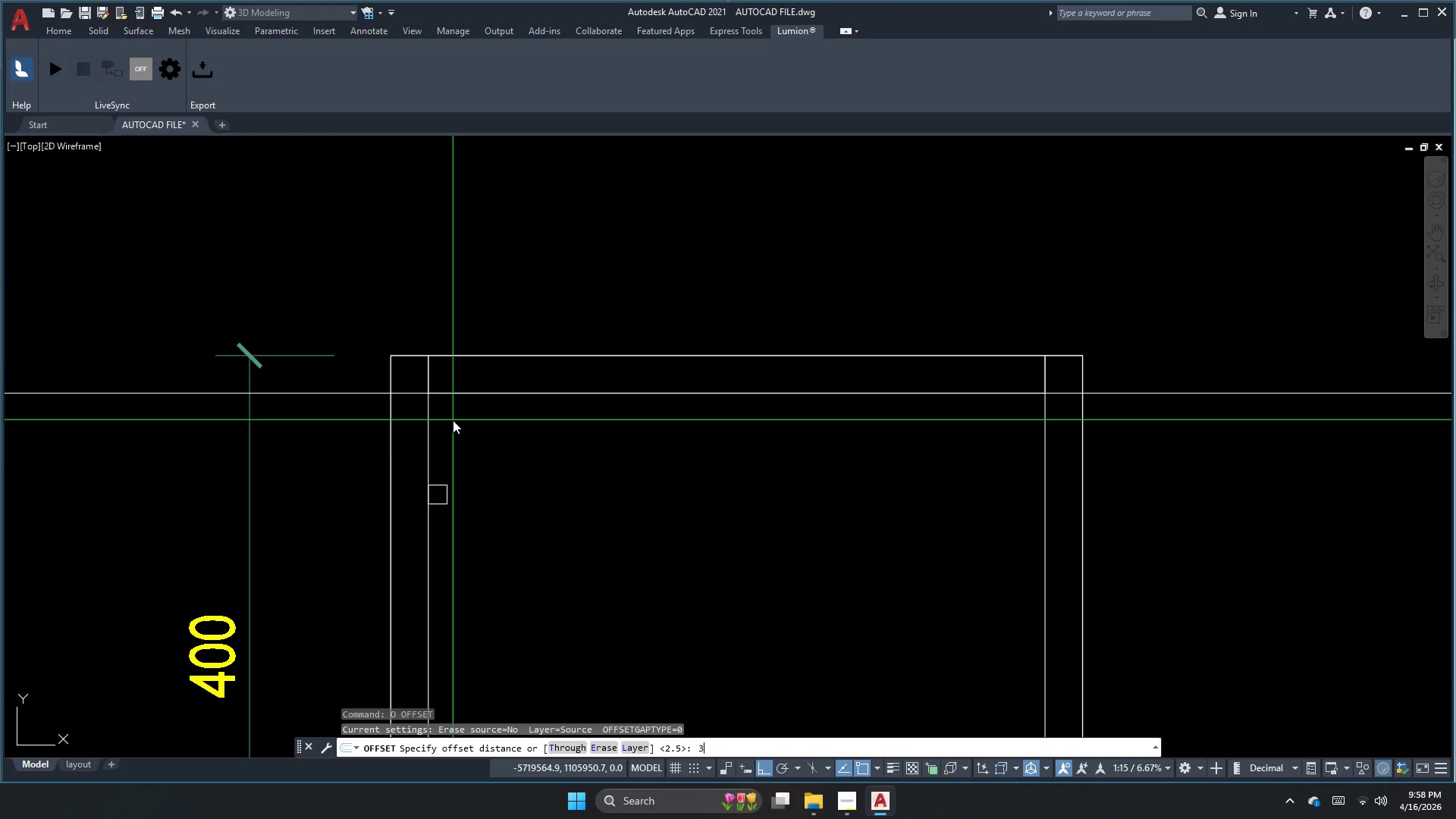 
key(Numpad8)
 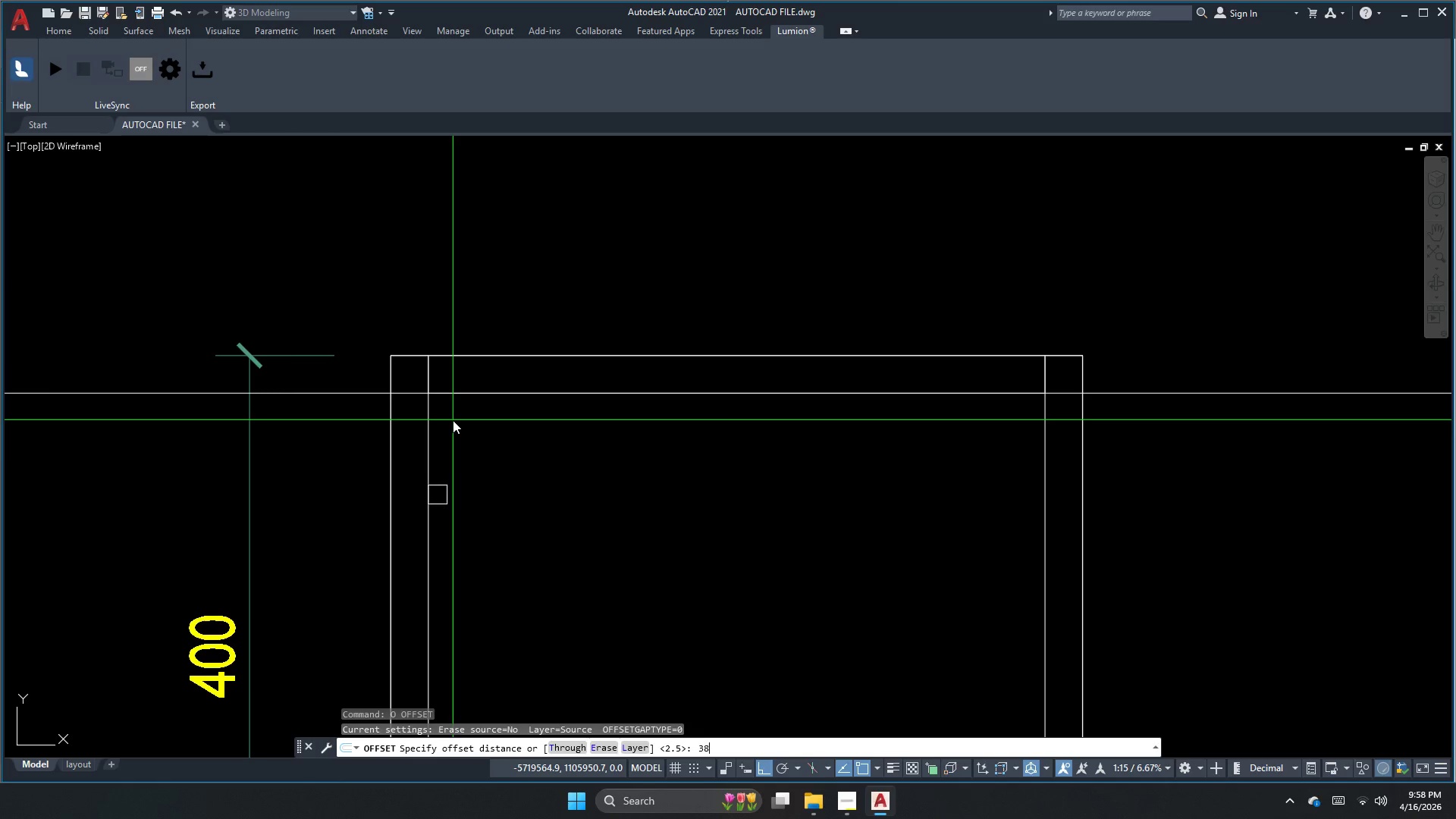 
key(NumpadEnter)
 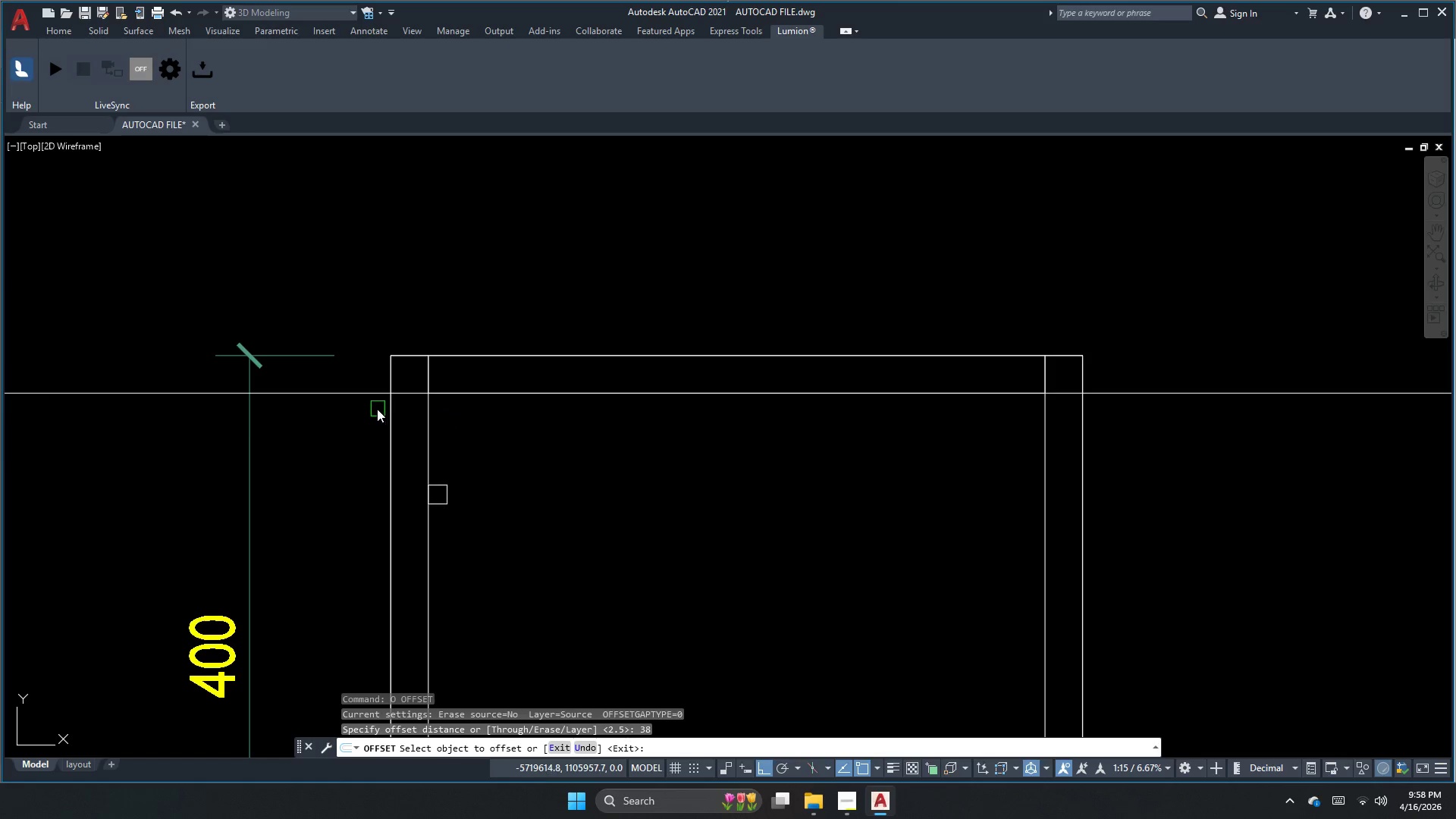 
left_click_drag(start_coordinate=[362, 394], to_coordinate=[360, 399])
 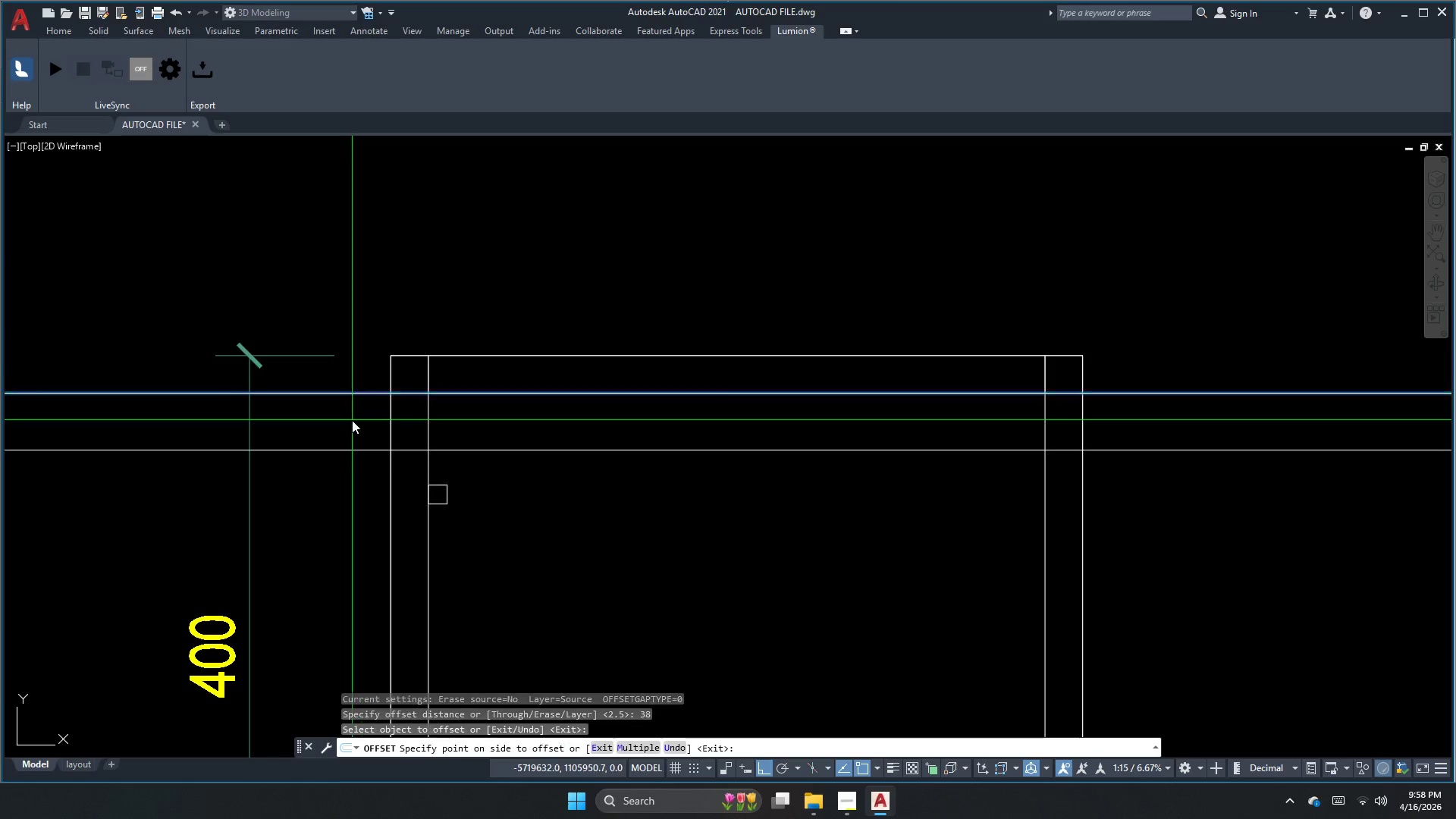 
double_click([352, 420])
 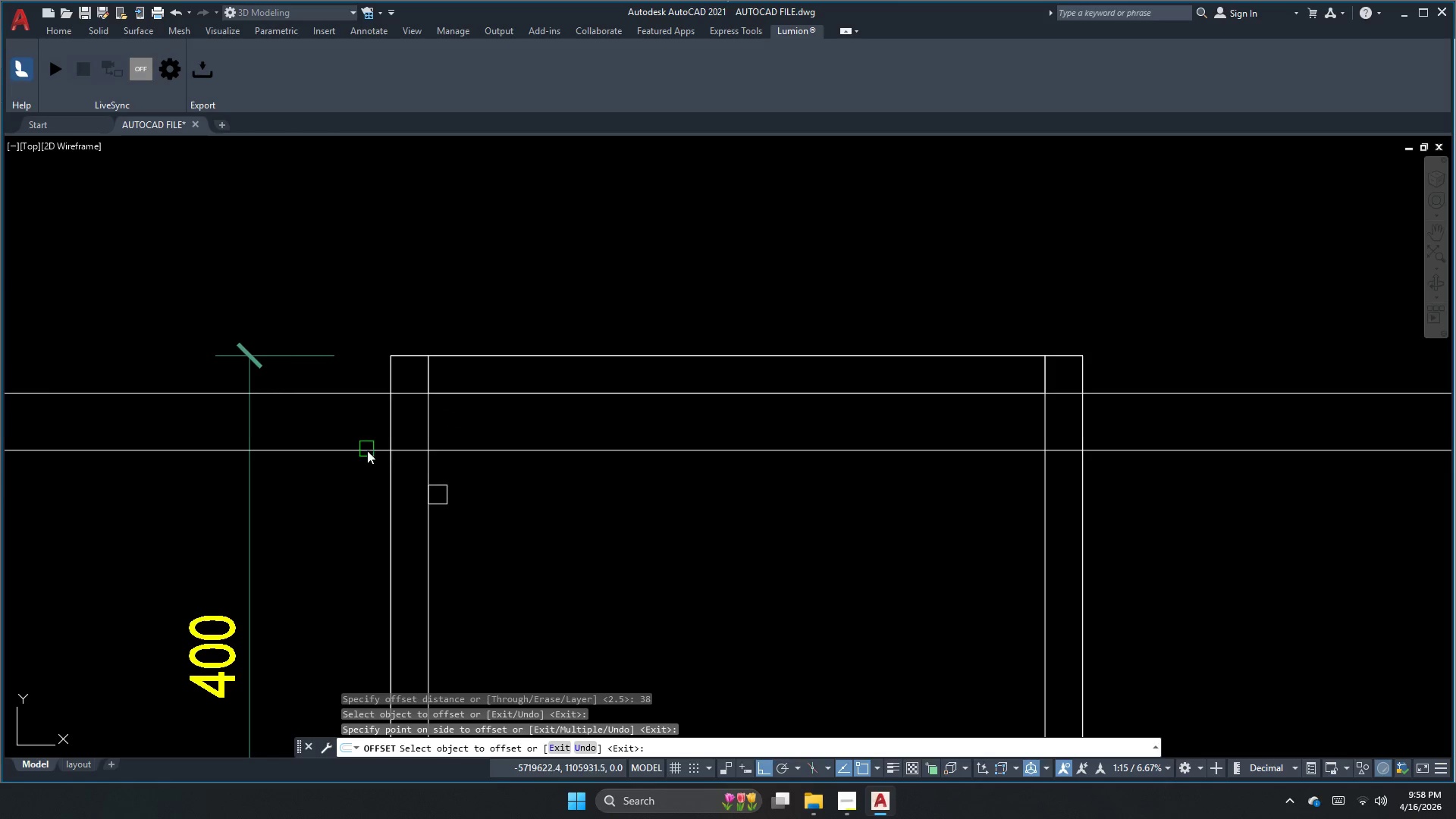 
key(Escape)
 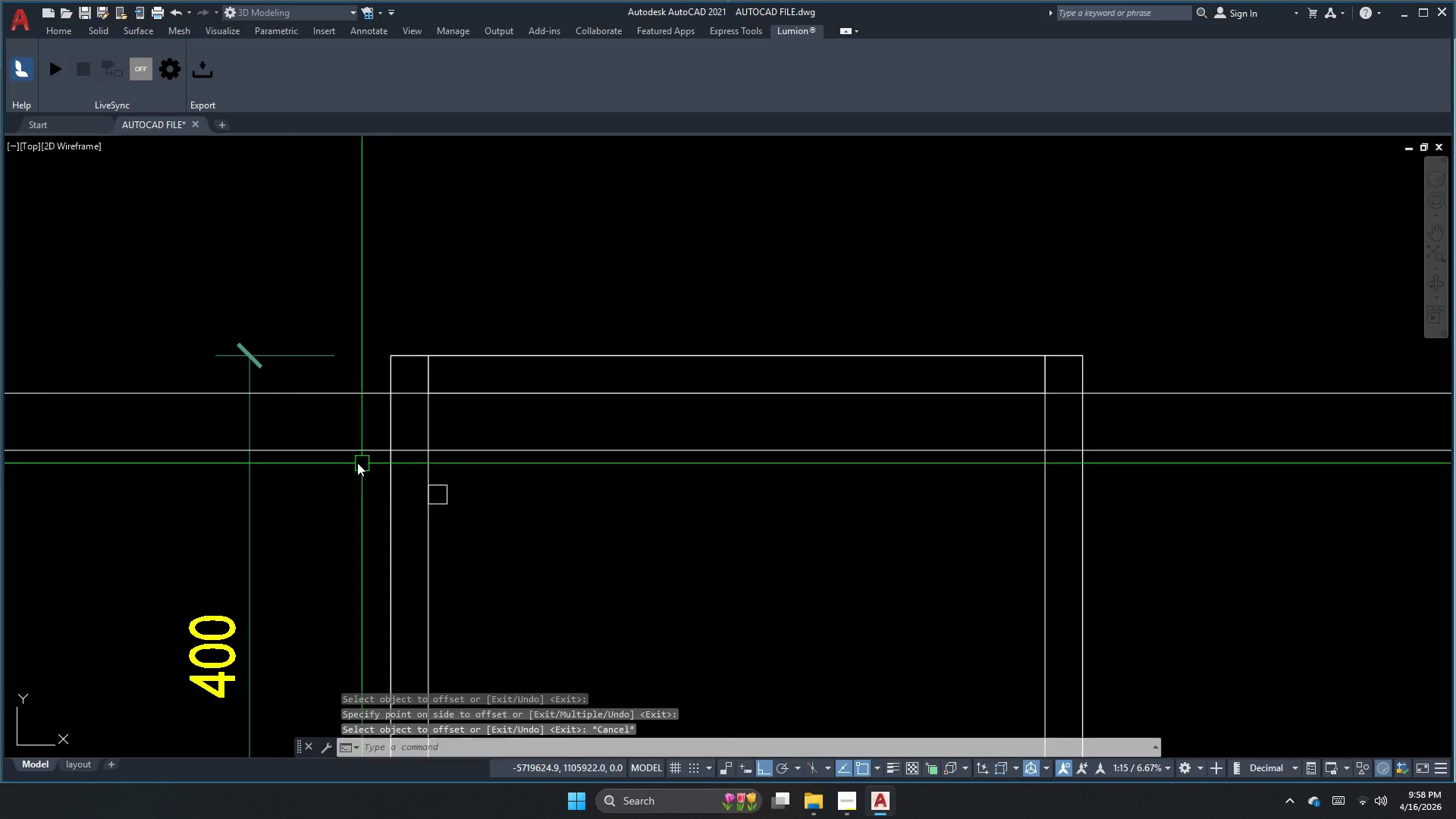 
left_click_drag(start_coordinate=[354, 462], to_coordinate=[359, 467])
 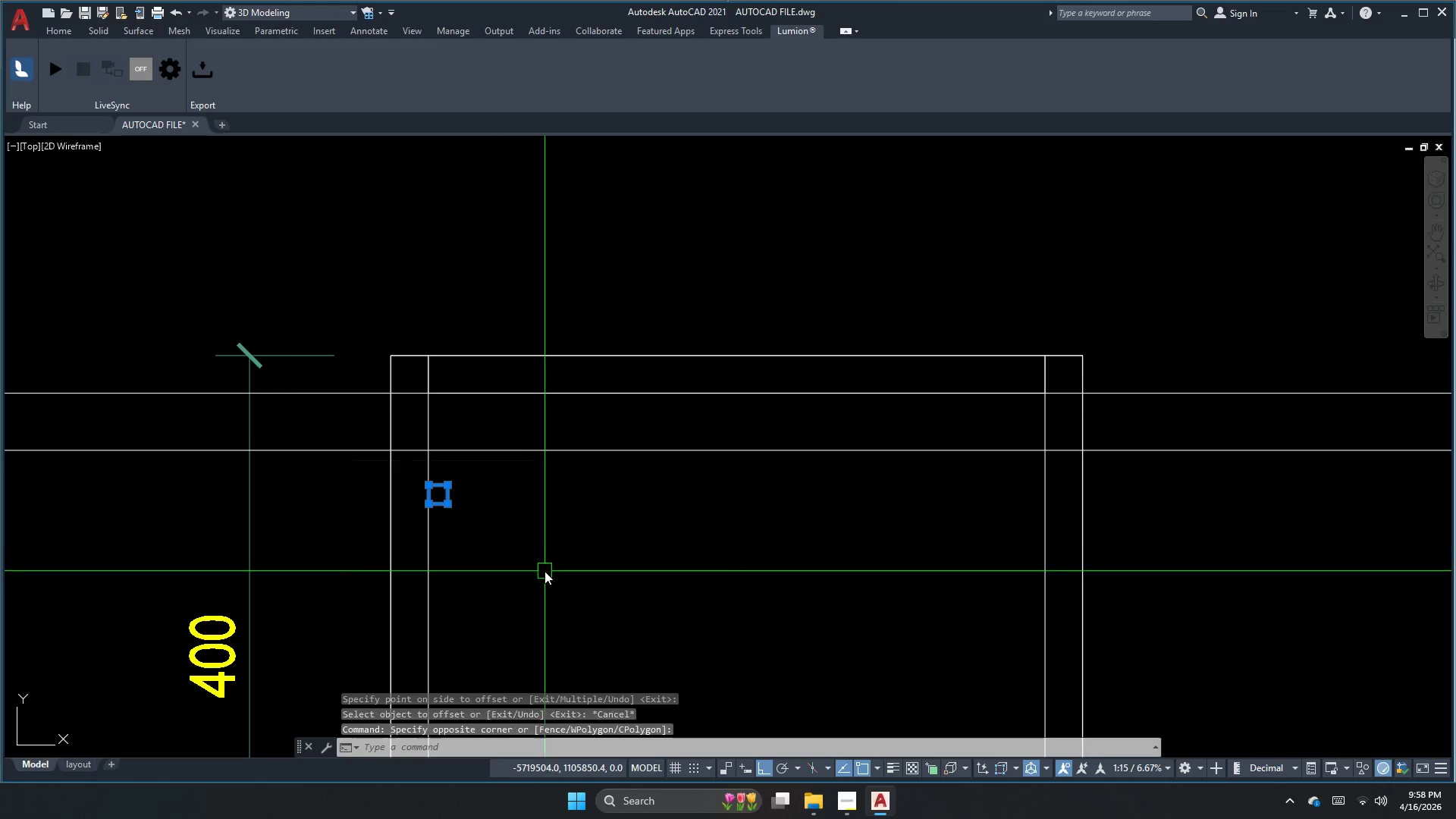 
key(M)
 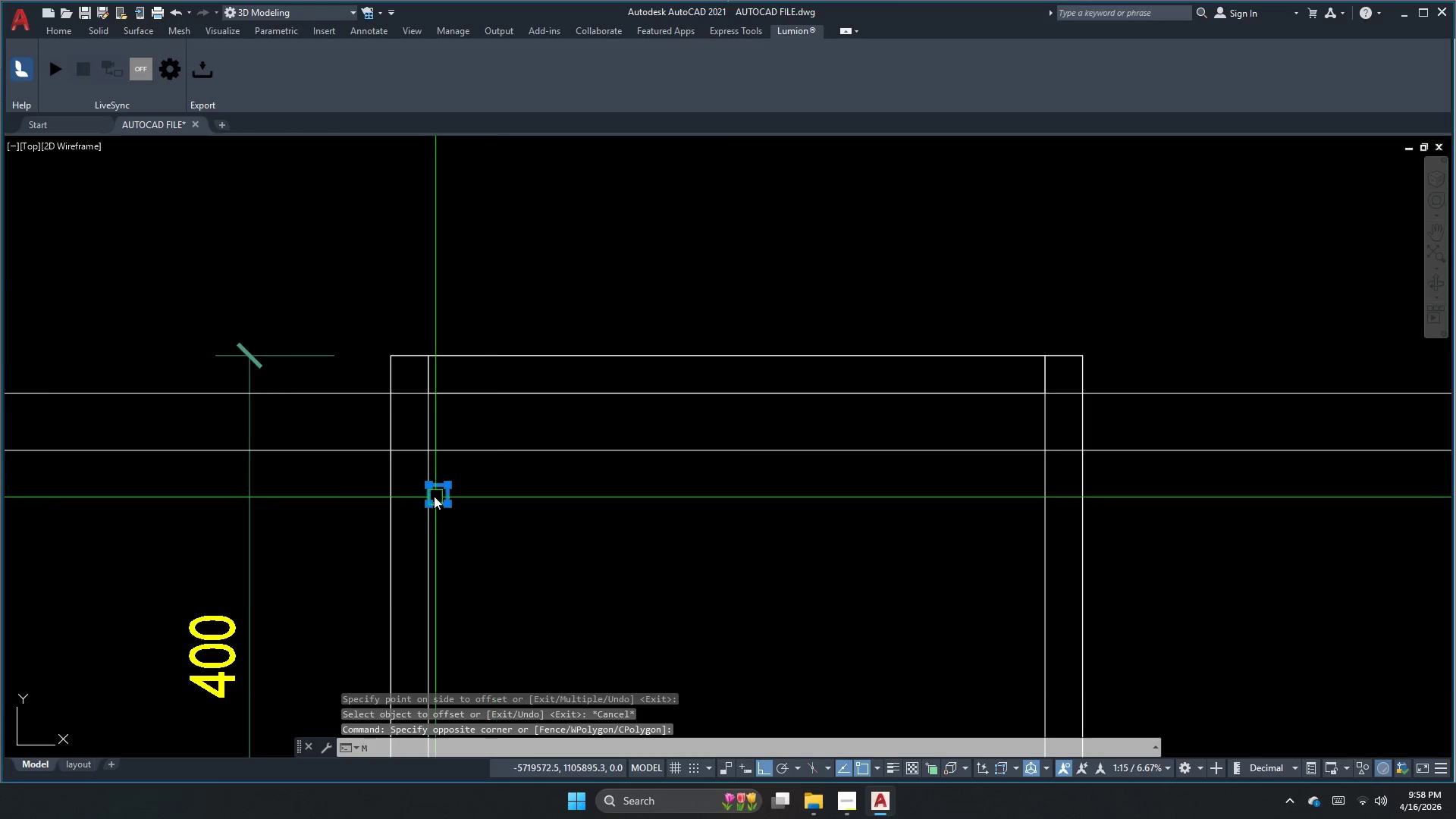 
key(Space)
 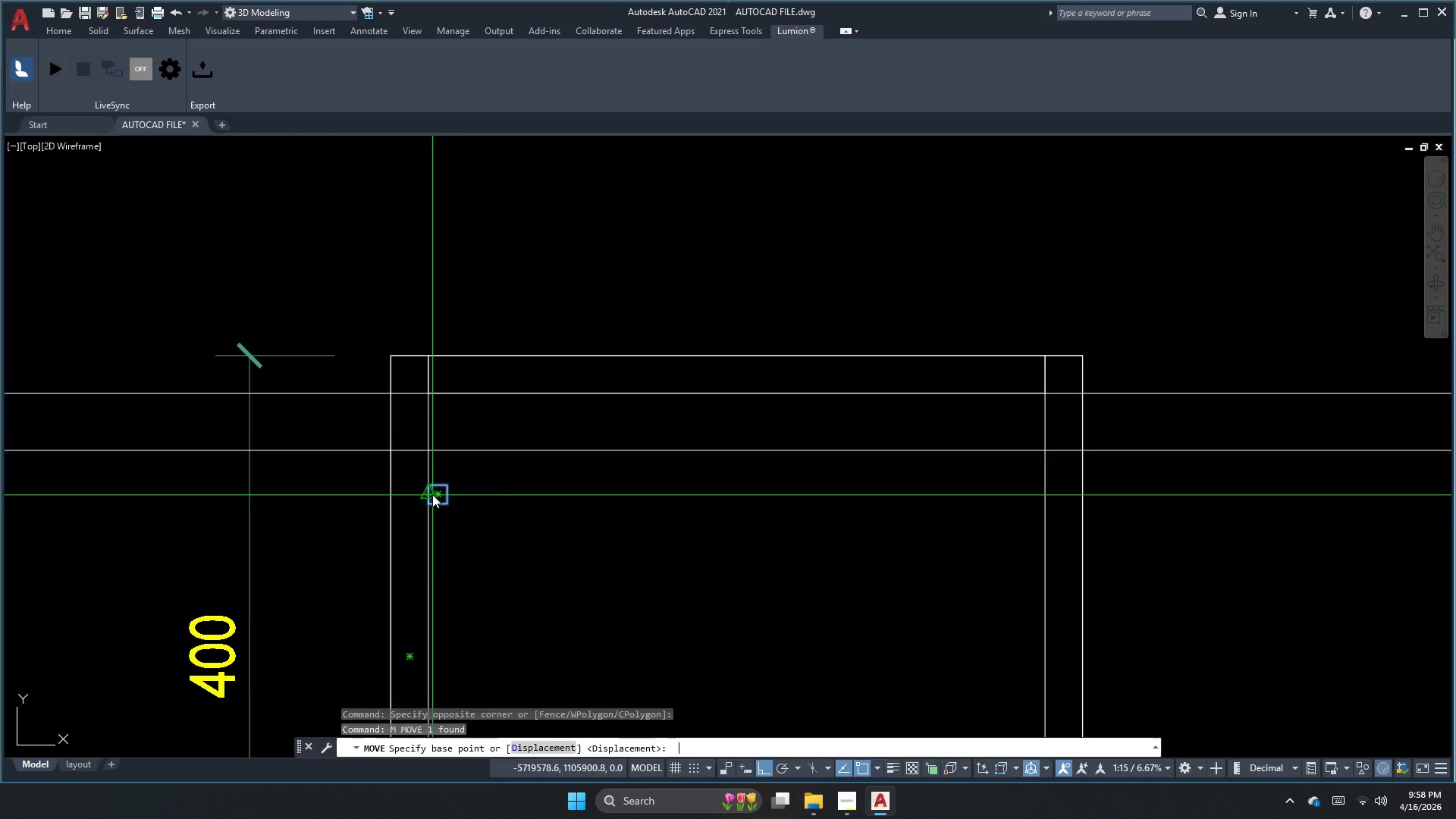 
scroll: coordinate [432, 494], scroll_direction: up, amount: 1.0
 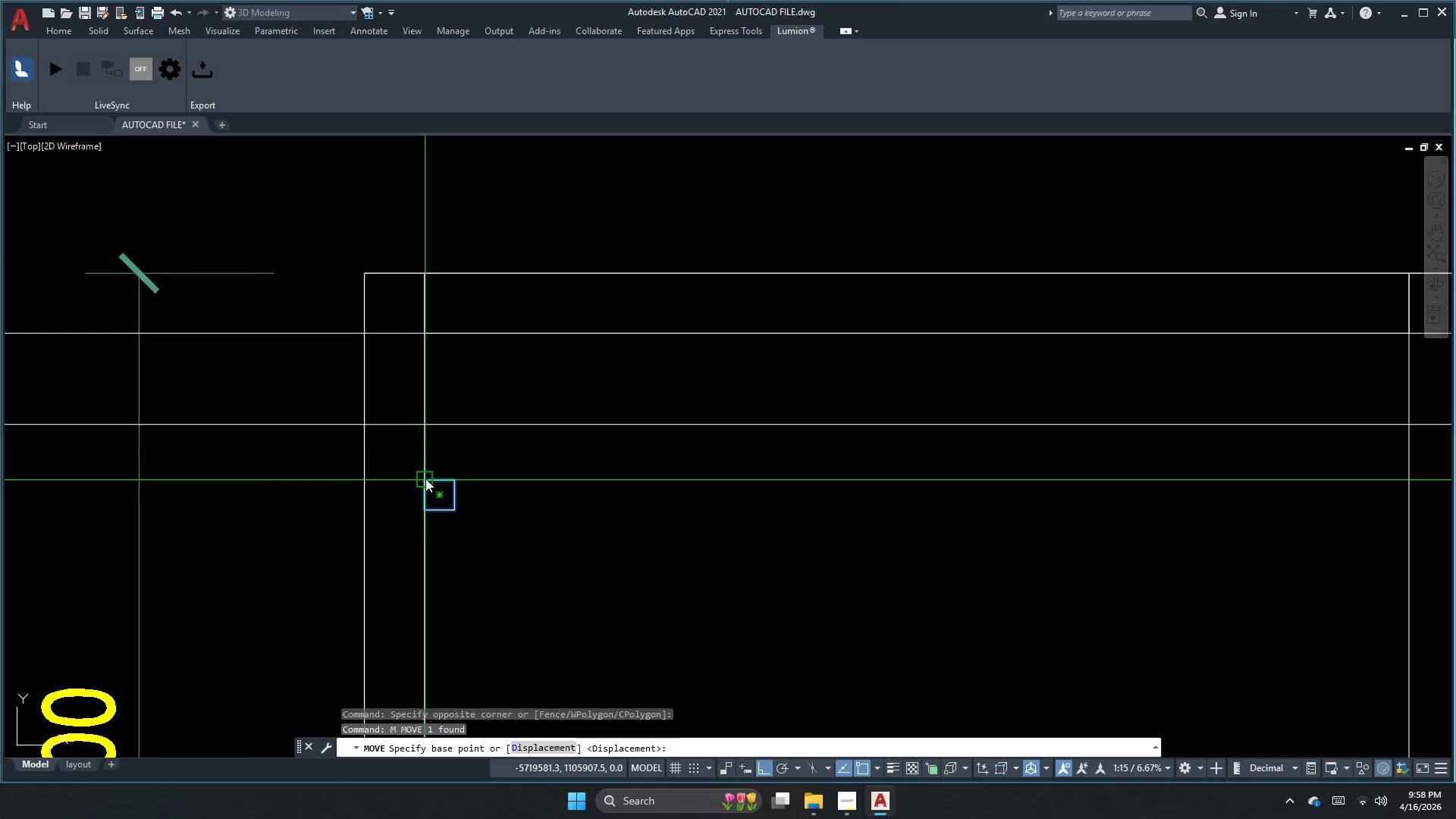 
left_click_drag(start_coordinate=[425, 478], to_coordinate=[426, 474])
 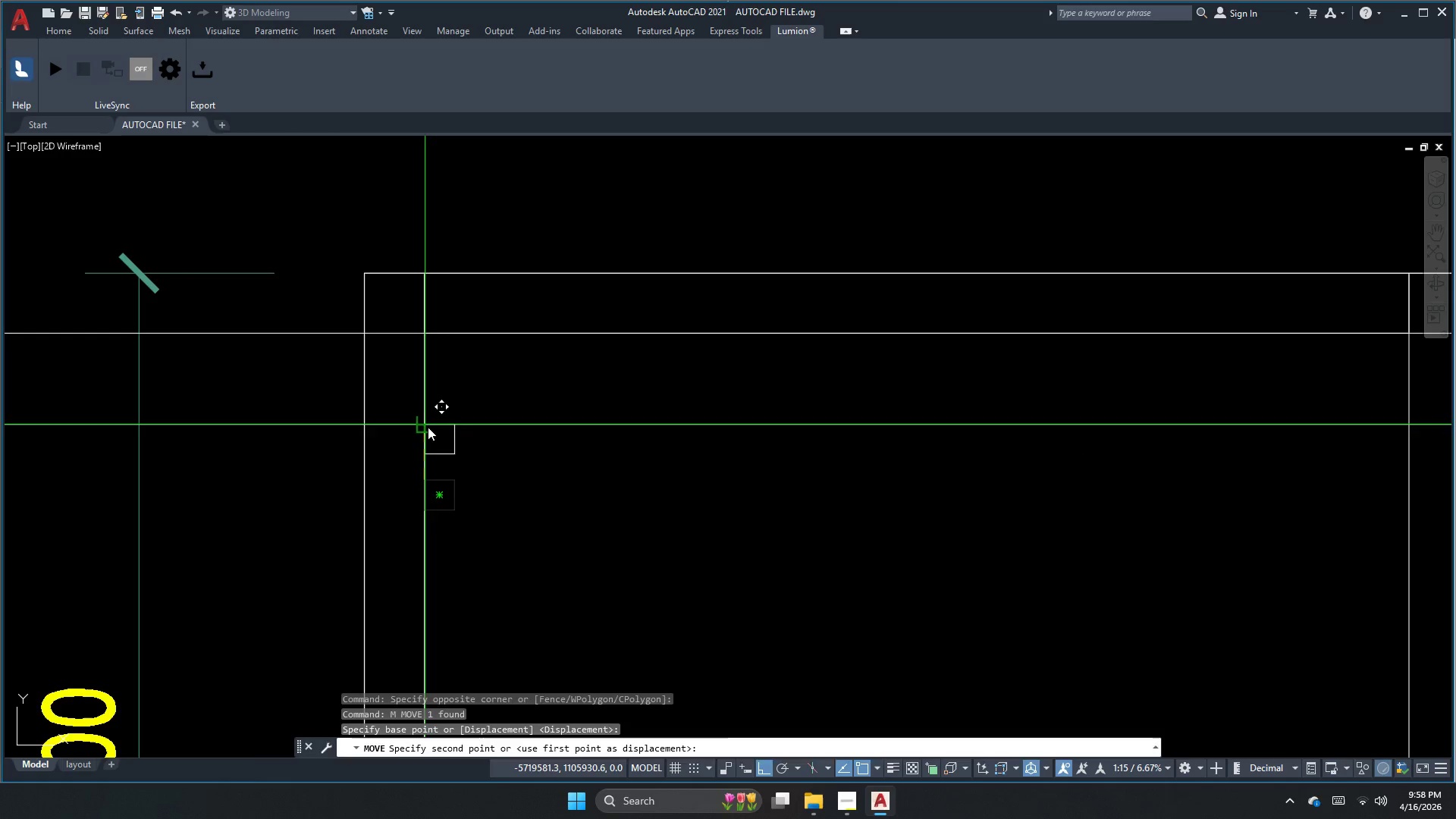 
left_click([428, 427])
 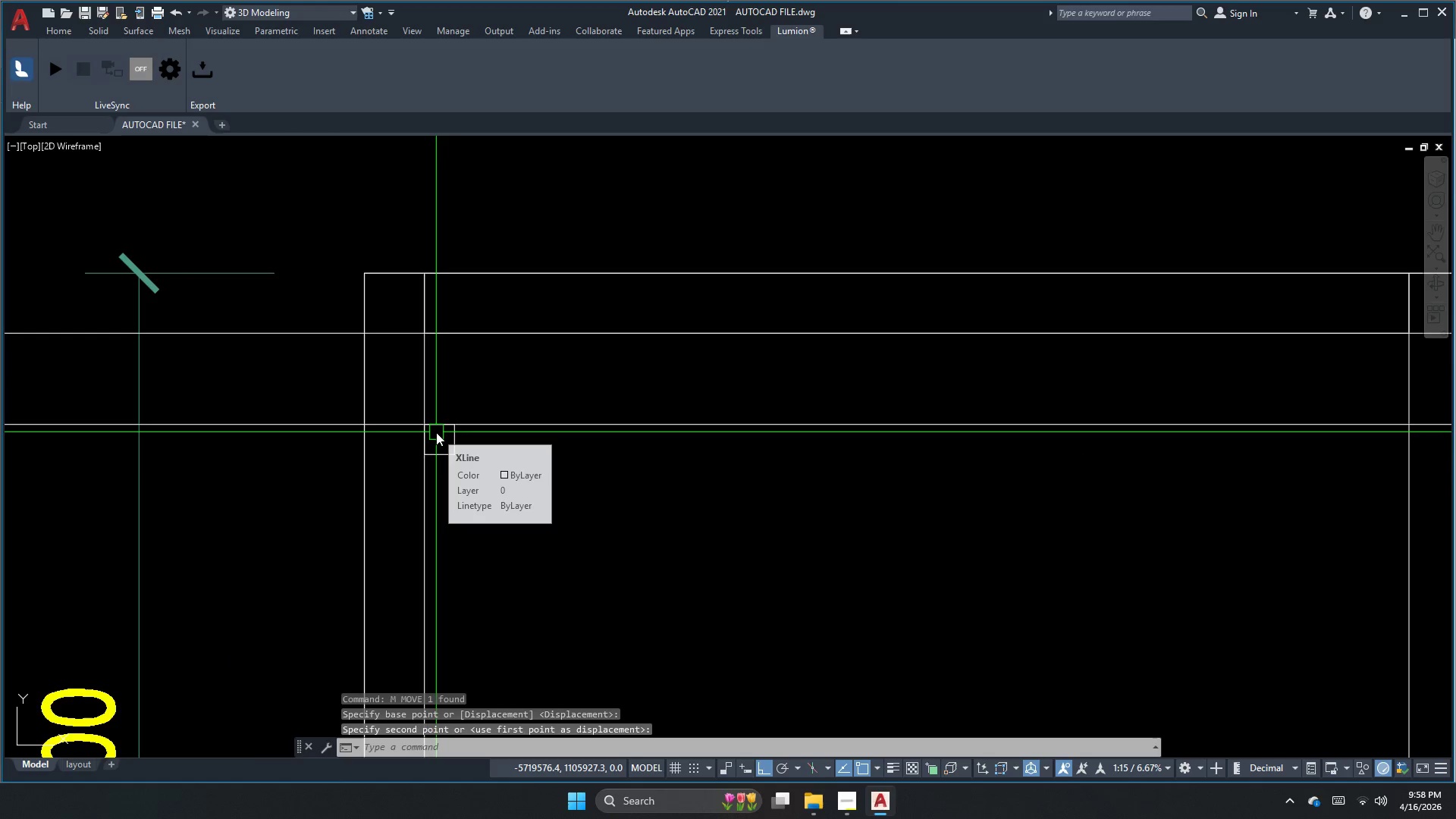 
key(Escape)
 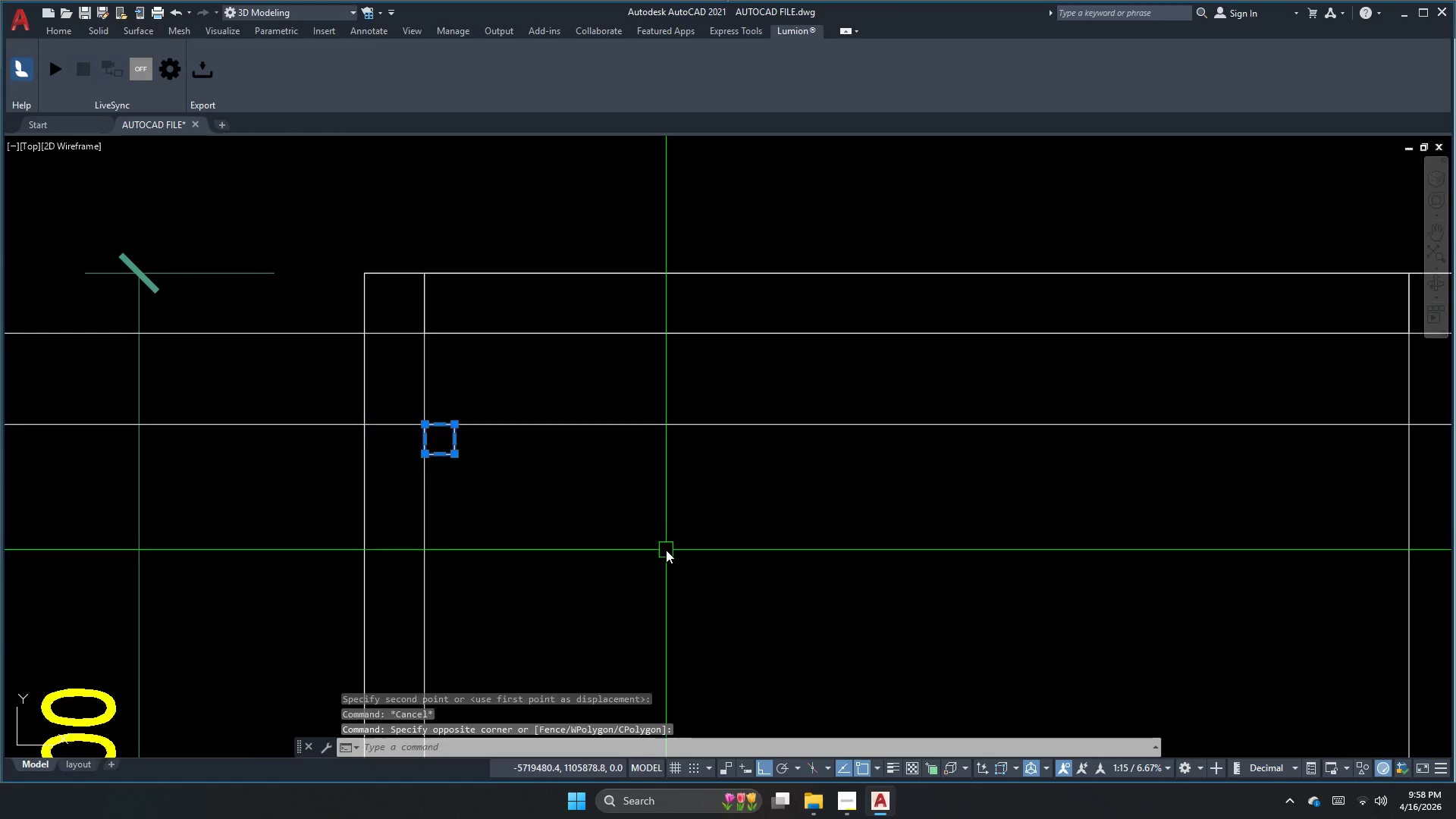 
scroll: coordinate [507, 475], scroll_direction: down, amount: 1.0
 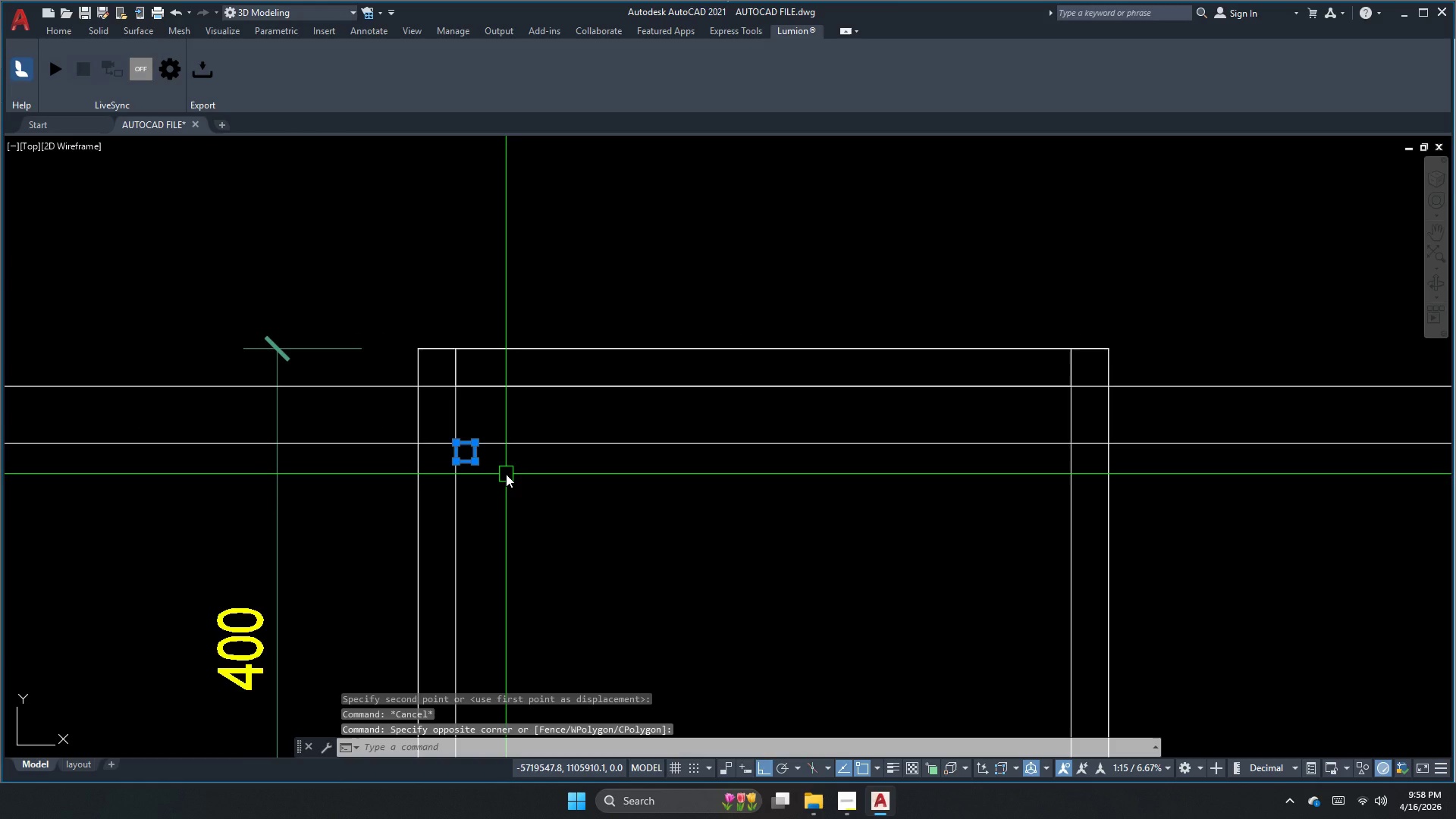 
key(I)
 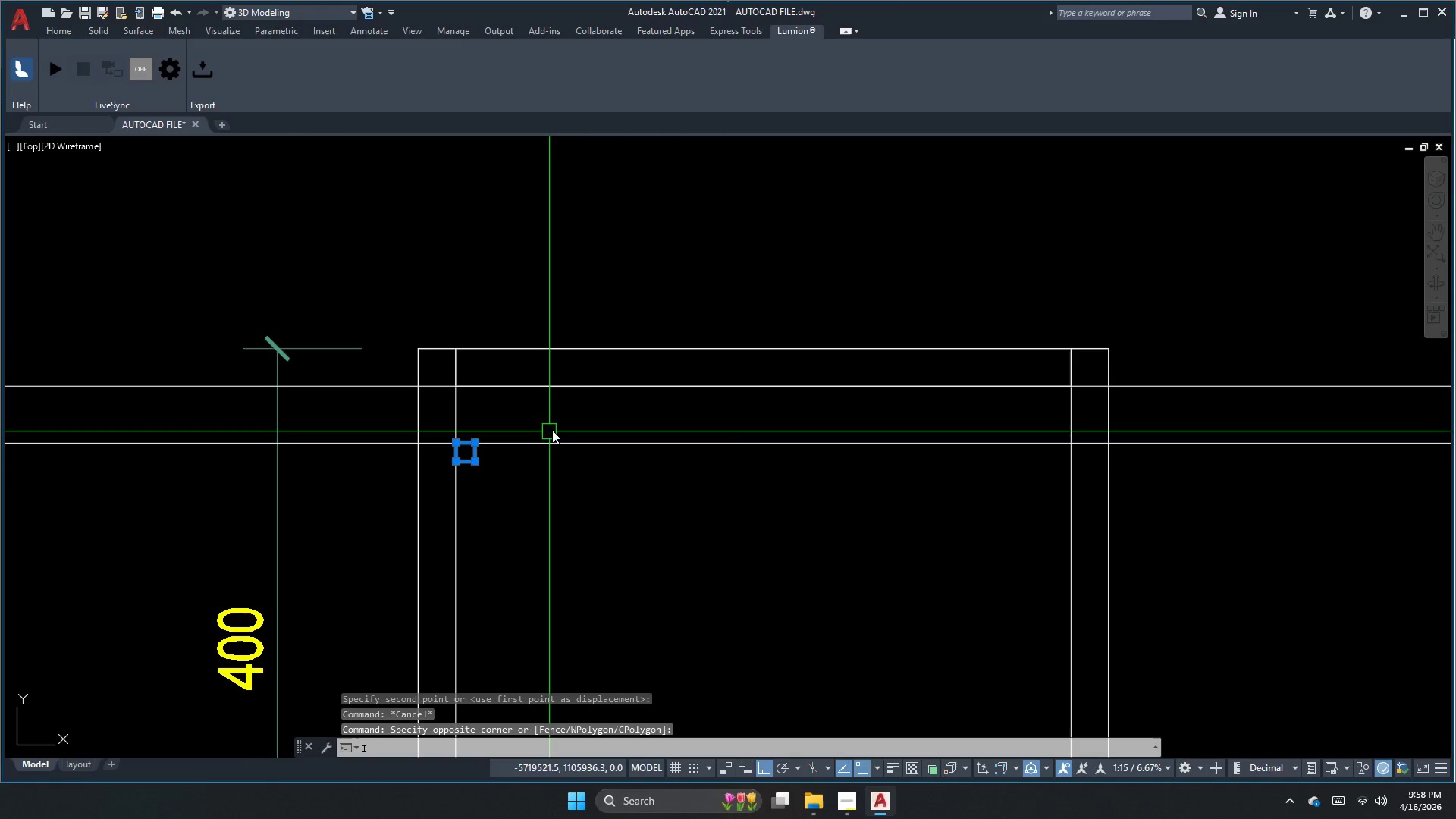 
key(Space)
 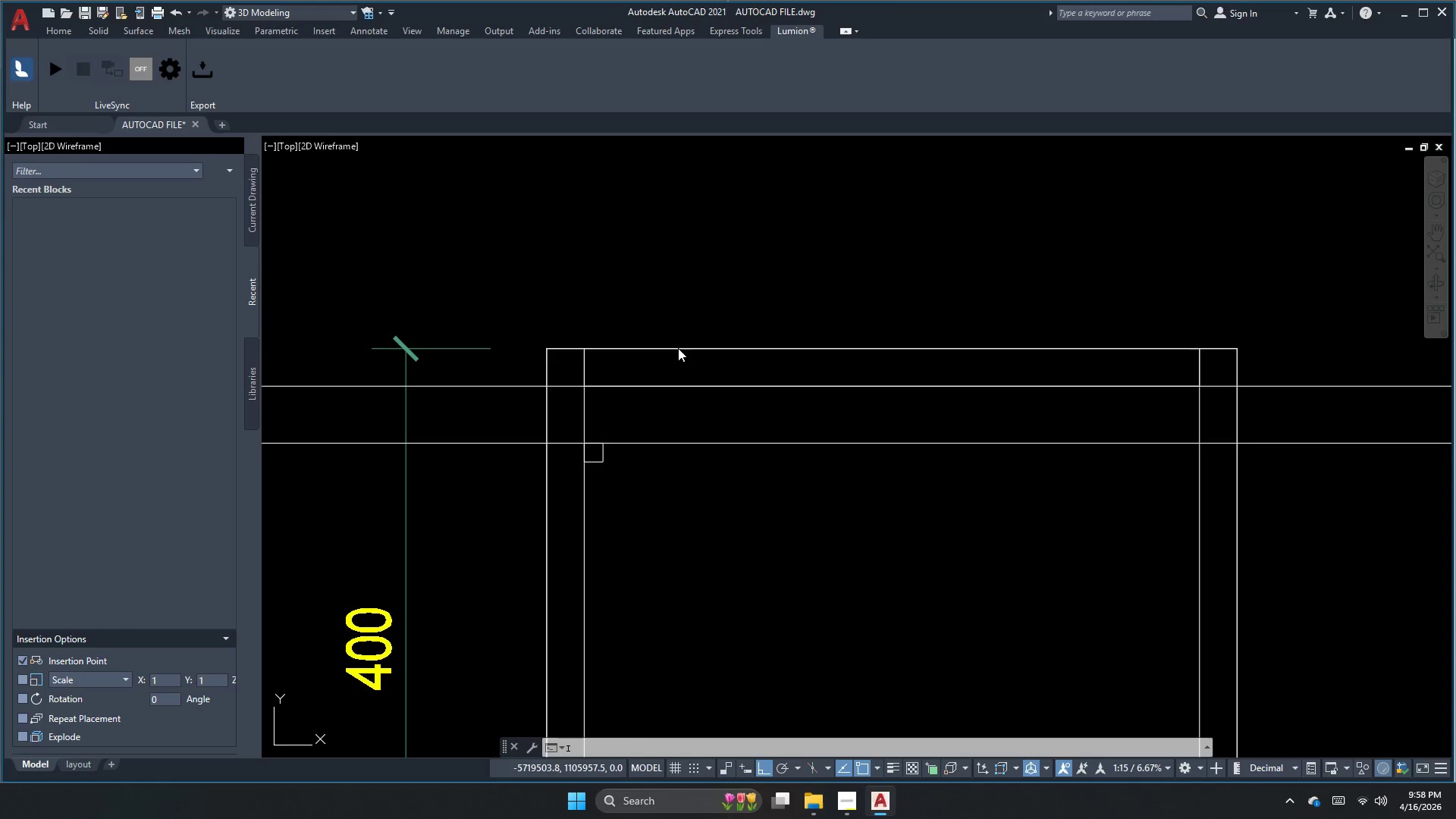 
key(Escape)
 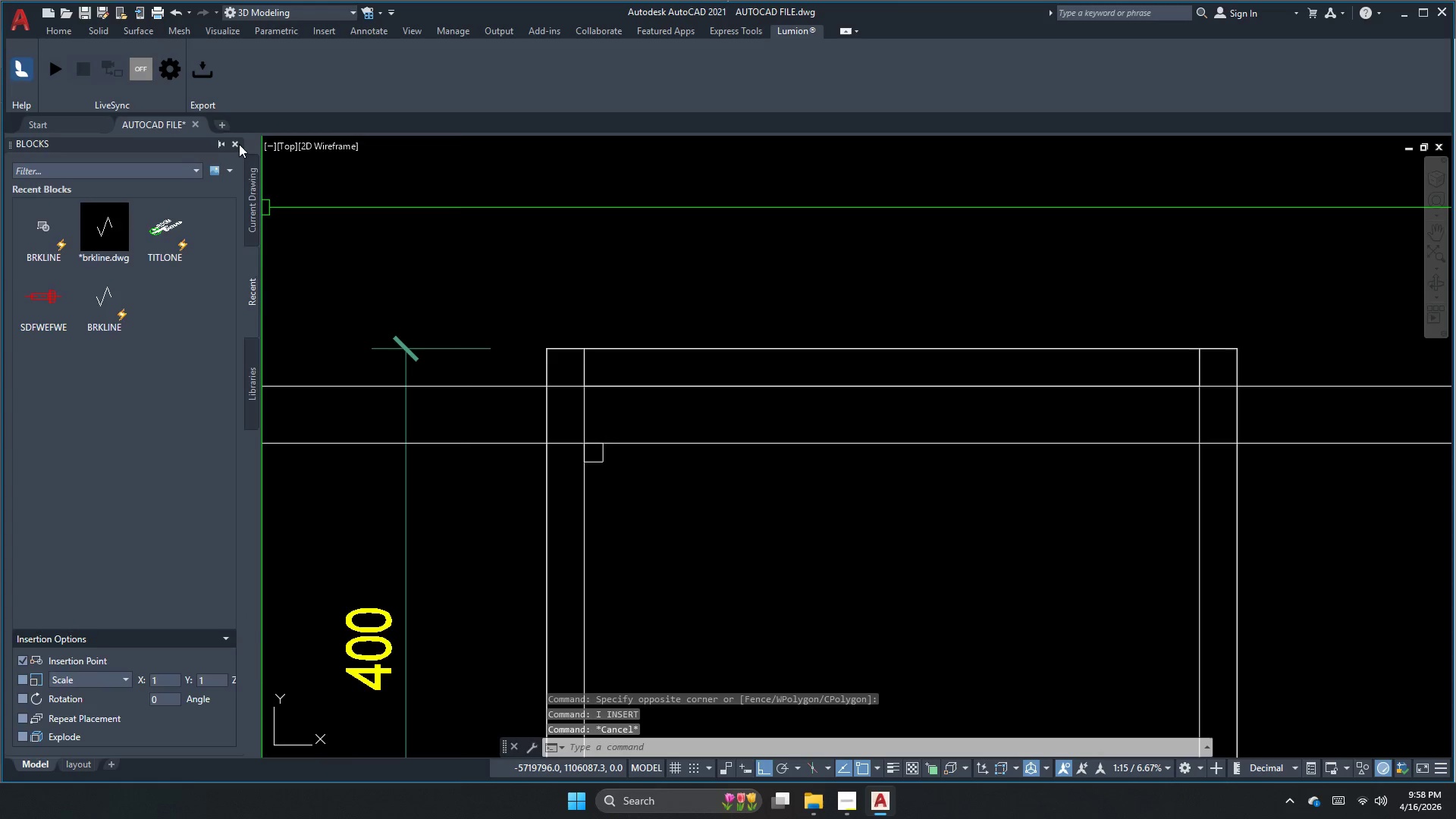 
left_click([234, 146])
 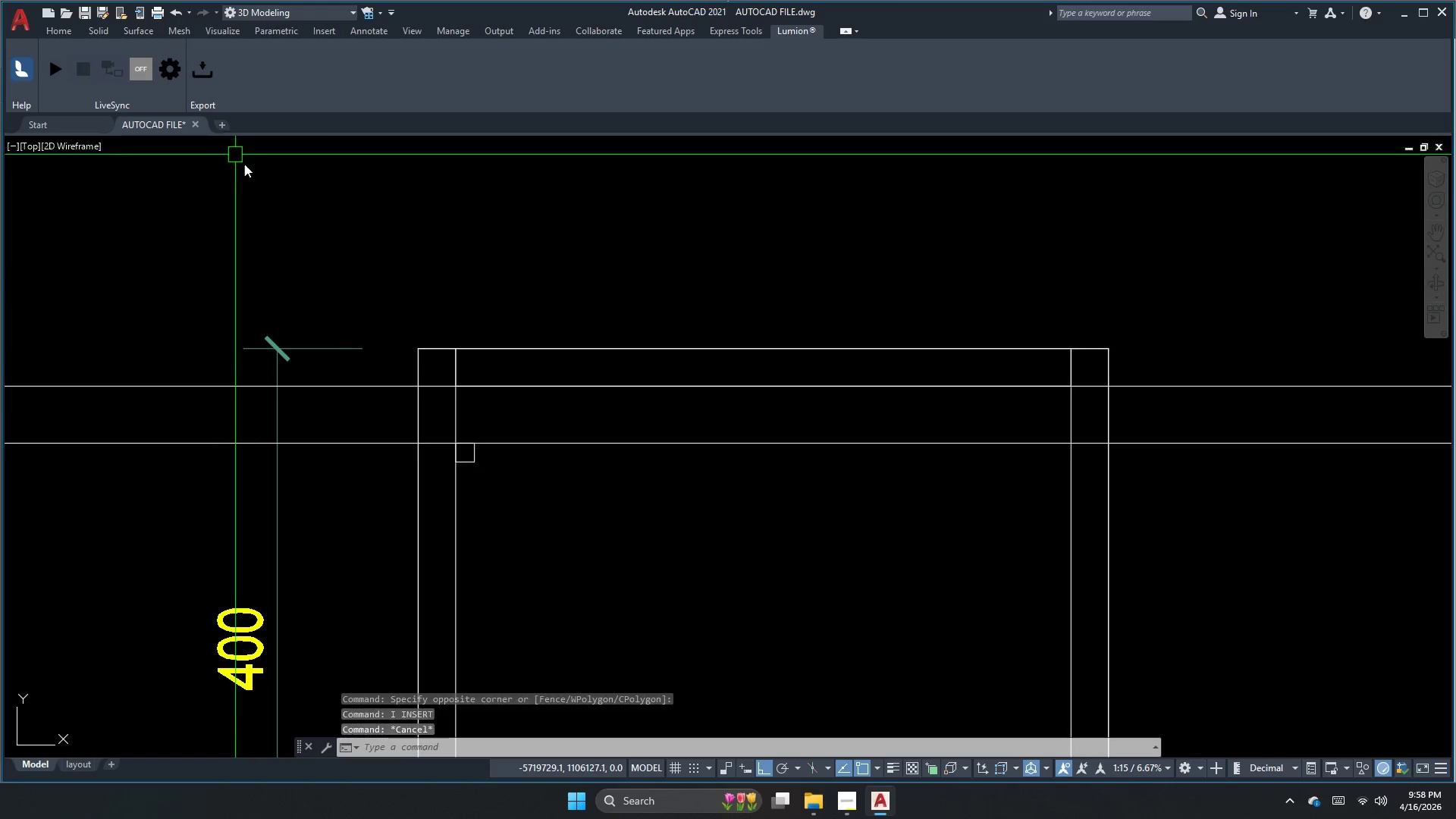 
key(Escape)
 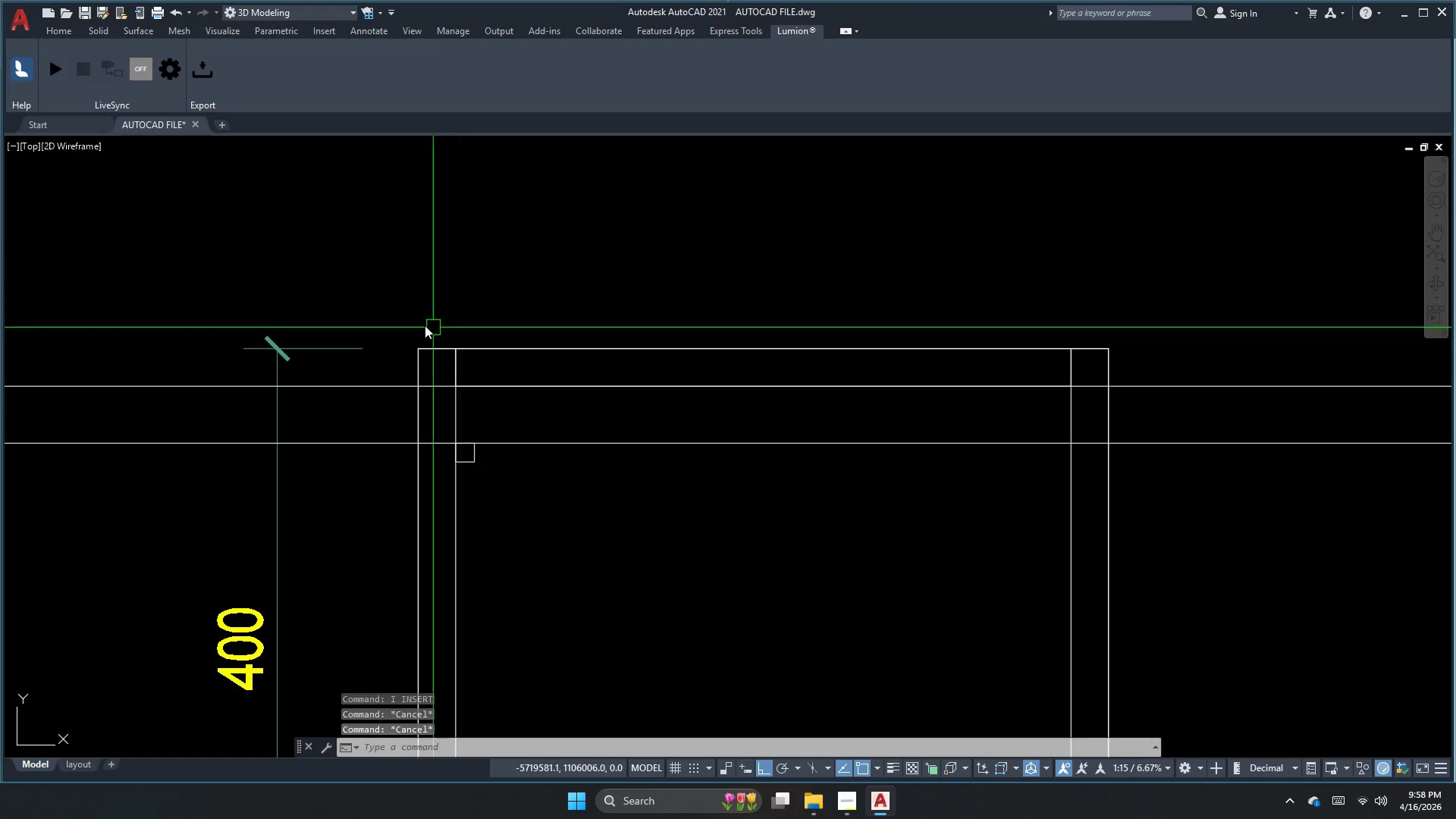 
left_click_drag(start_coordinate=[356, 293], to_coordinate=[366, 309])
 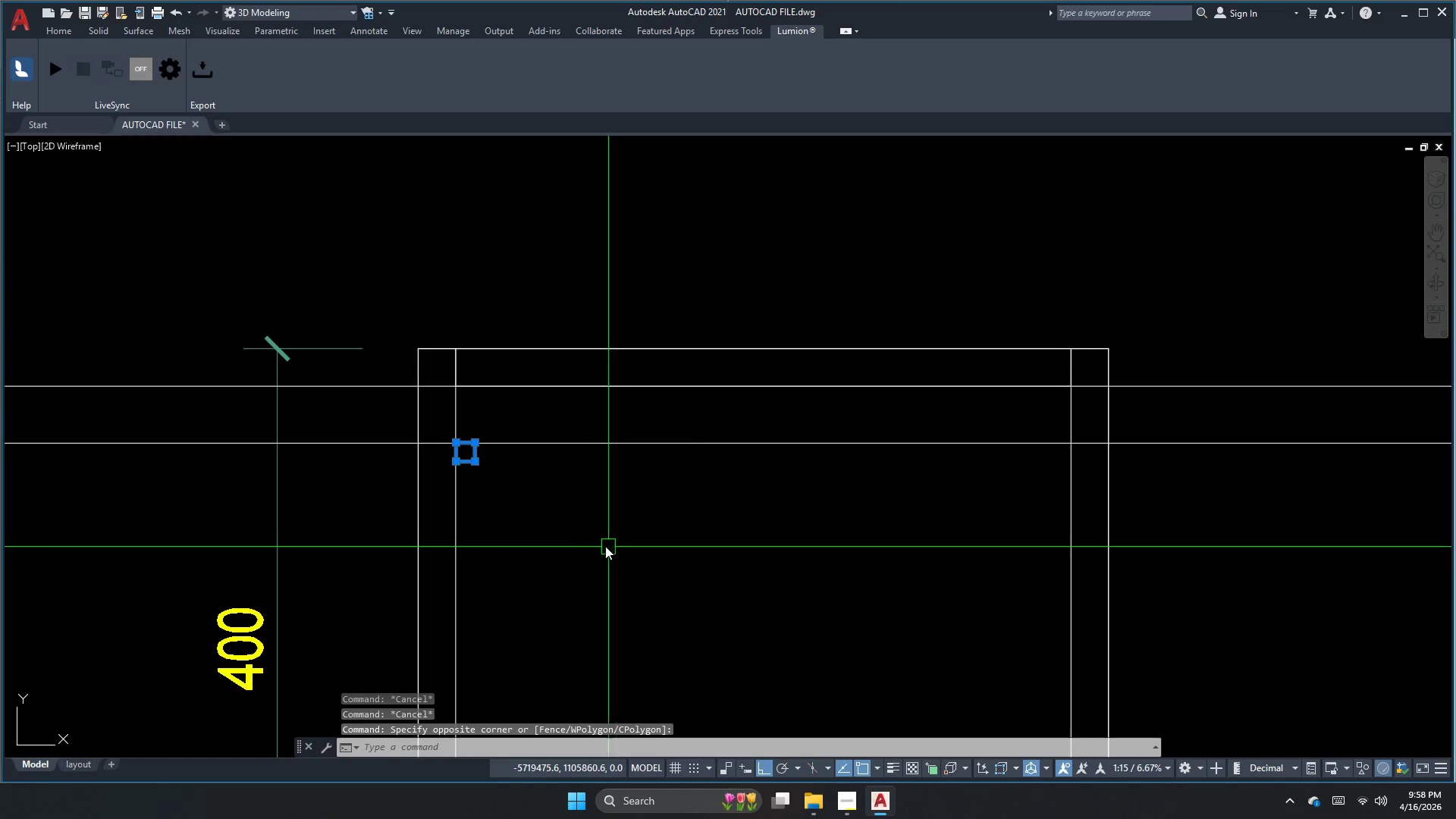 
key(M)
 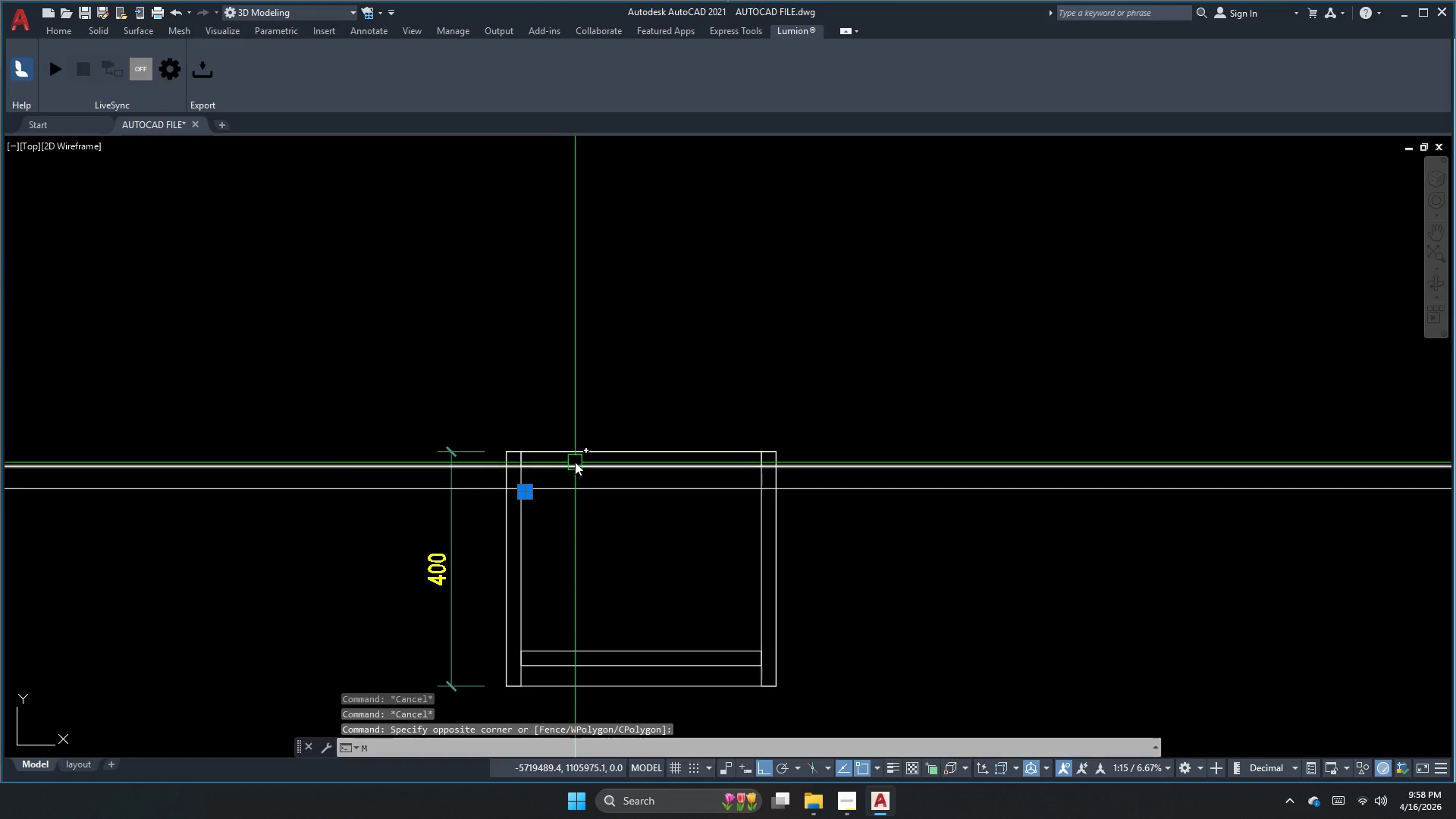 
scroll: coordinate [553, 508], scroll_direction: down, amount: 2.0
 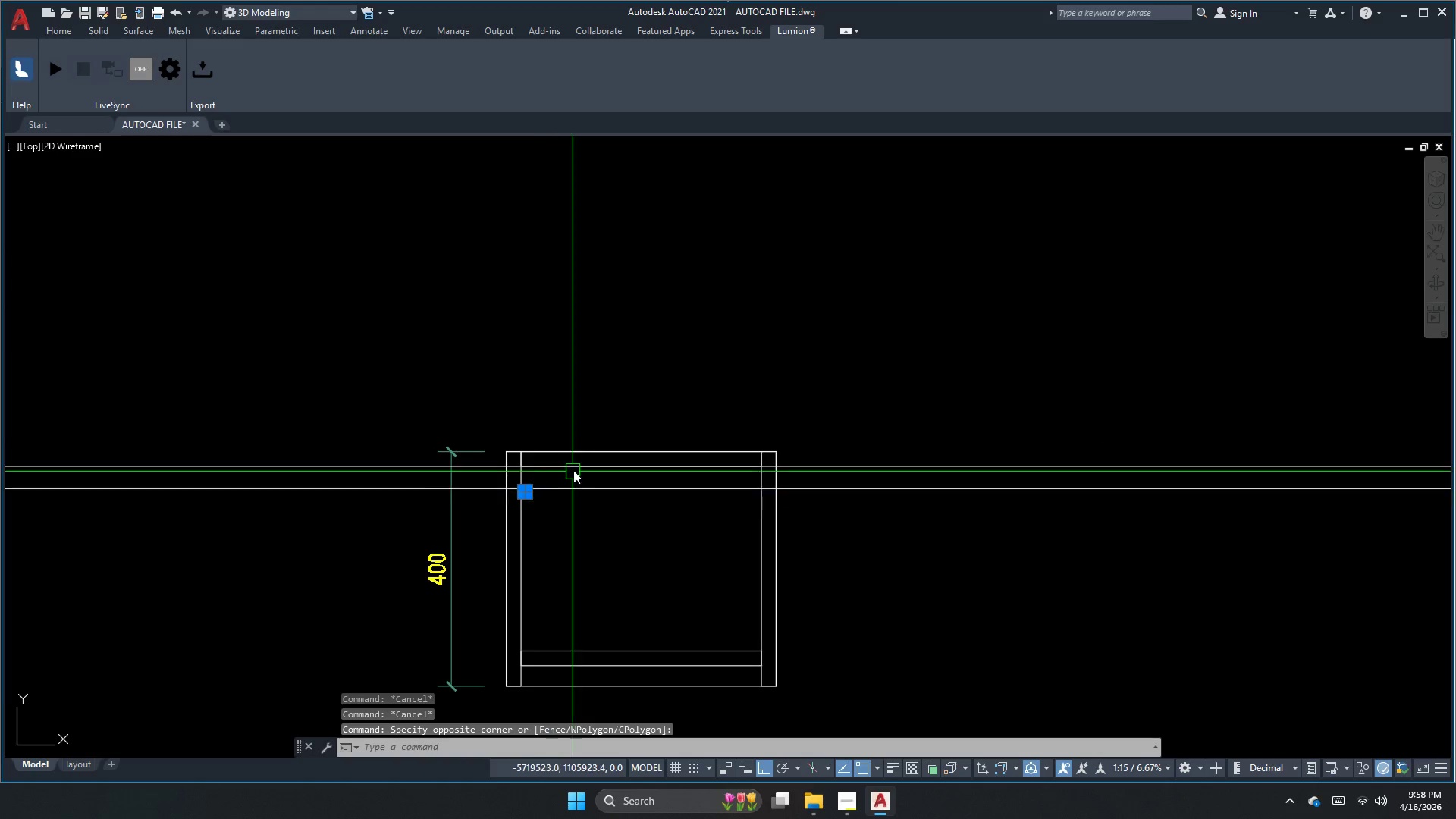 
key(I)
 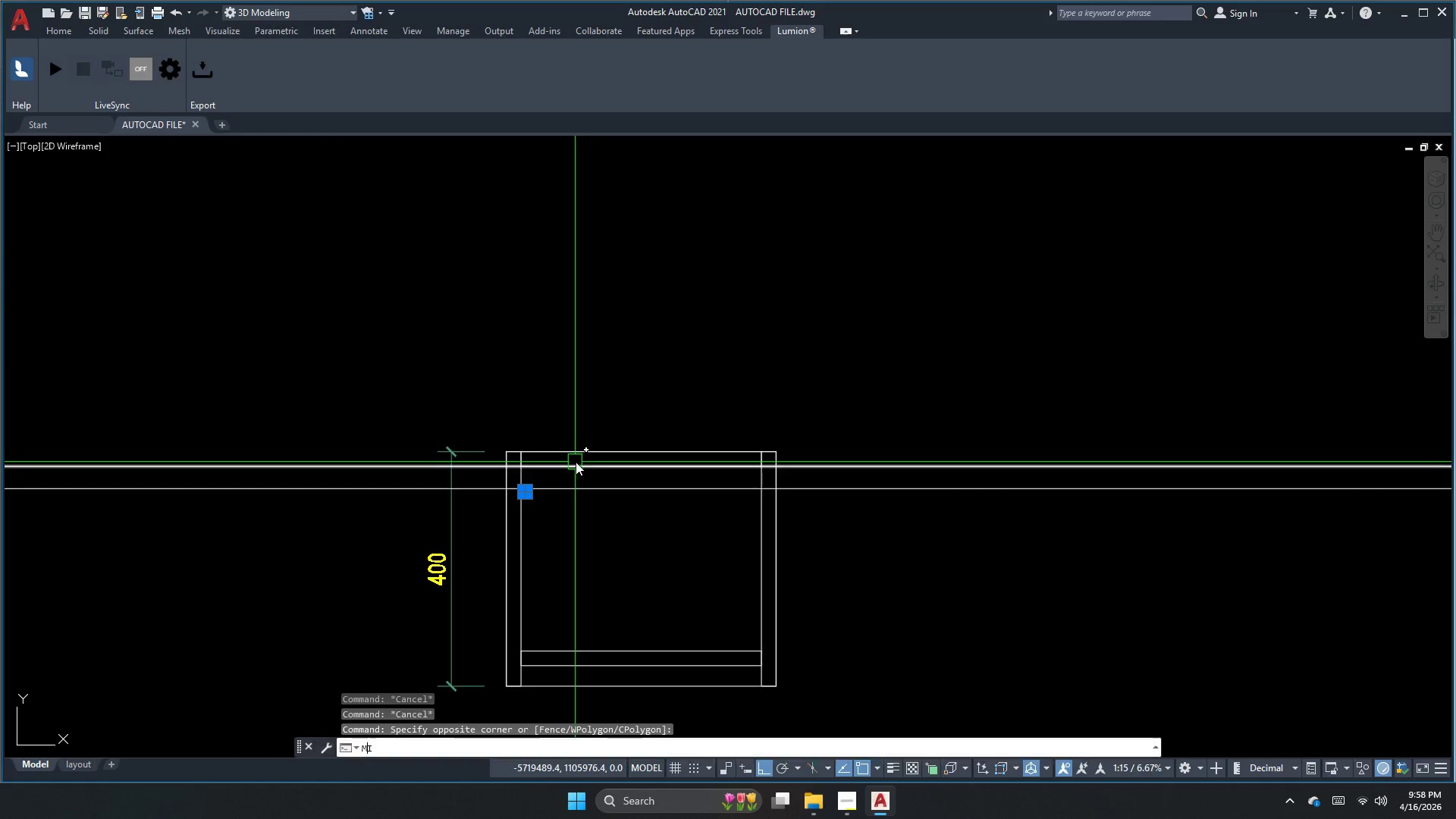 
key(Space)
 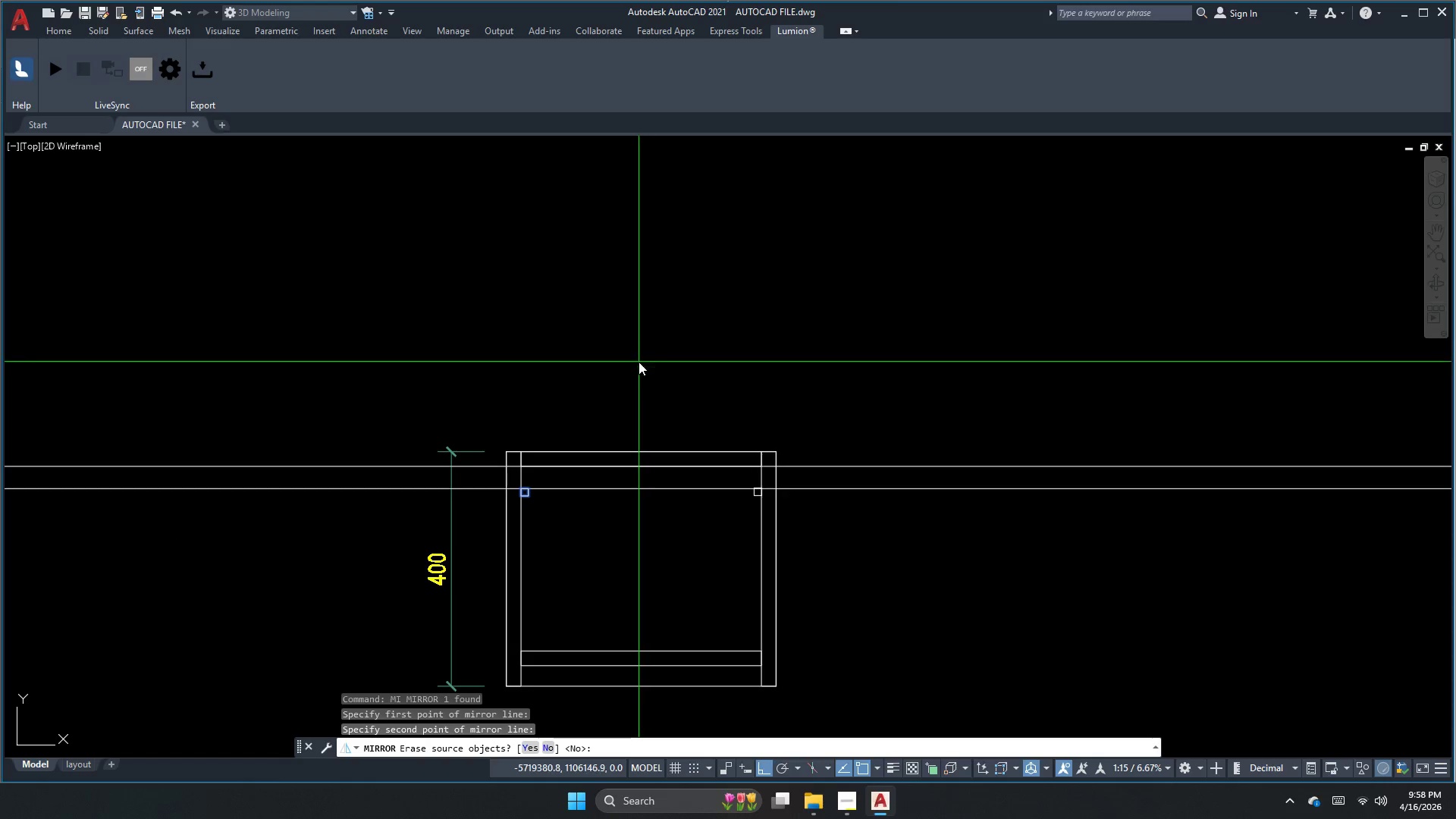 
key(N)
 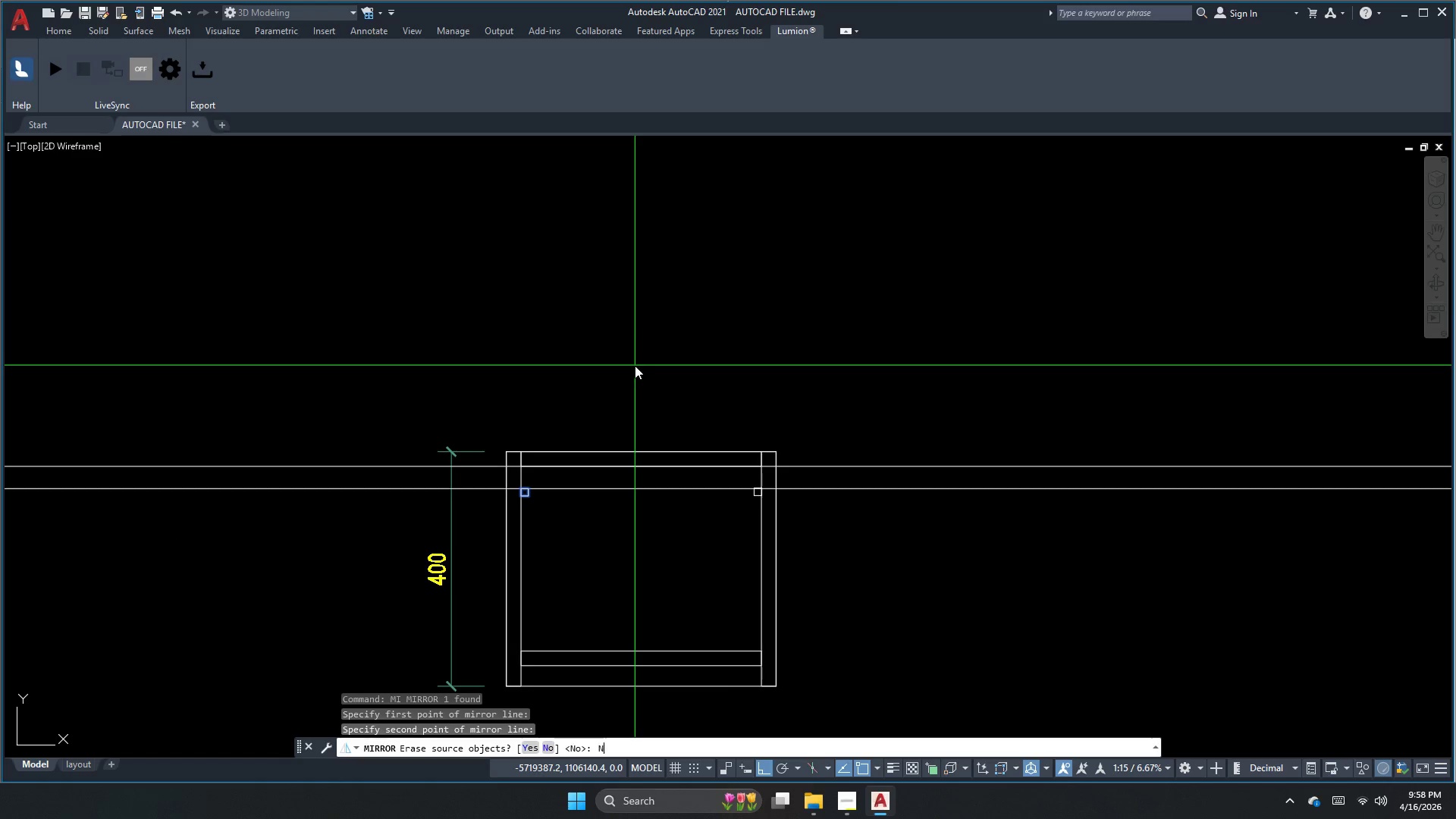 
key(Space)
 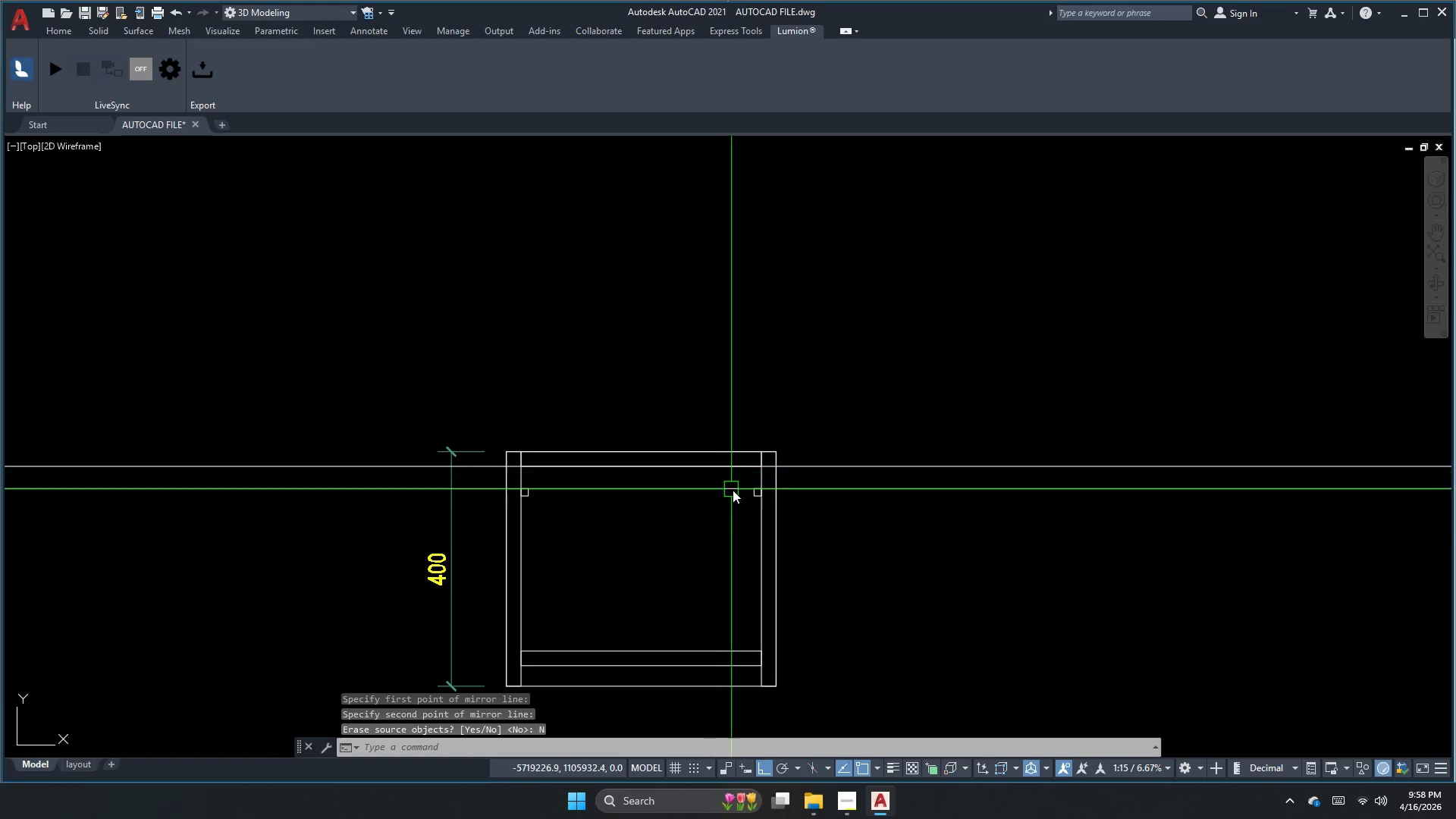 
key(Space)
 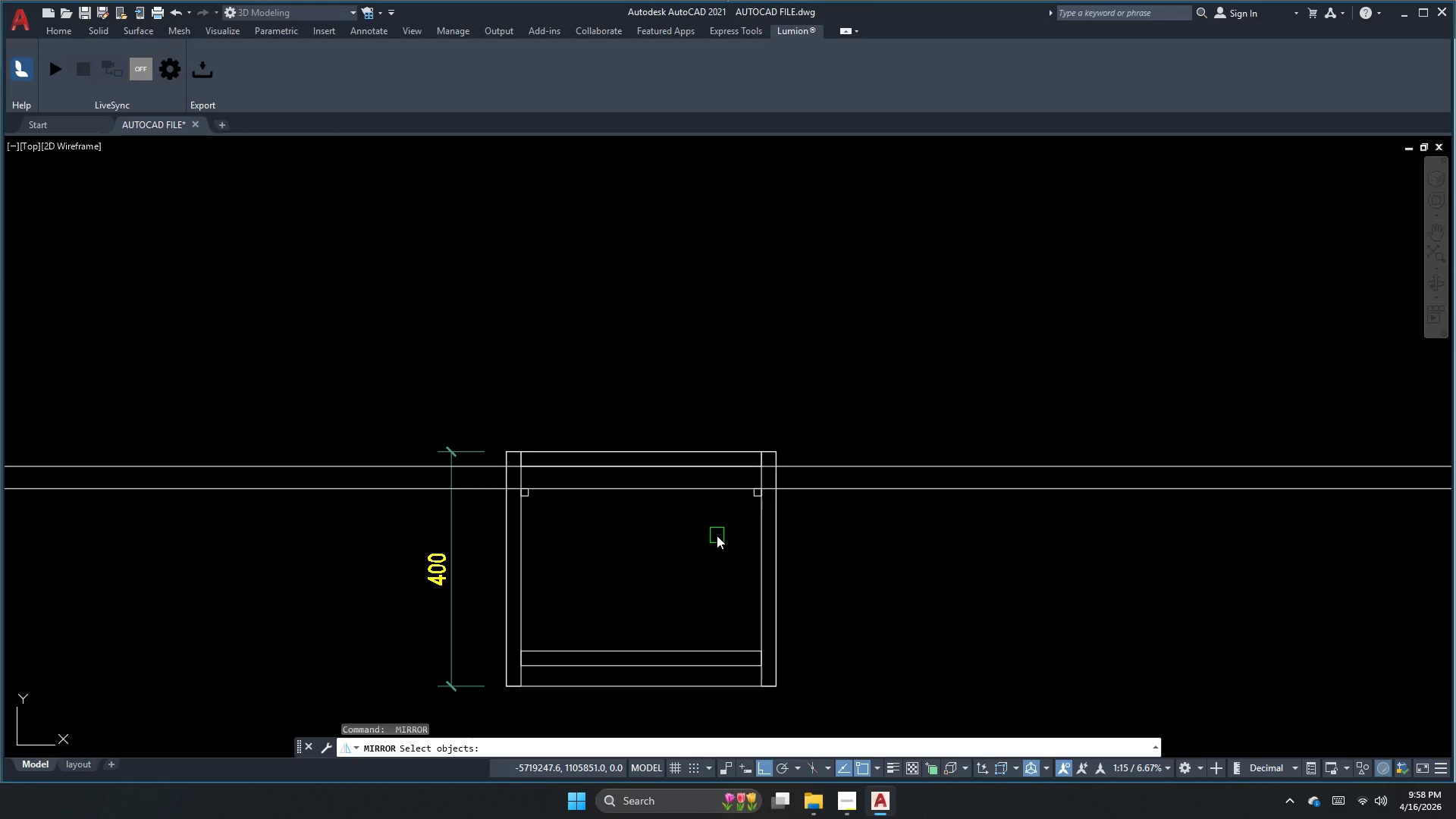 
key(Escape)
 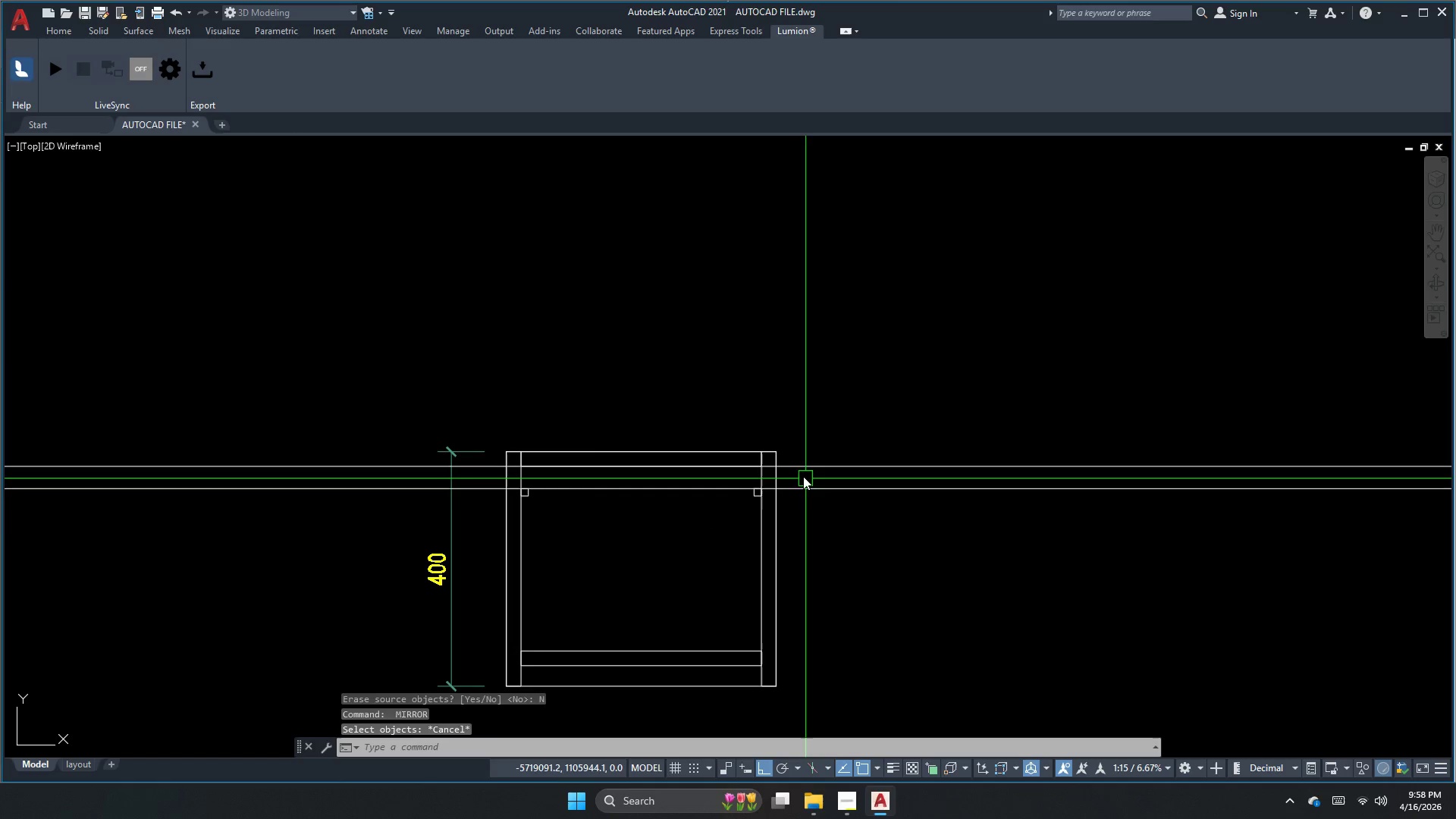 
key(Escape)
 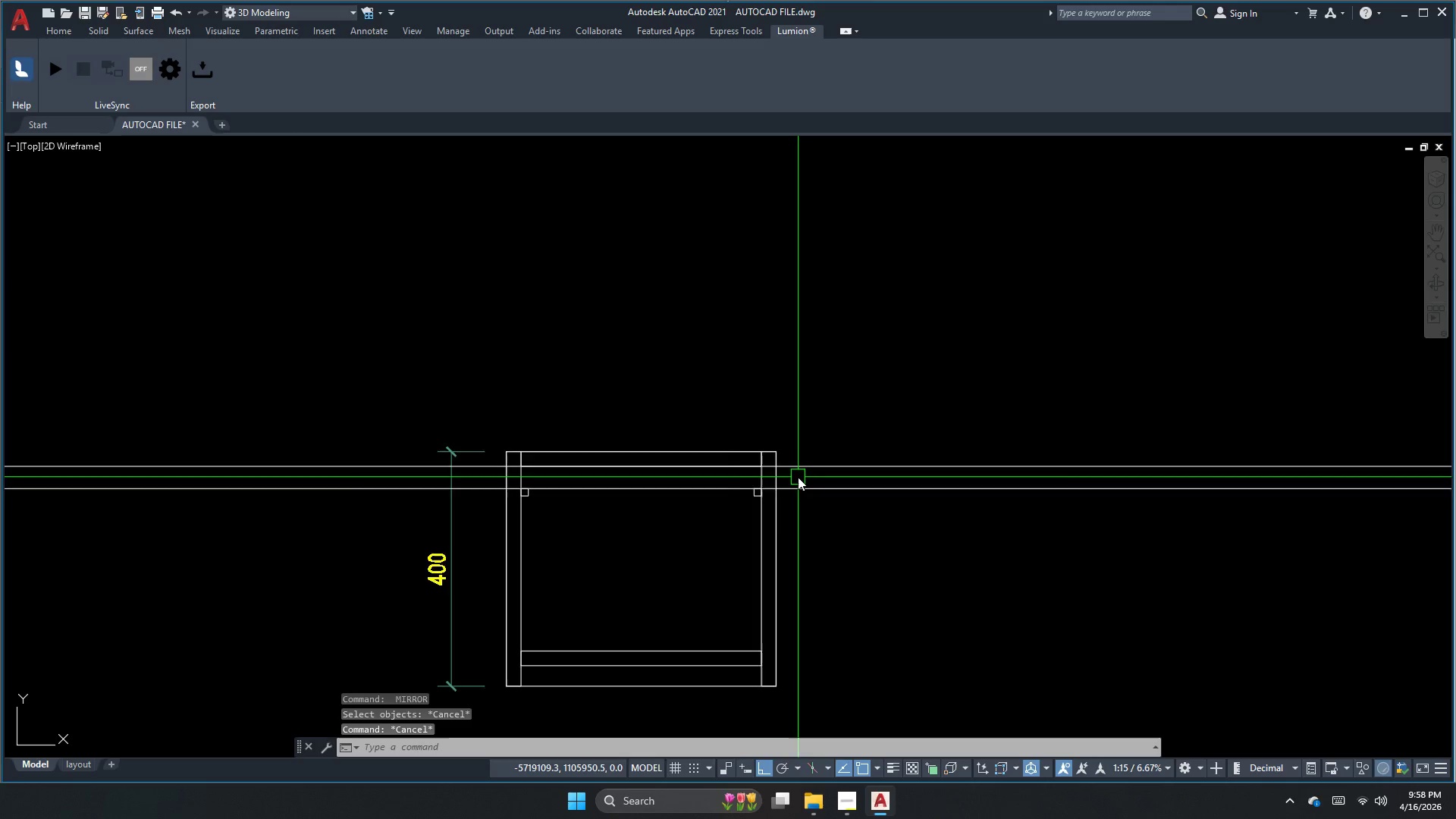 
left_click_drag(start_coordinate=[848, 543], to_coordinate=[848, 537])
 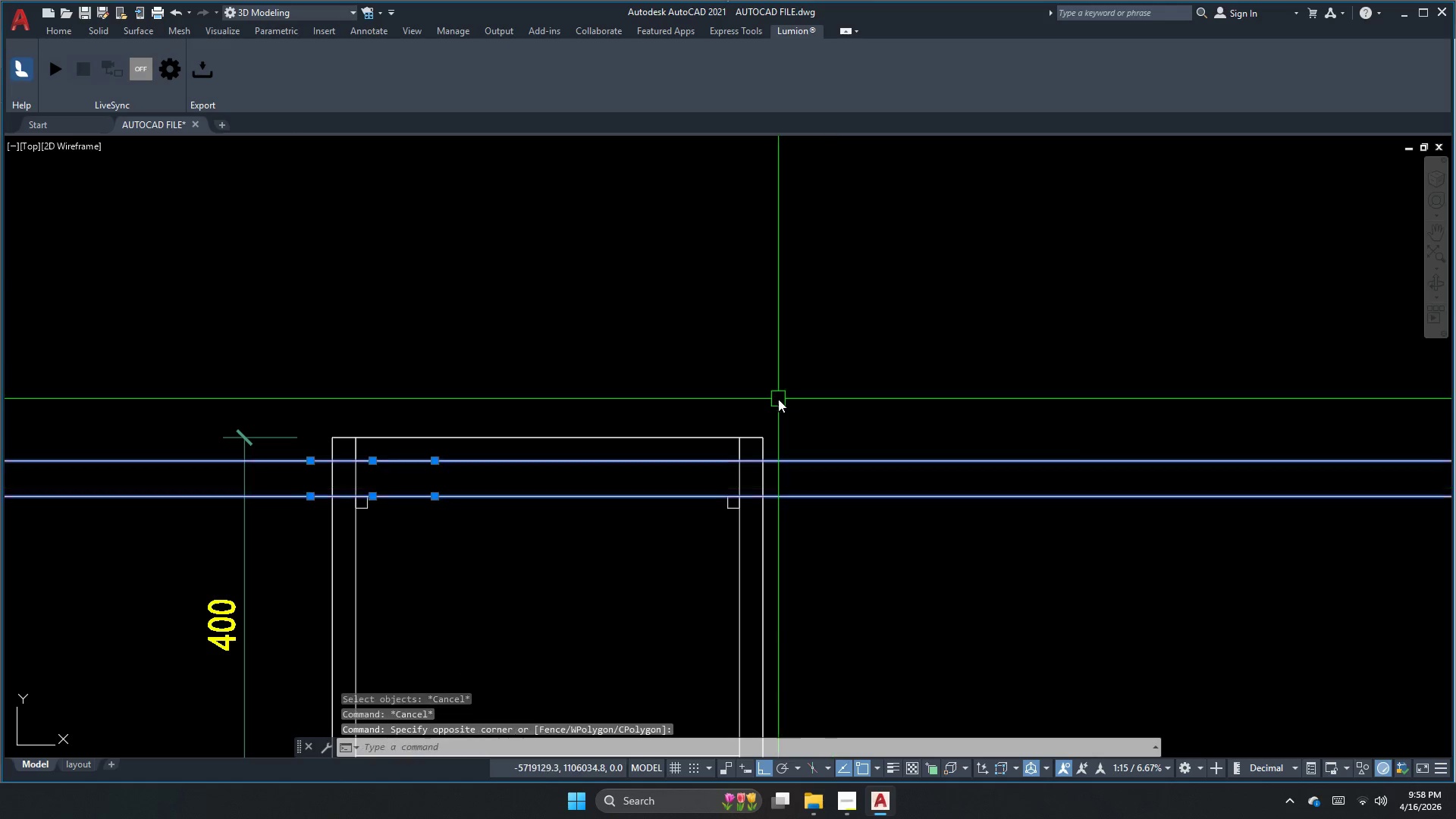 
scroll: coordinate [798, 477], scroll_direction: up, amount: 1.0
 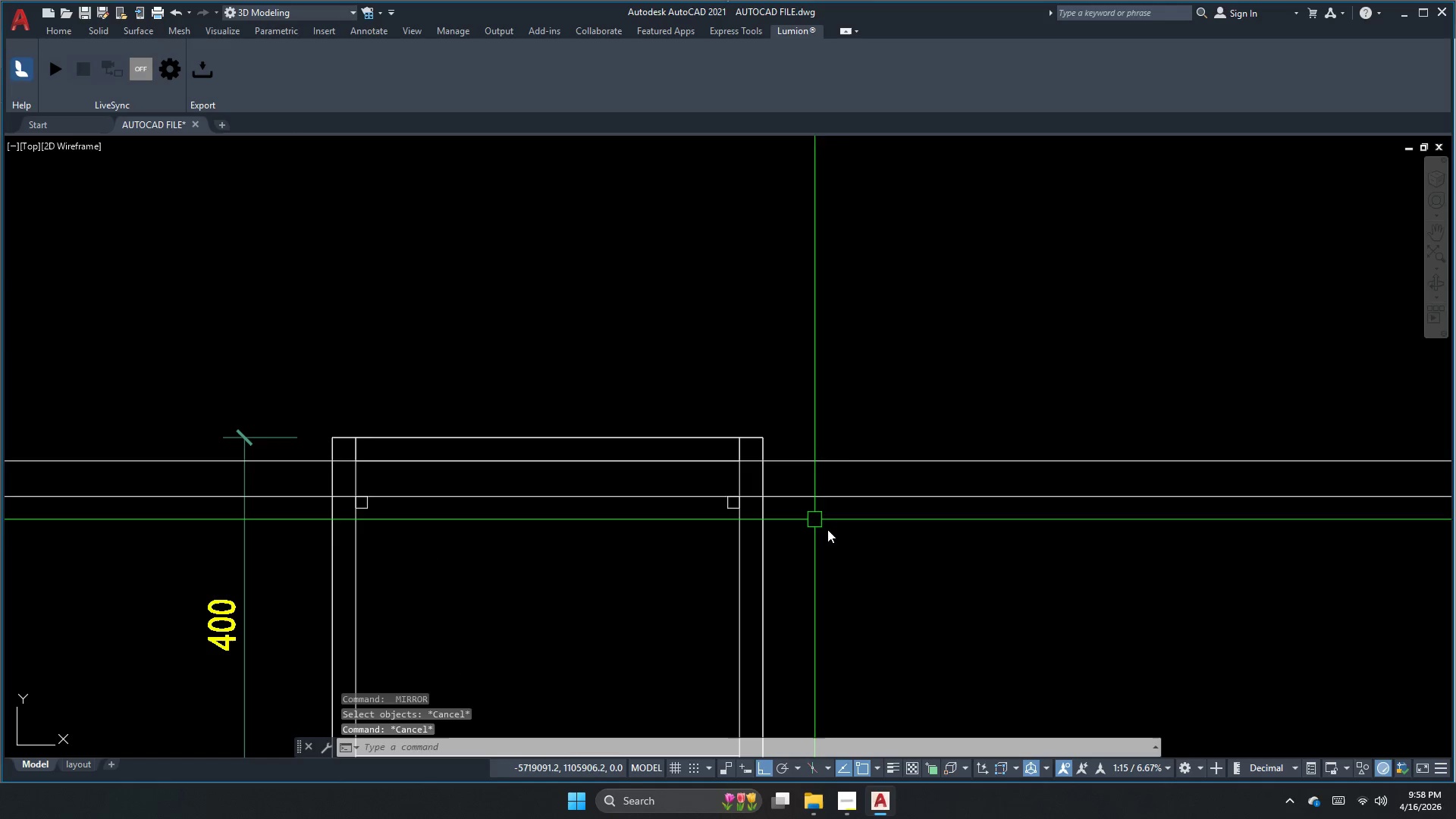 
type(e)
key(Escape)
type(e )
key(Escape)
key(Escape)
key(Escape)
type(xl h )
 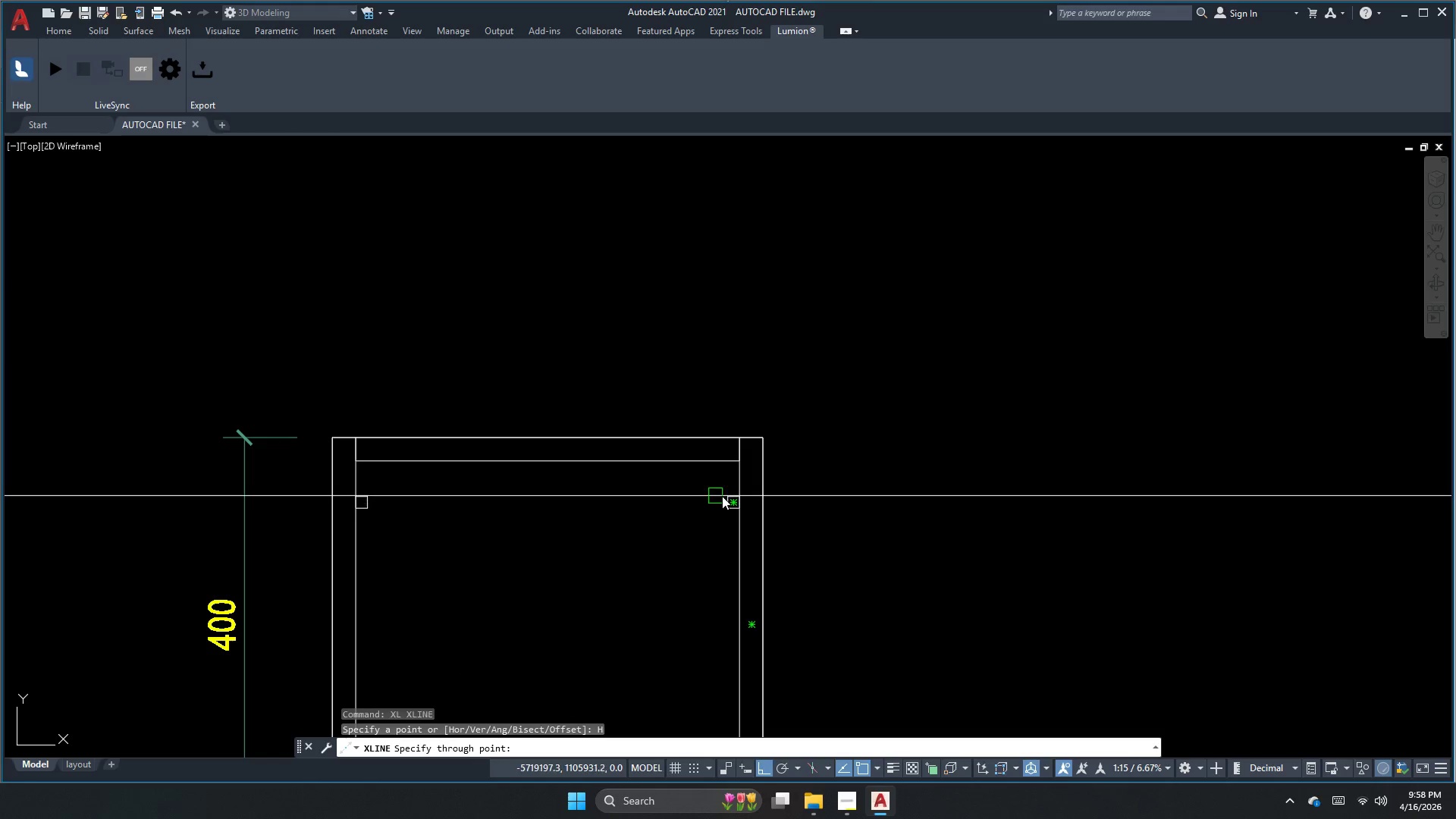 
left_click_drag(start_coordinate=[887, 384], to_coordinate=[865, 424])
 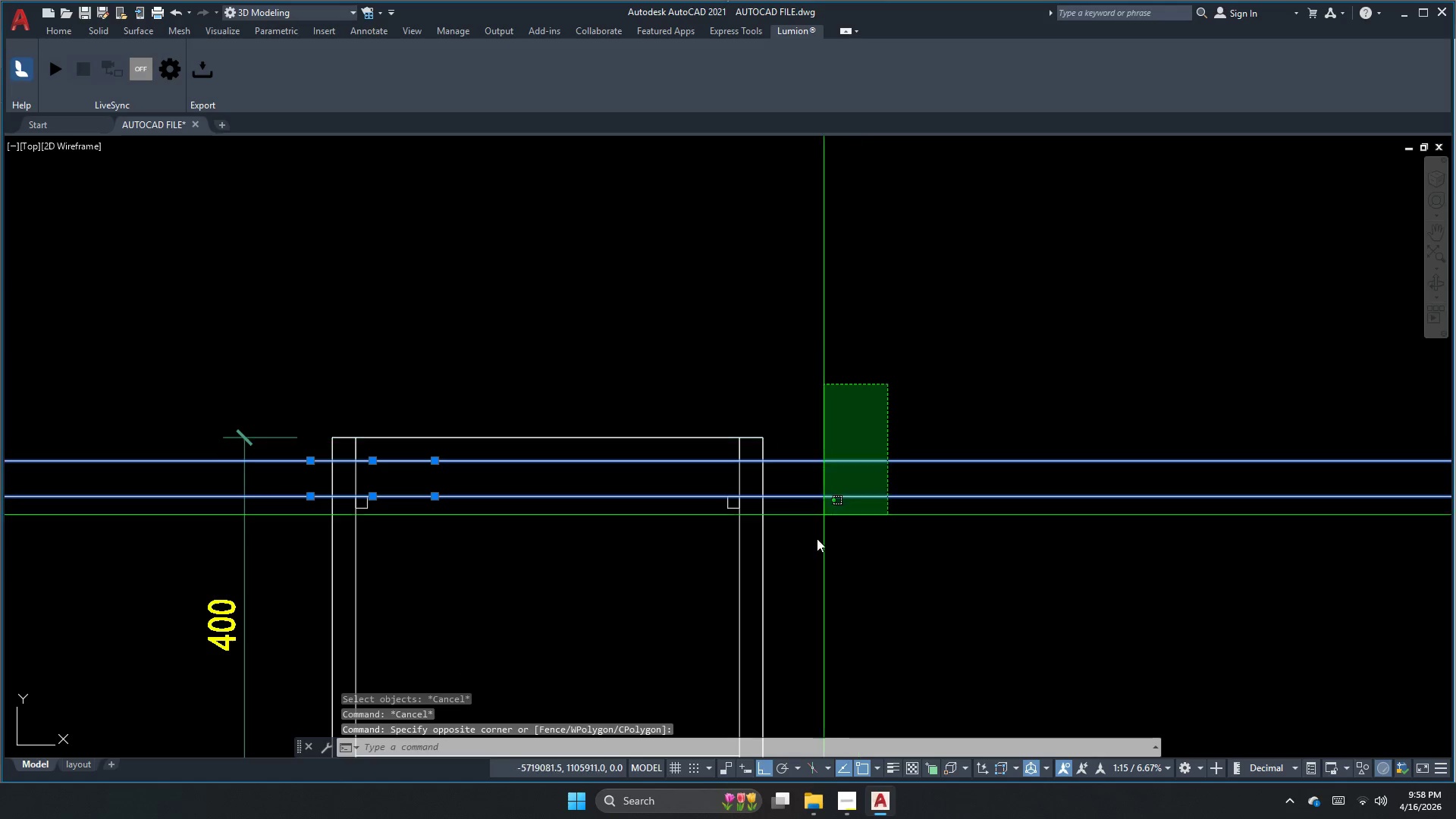 
left_click_drag(start_coordinate=[816, 546], to_coordinate=[816, 551])
 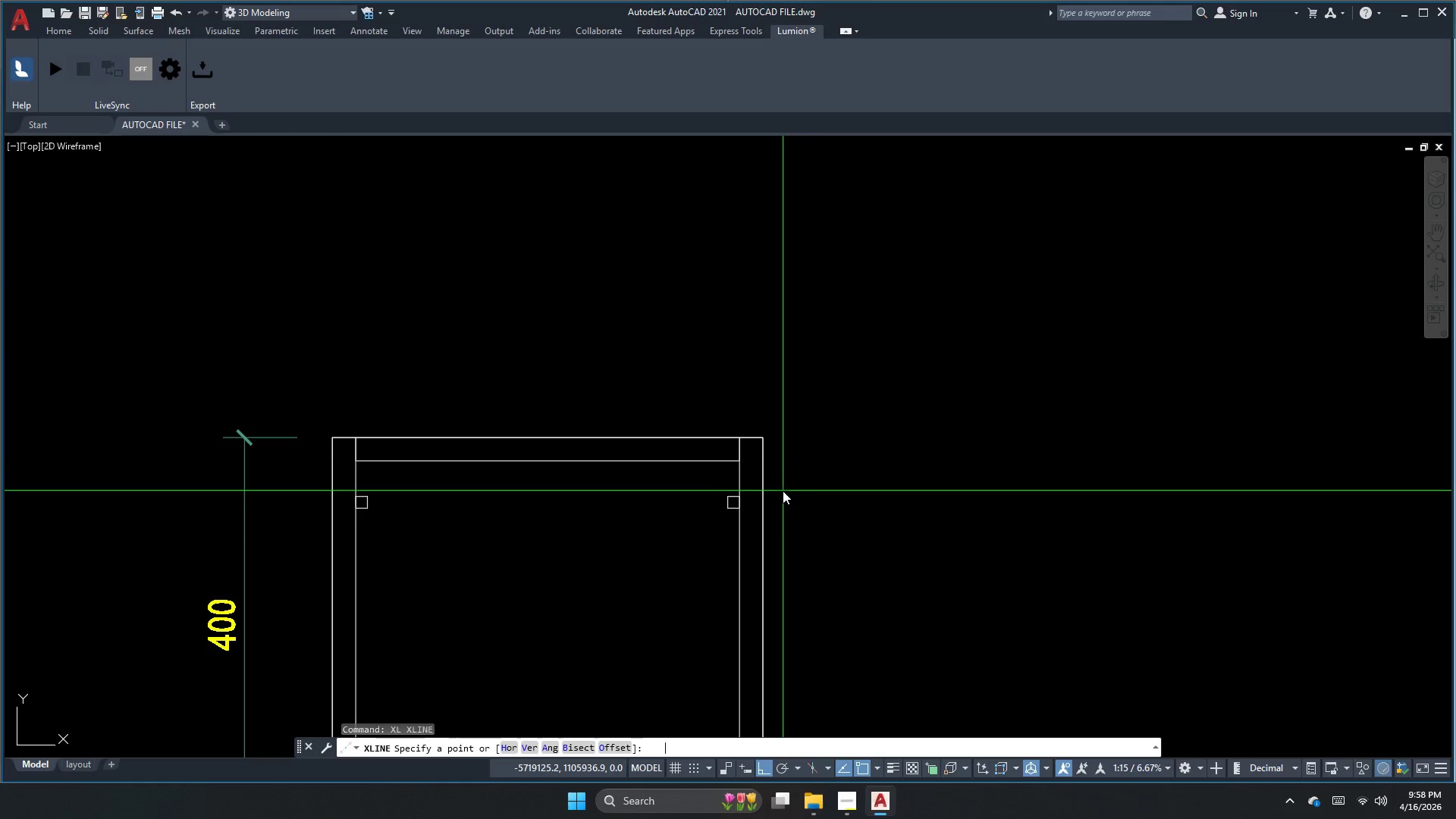 
scroll: coordinate [722, 496], scroll_direction: up, amount: 1.0
 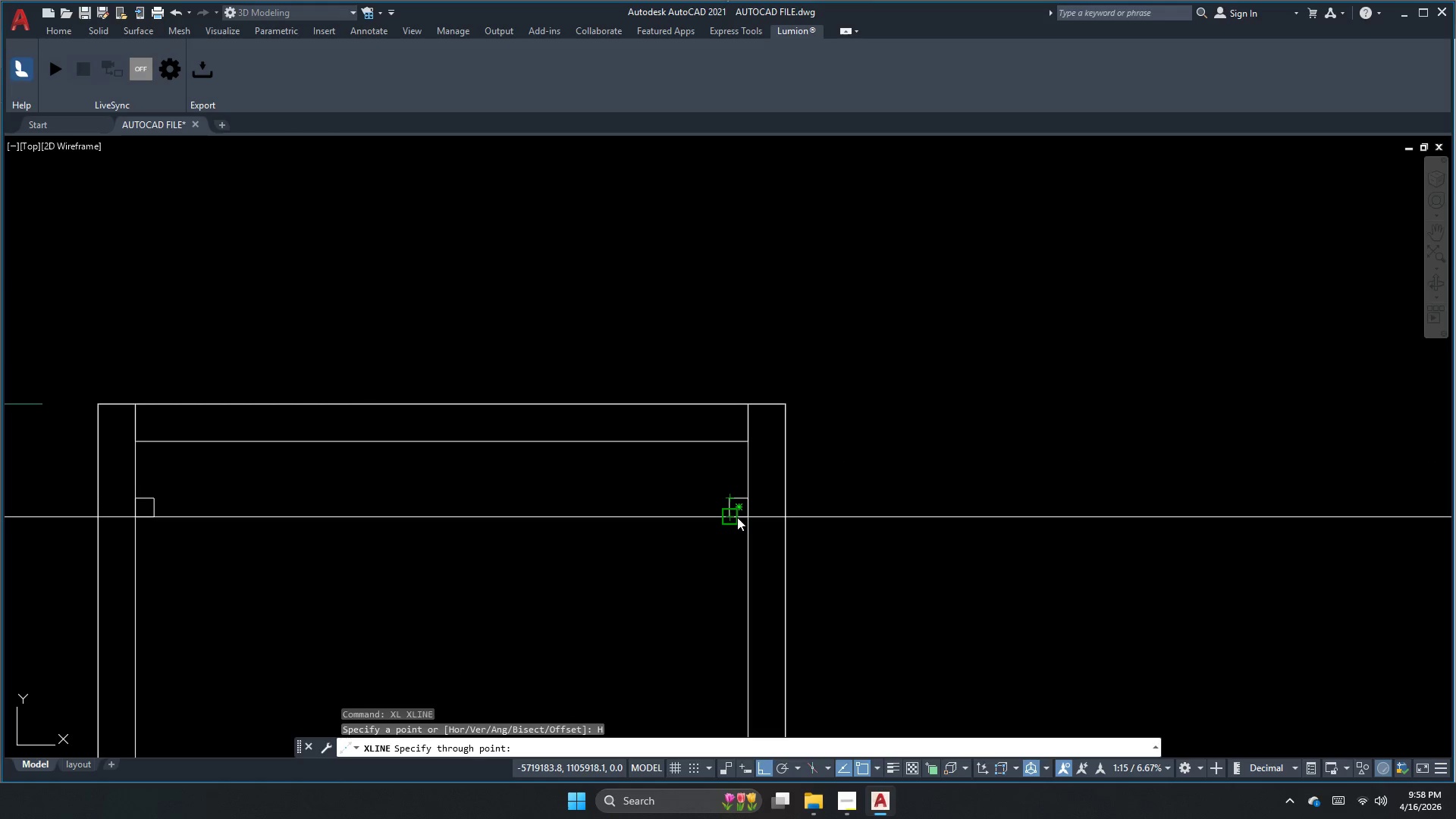 
left_click([737, 519])
 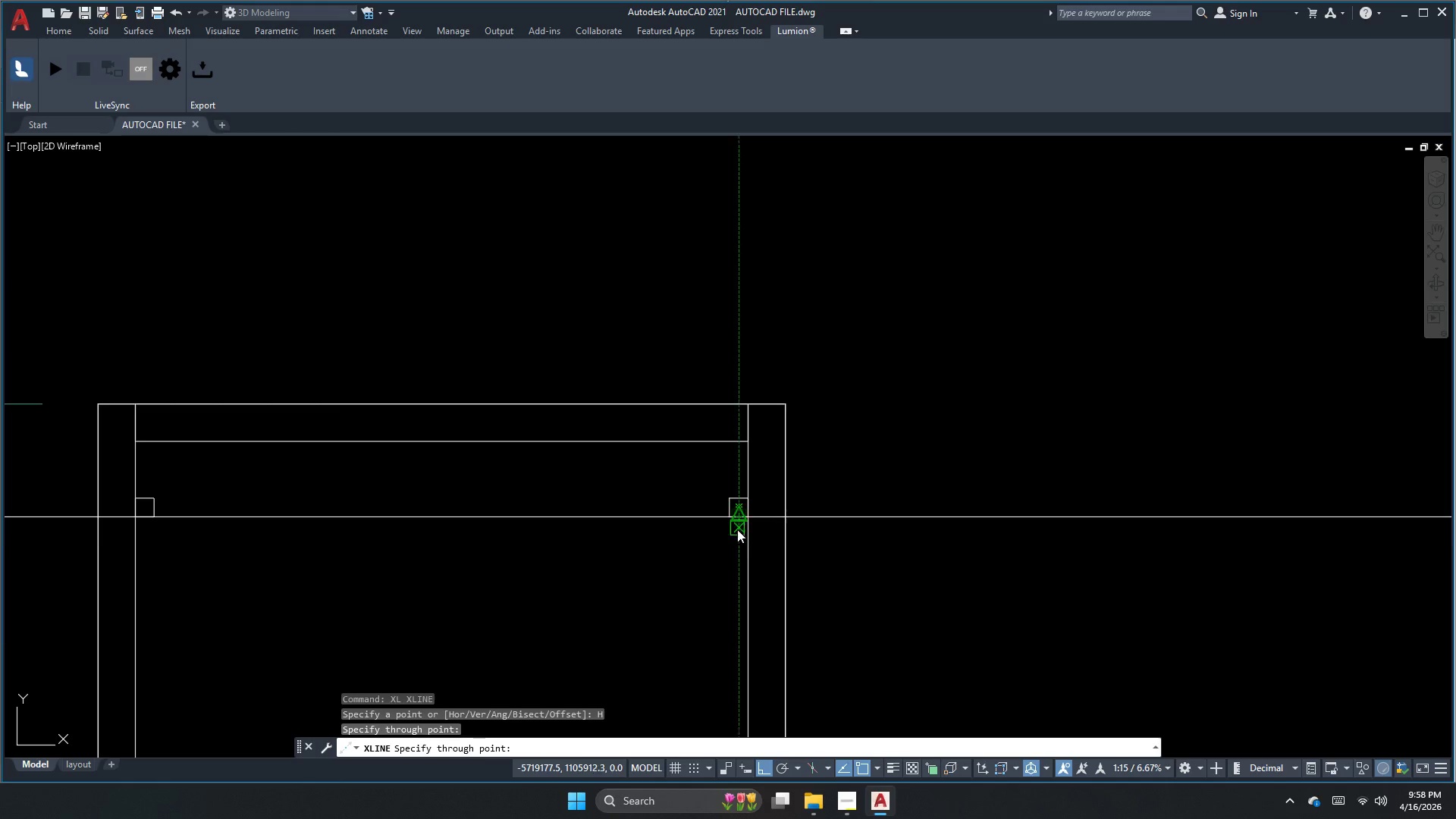 
key(Escape)
 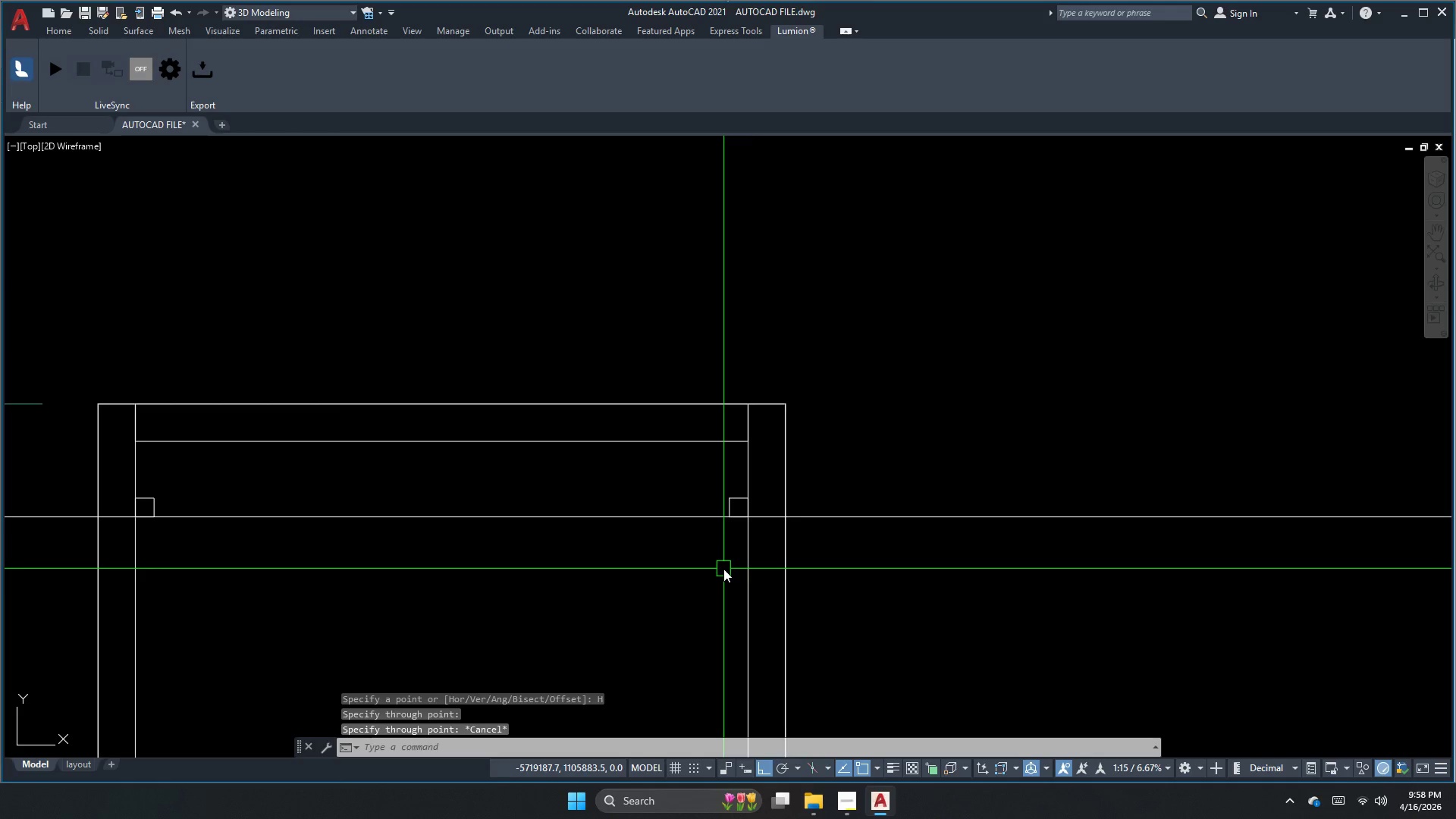 
key(Escape)
 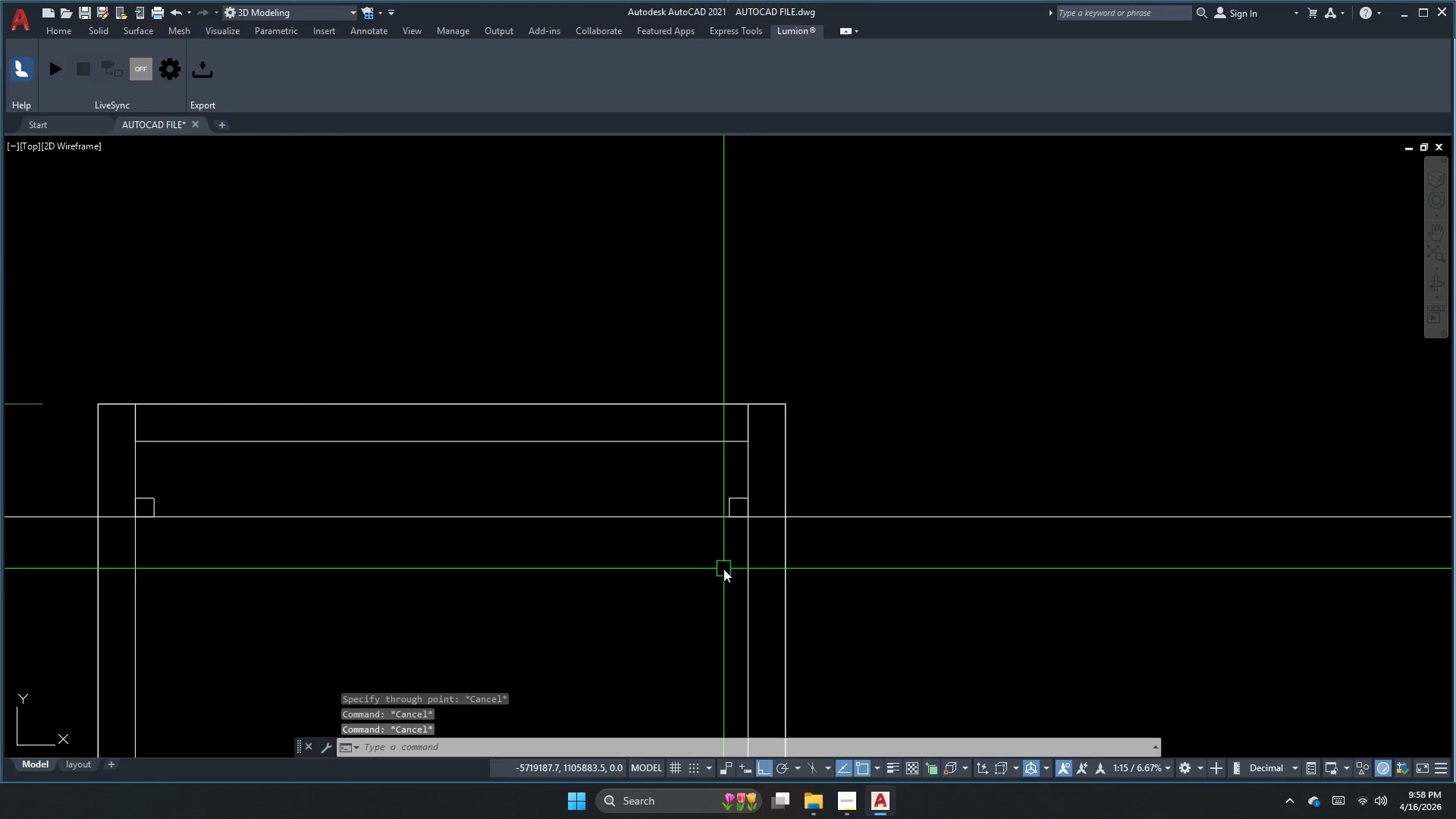 
key(Escape)
 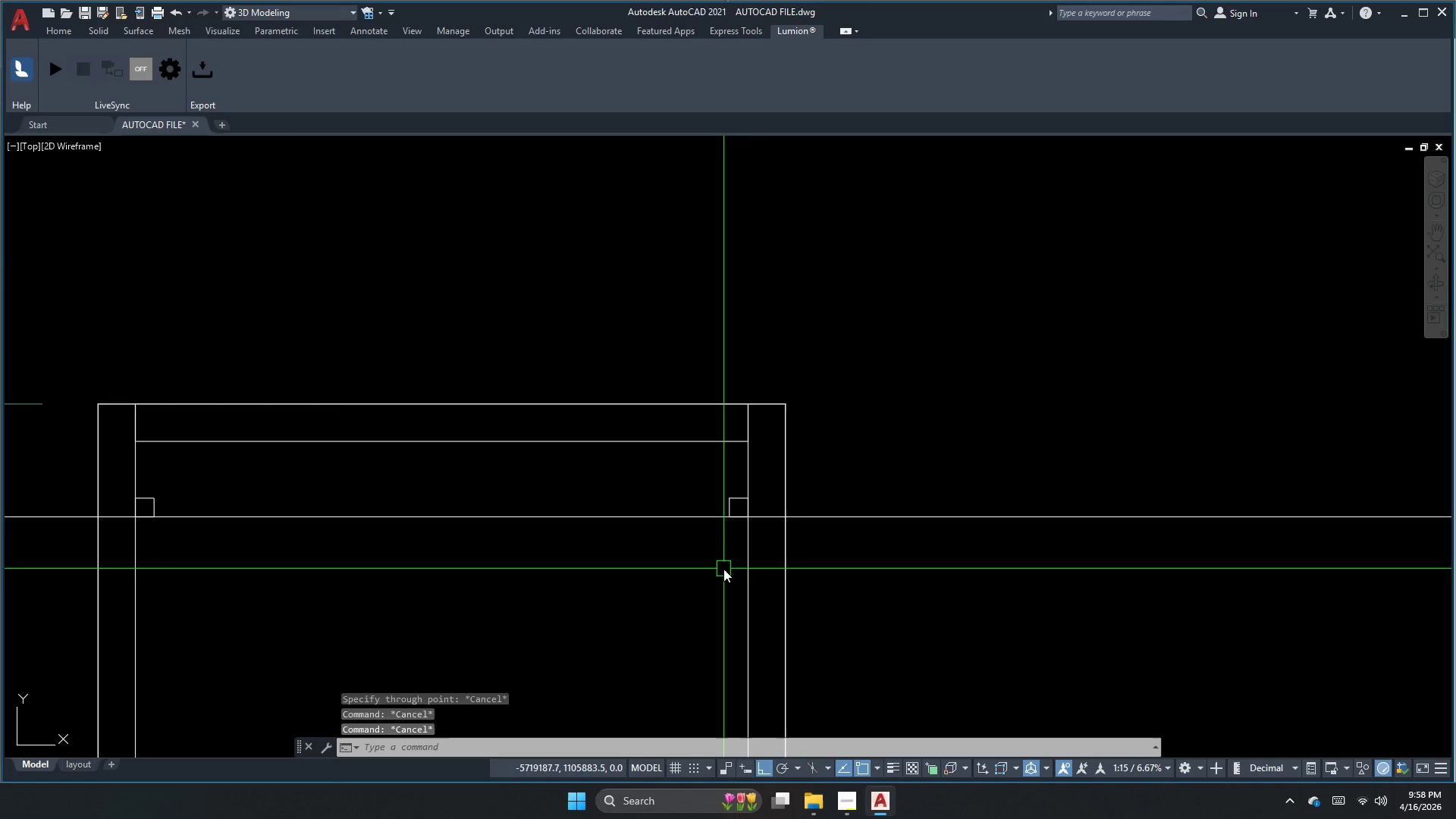 
key(Escape)
 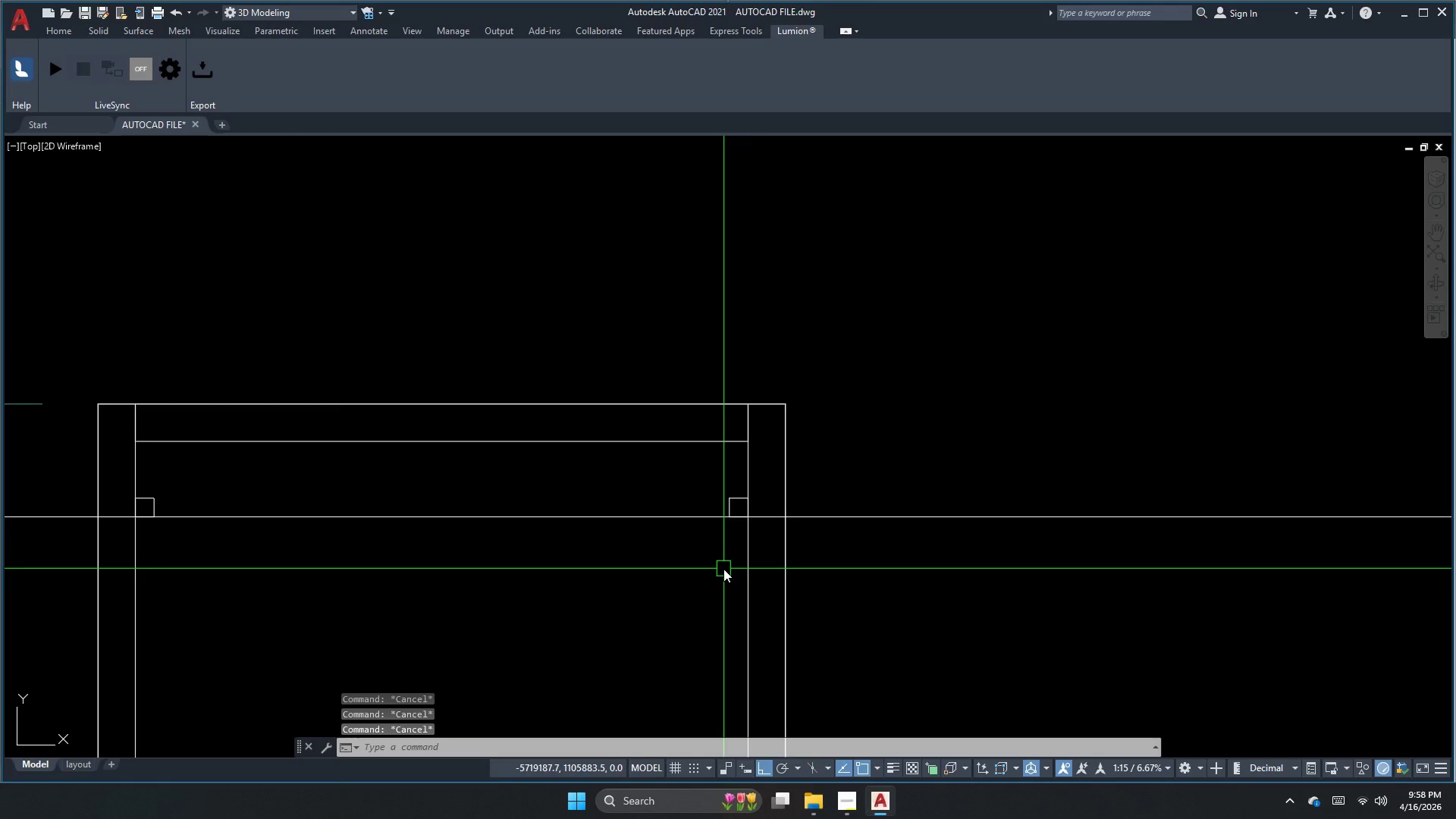 
key(O)
 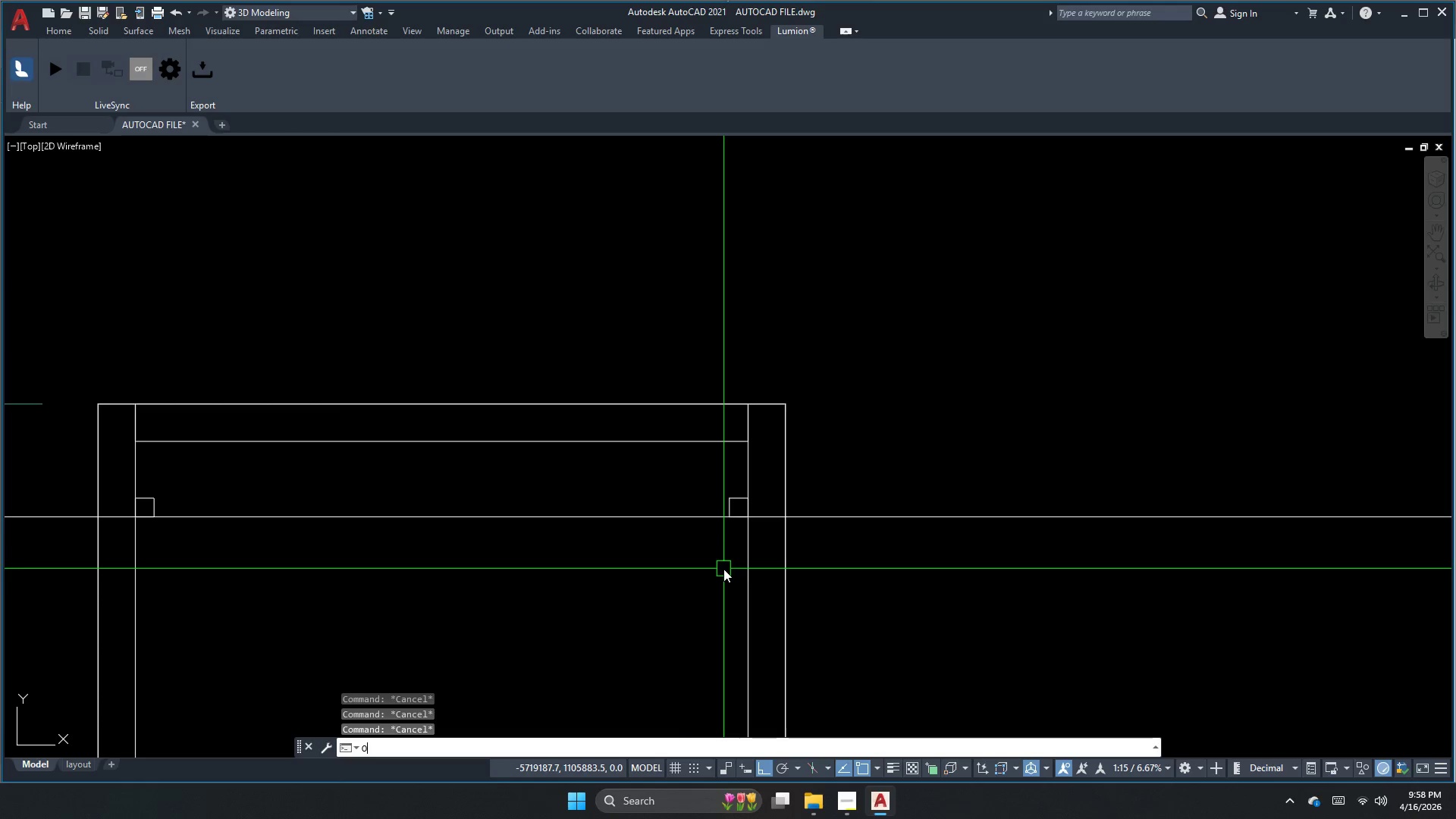 
key(Space)
 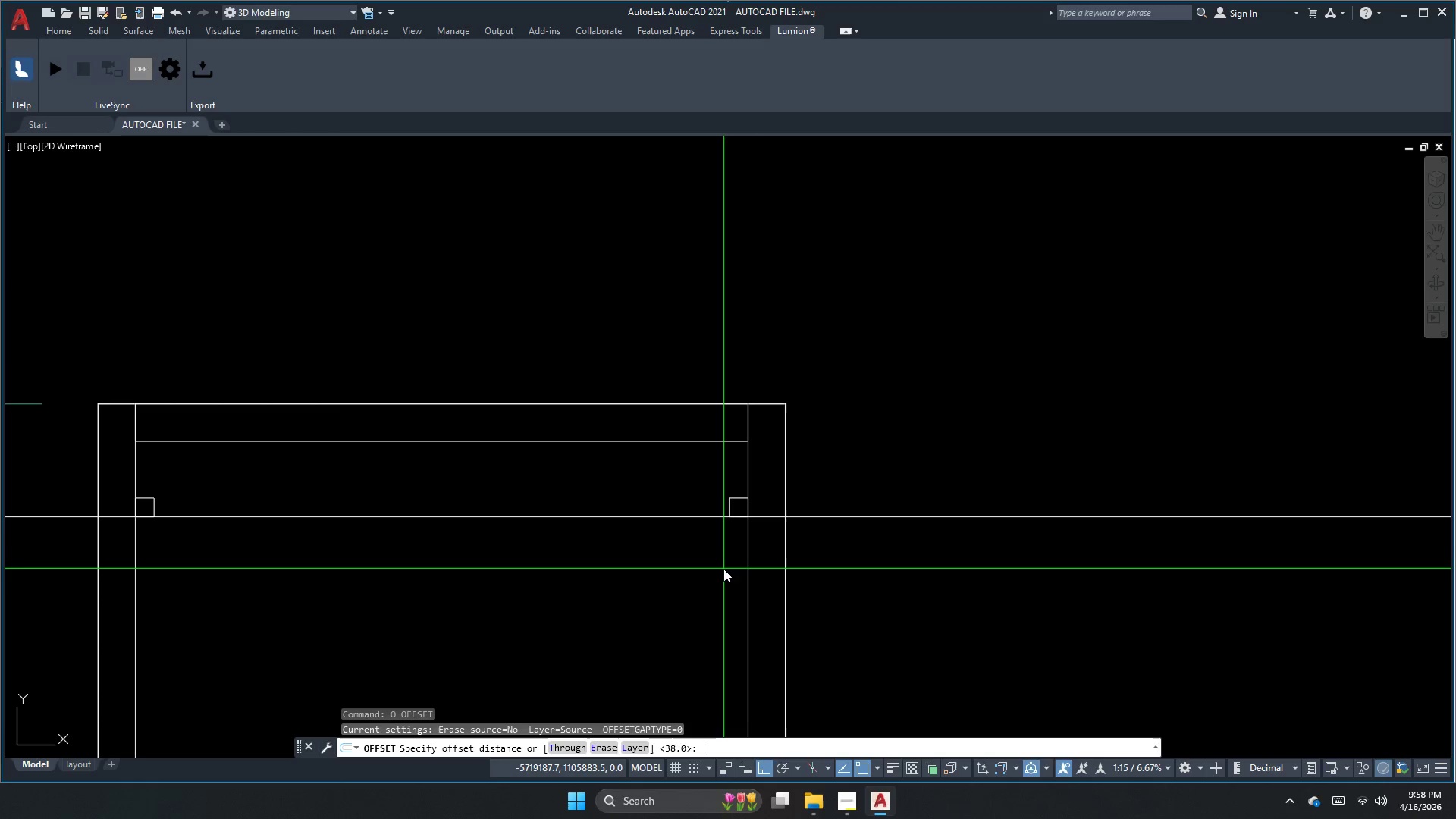 
key(Numpad3)
 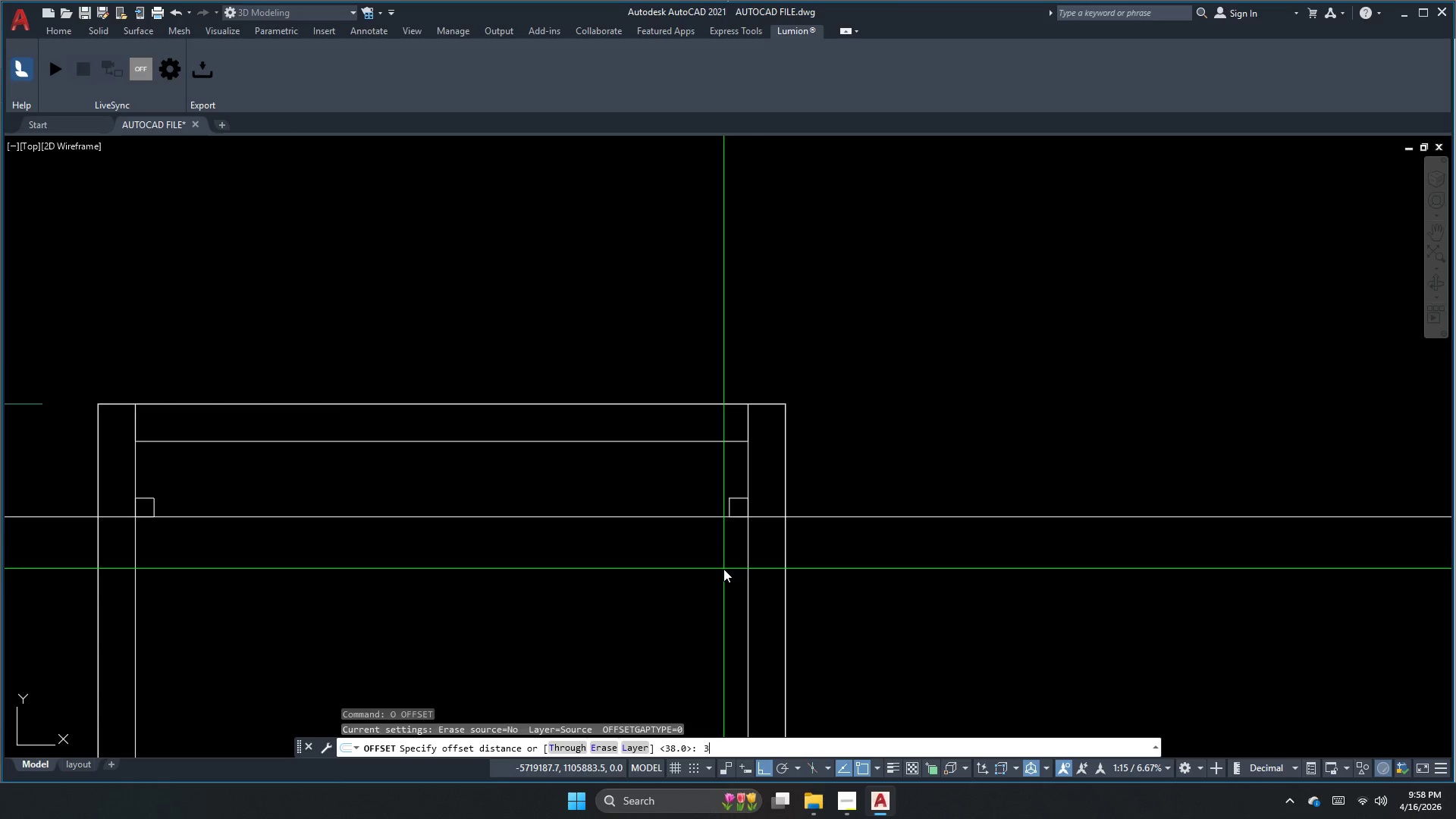 
key(Numpad8)
 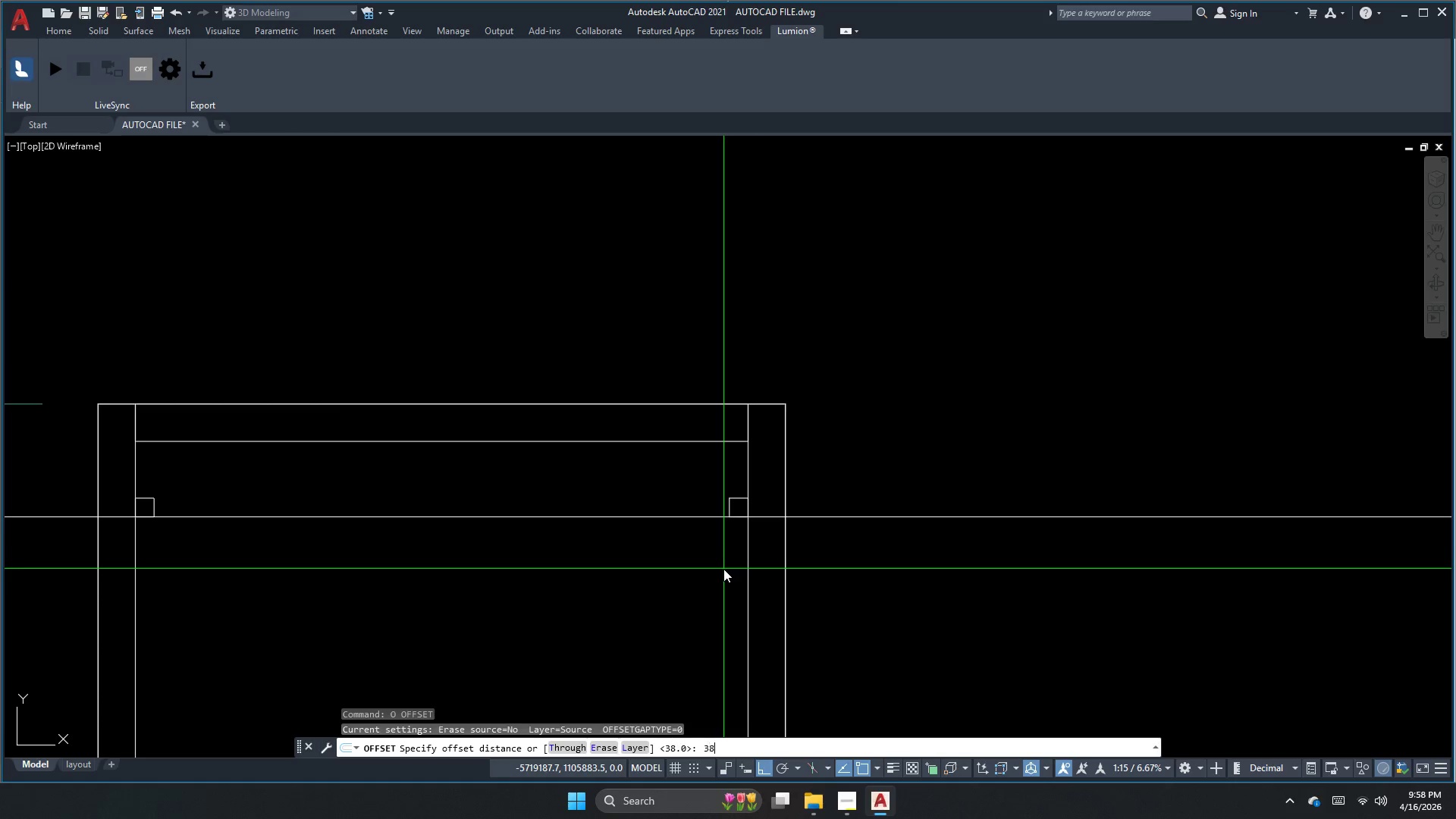 
key(NumpadEnter)
 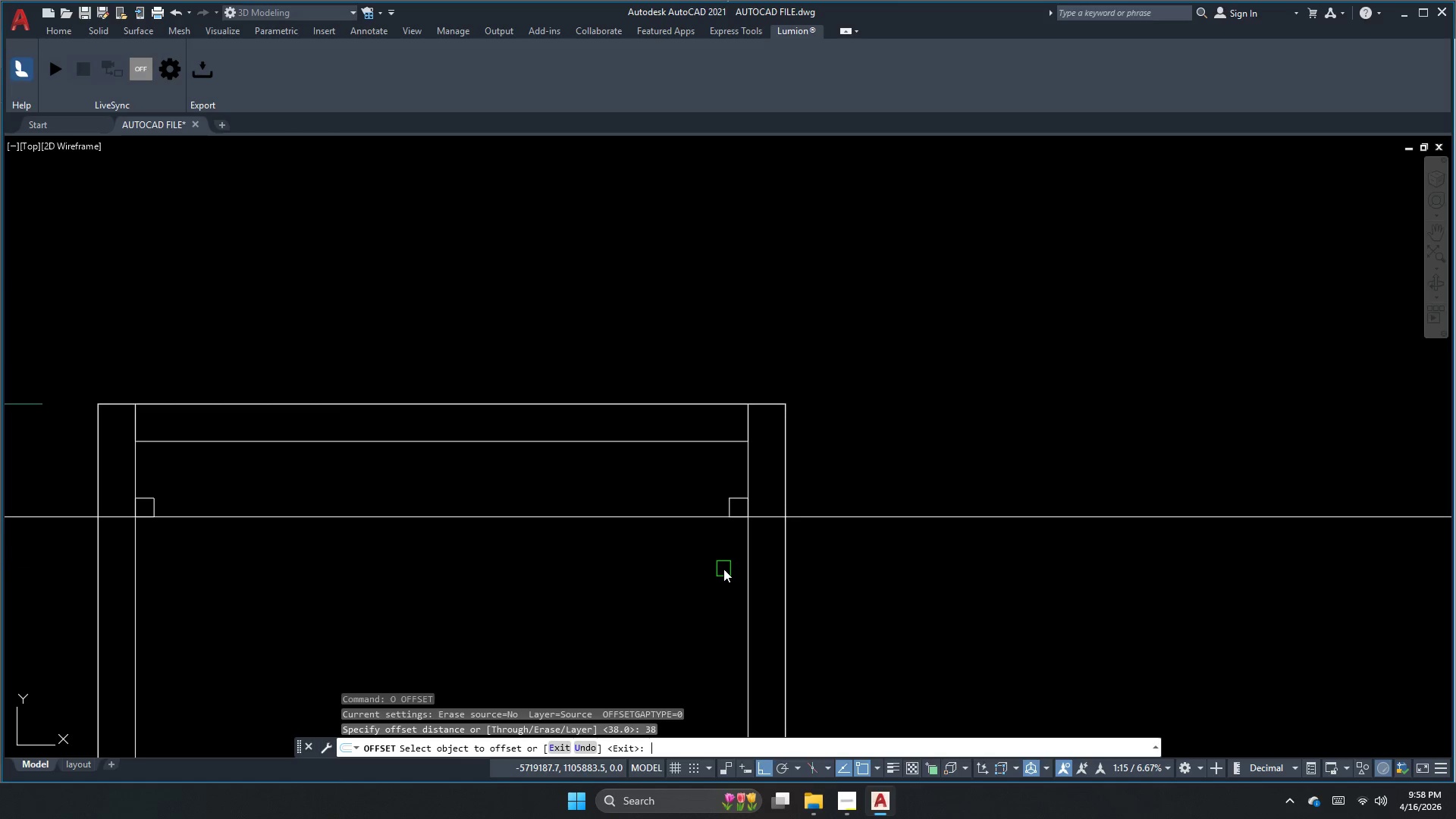 
key(Numpad3)
 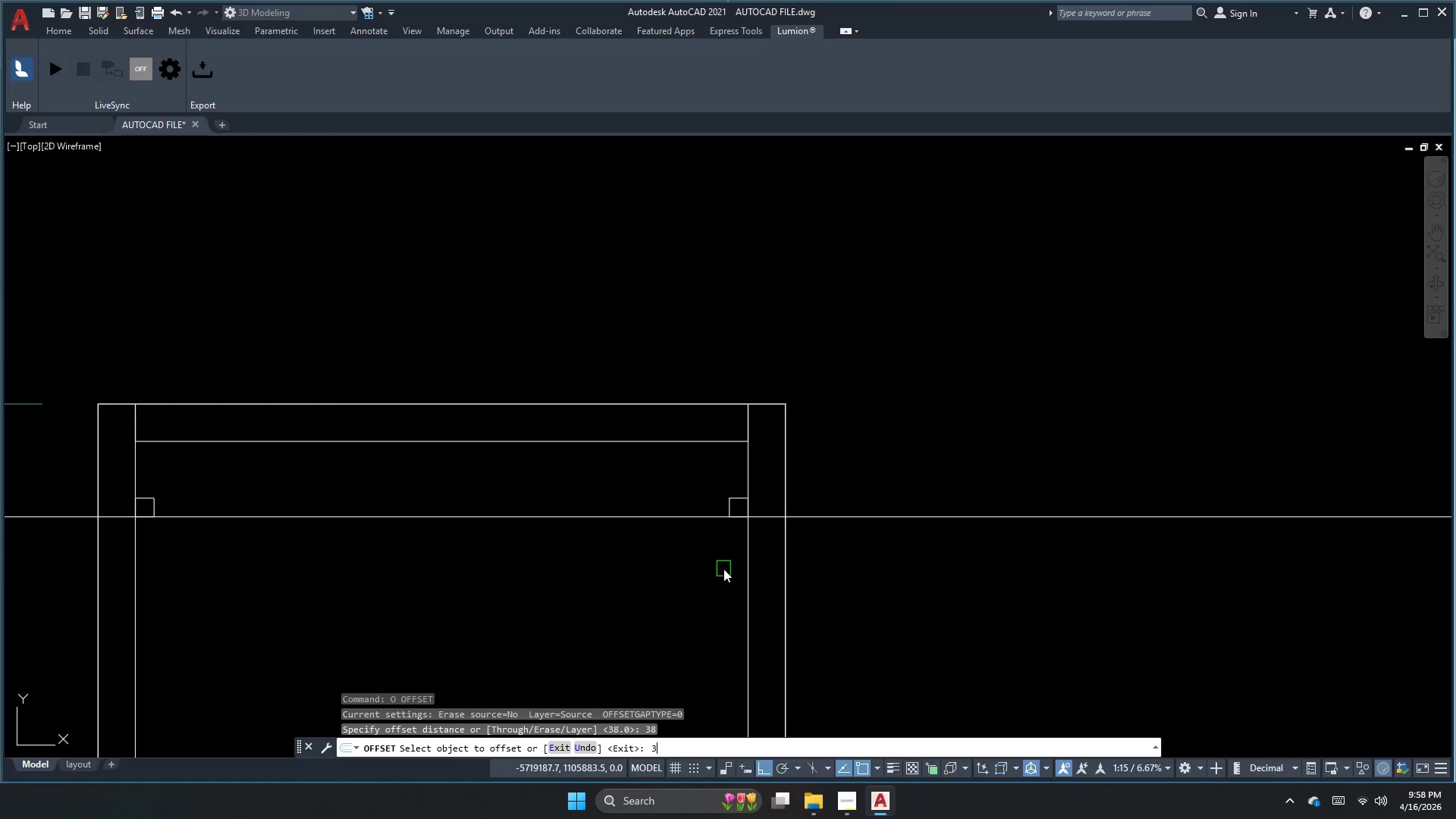 
key(Numpad8)
 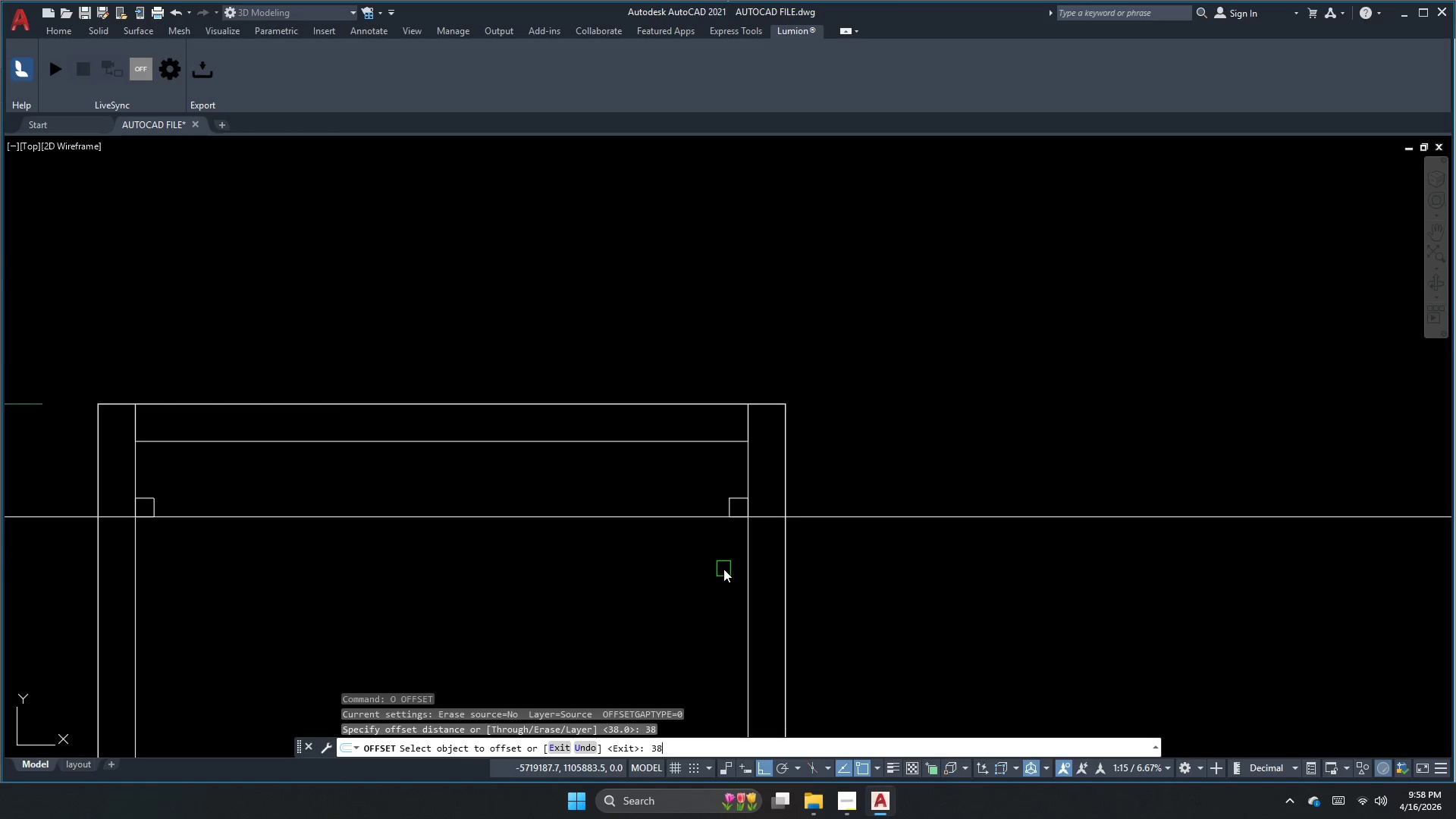 
key(NumpadEnter)
 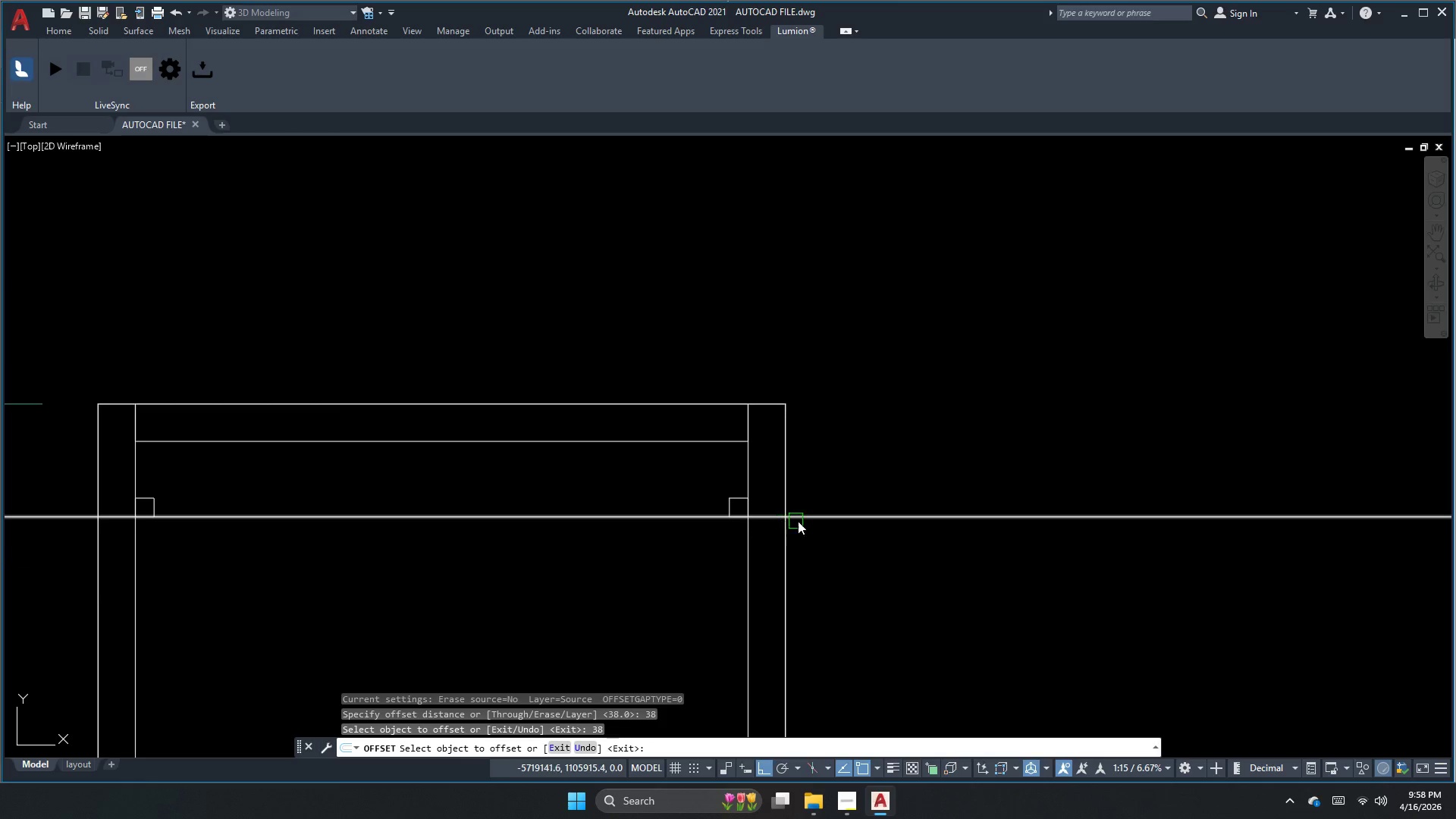 
double_click([795, 551])
 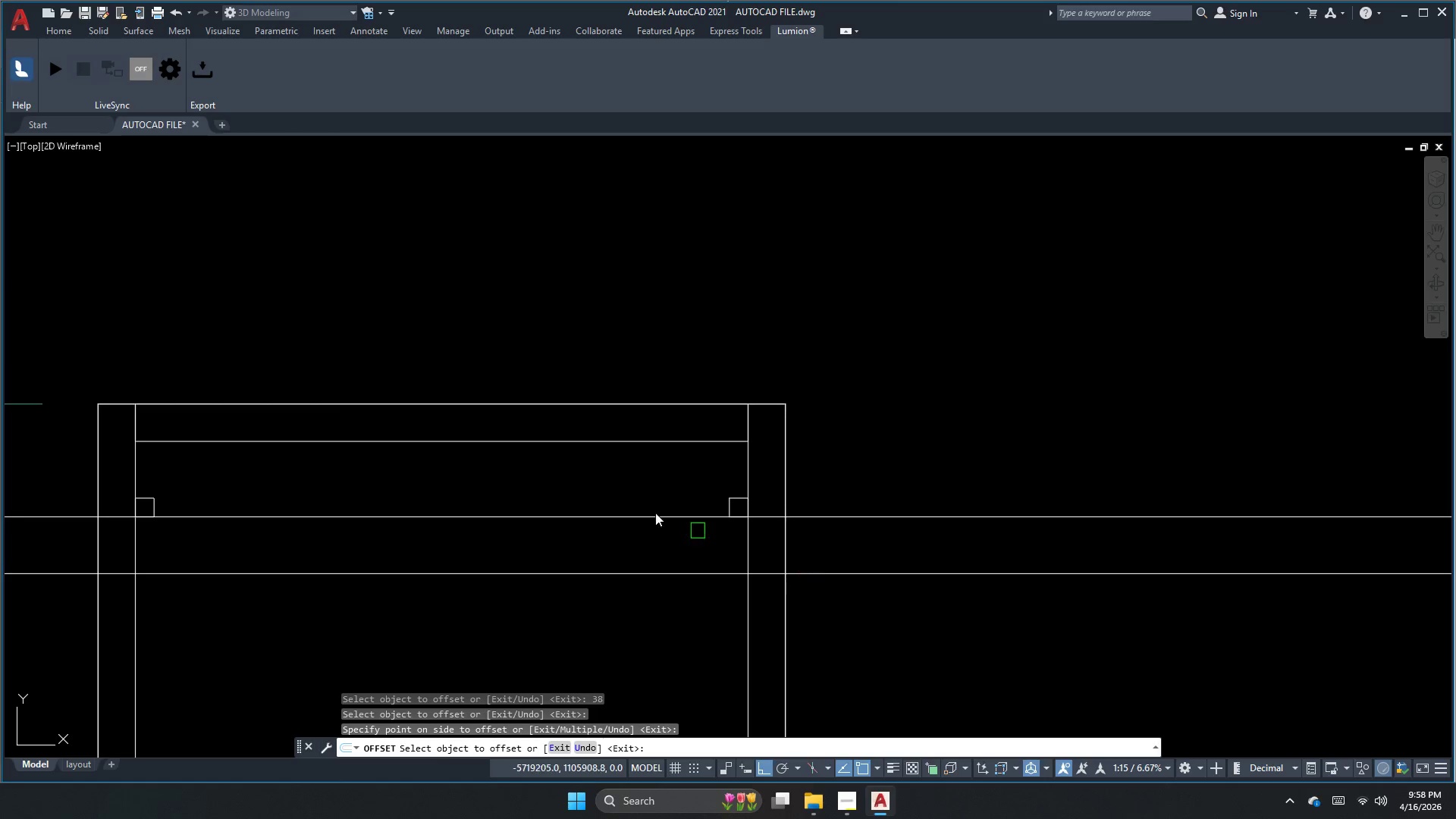 
key(Escape)
 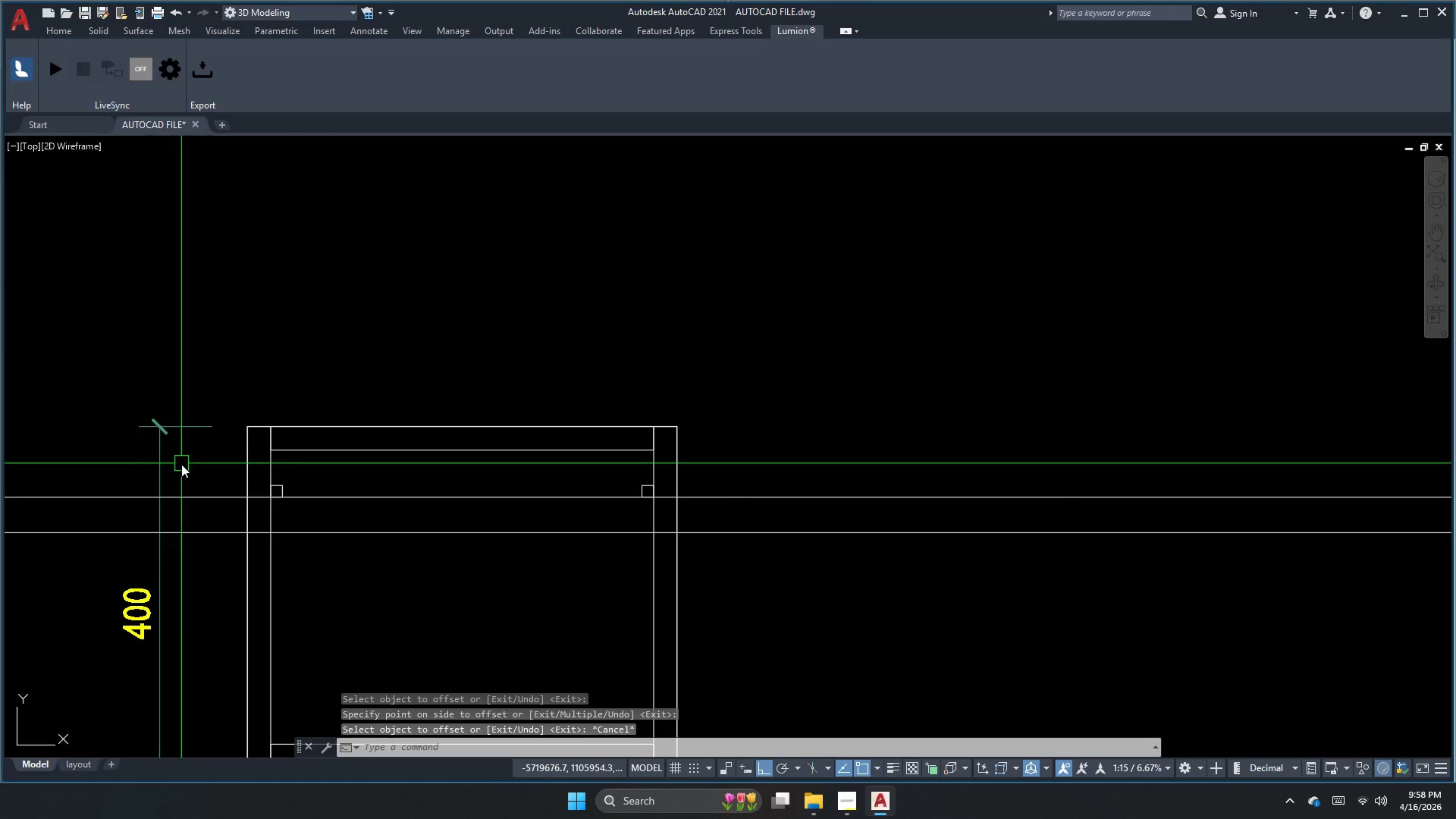 
scroll: coordinate [495, 464], scroll_direction: down, amount: 1.0
 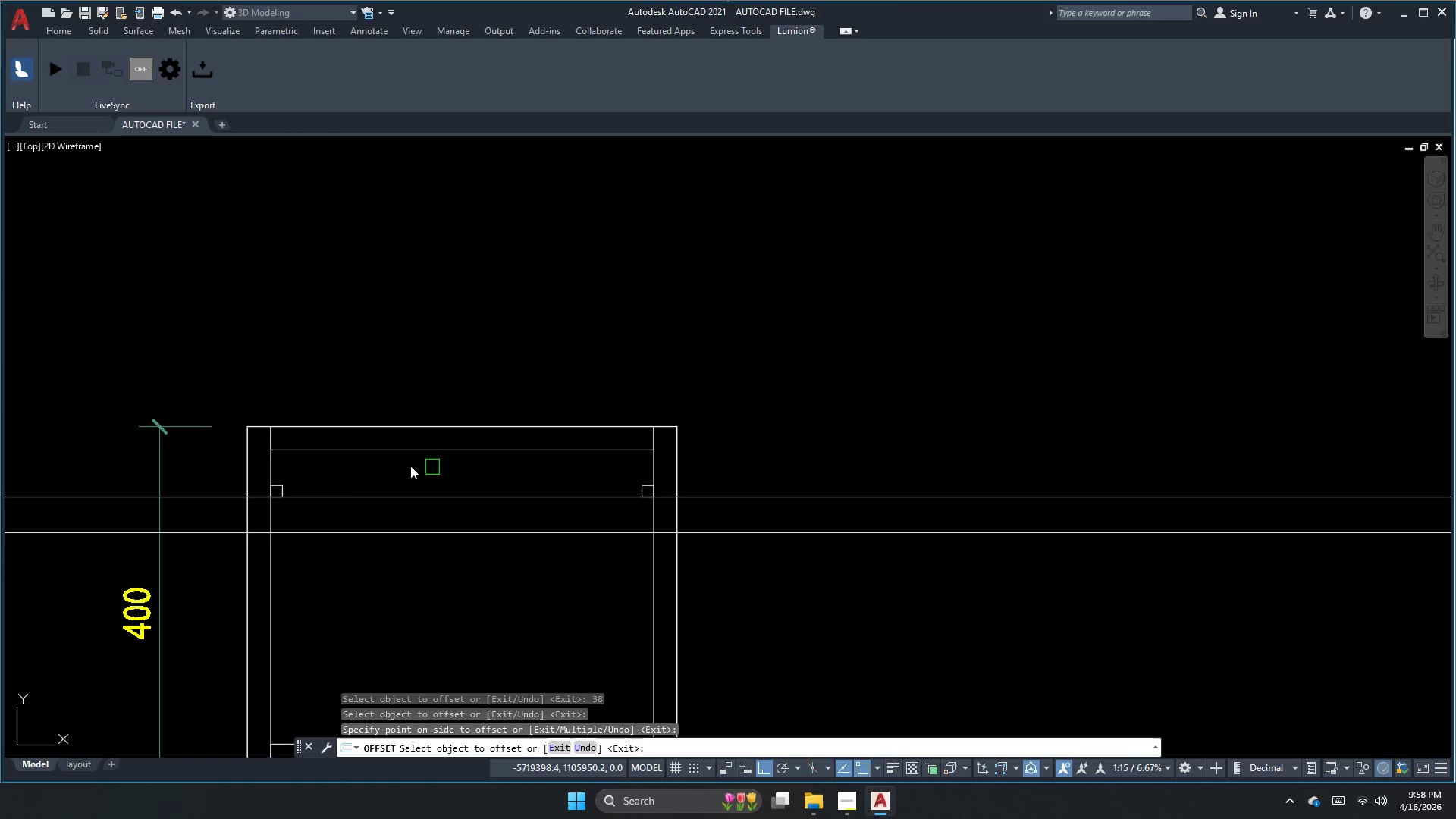 
left_click_drag(start_coordinate=[197, 471], to_coordinate=[246, 482])
 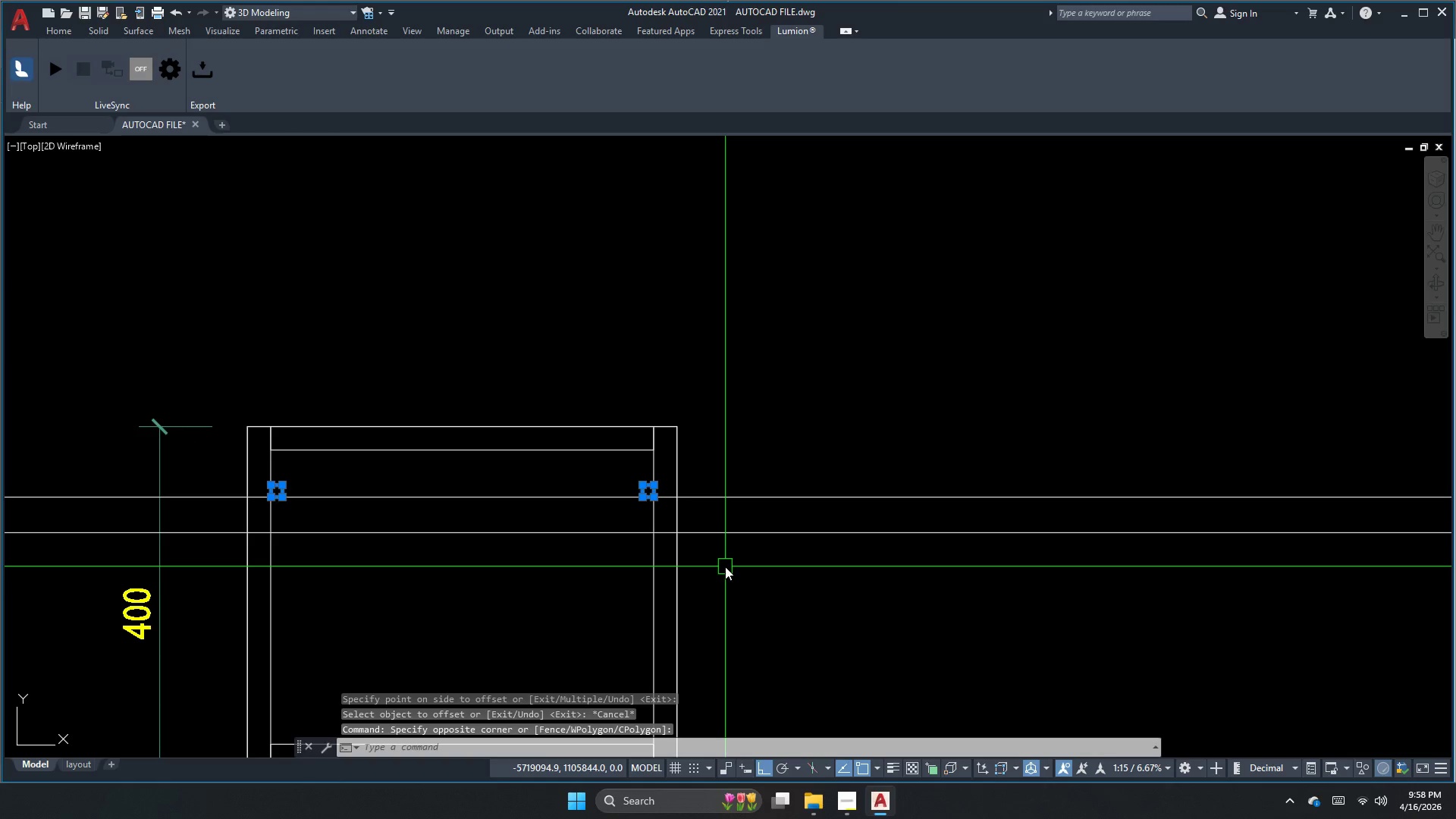 
type(co )
 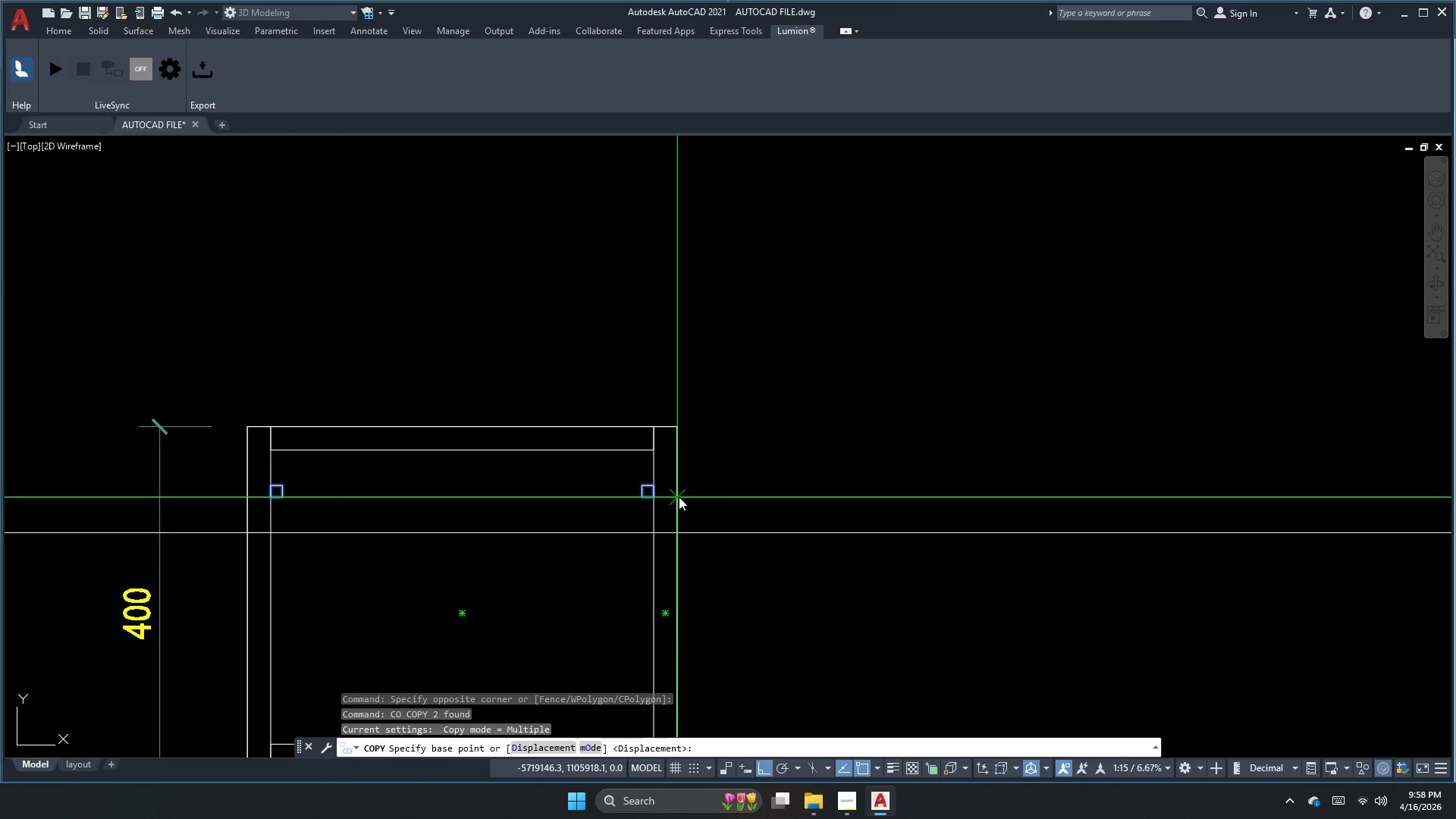 
left_click([680, 497])
 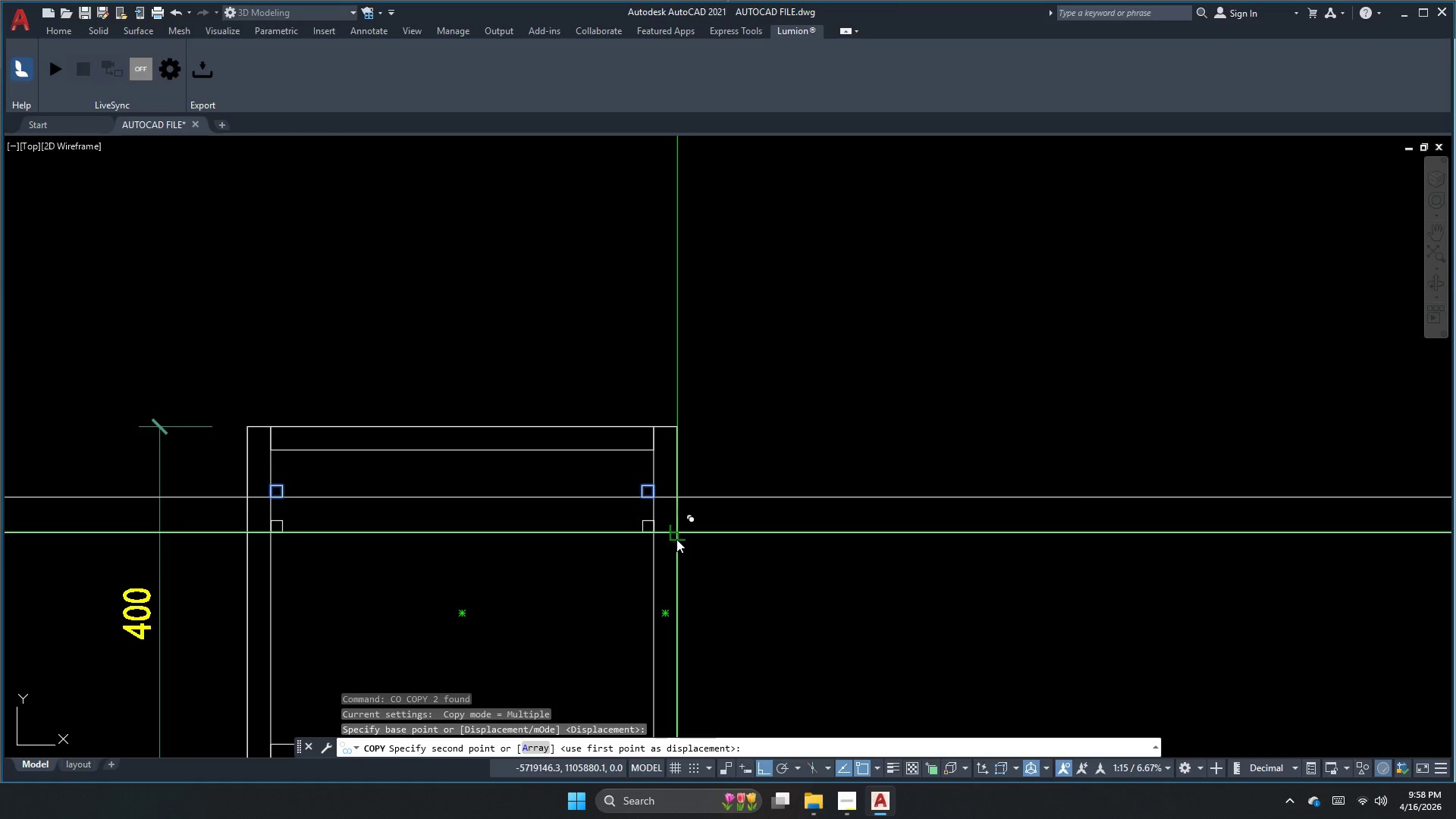 
key(Escape)
 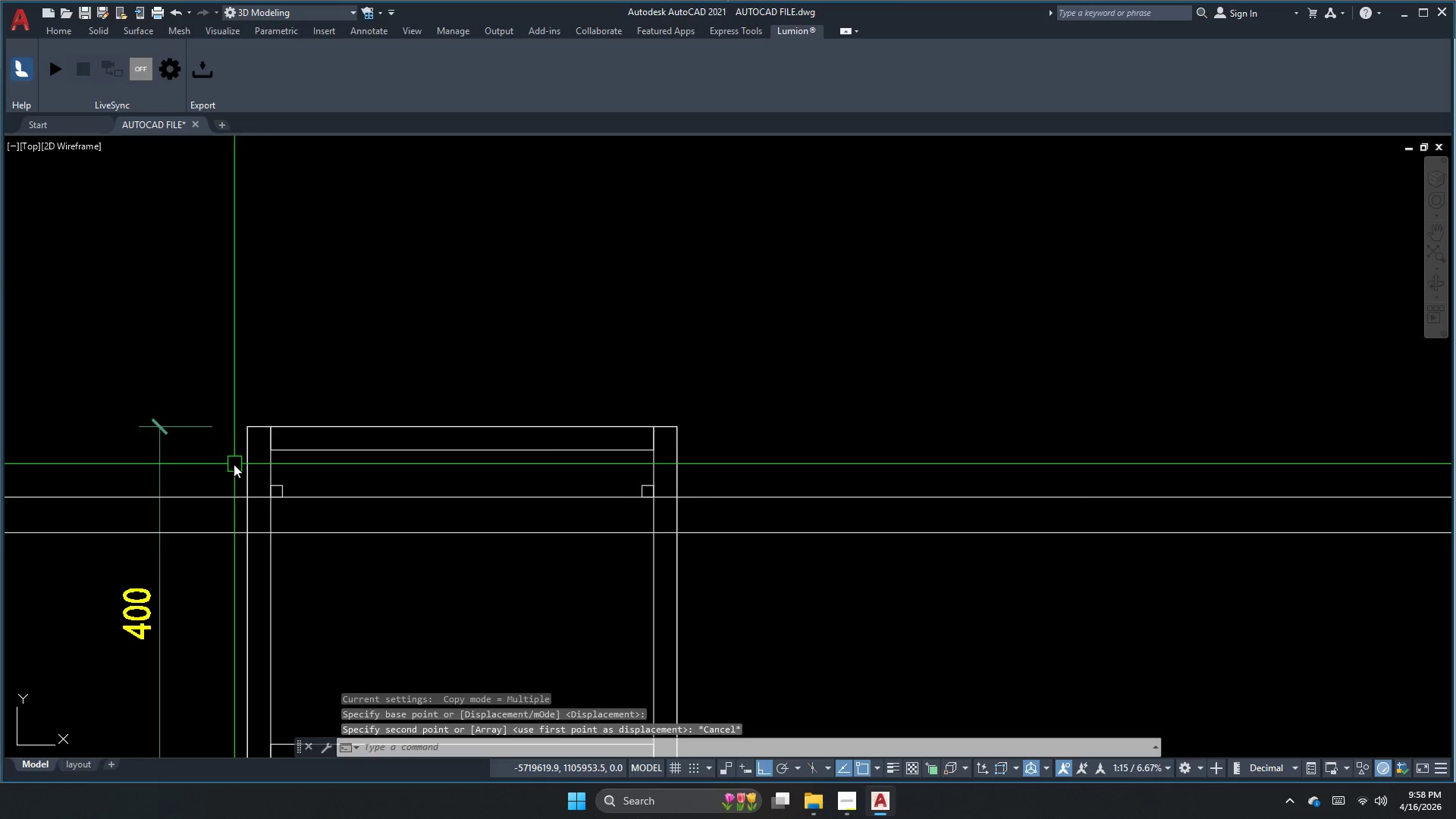 
left_click_drag(start_coordinate=[228, 469], to_coordinate=[262, 478])
 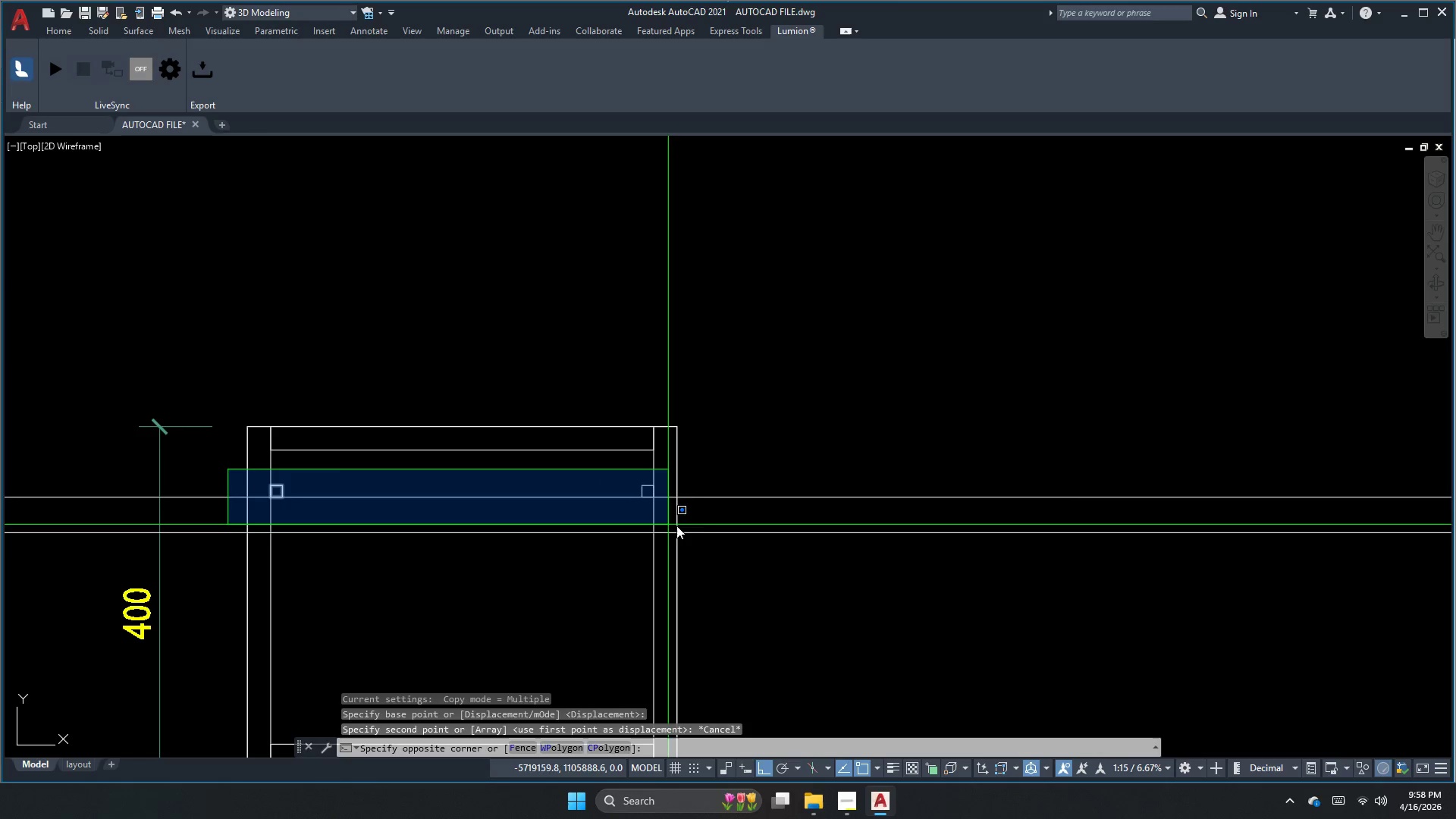 
double_click([708, 526])
 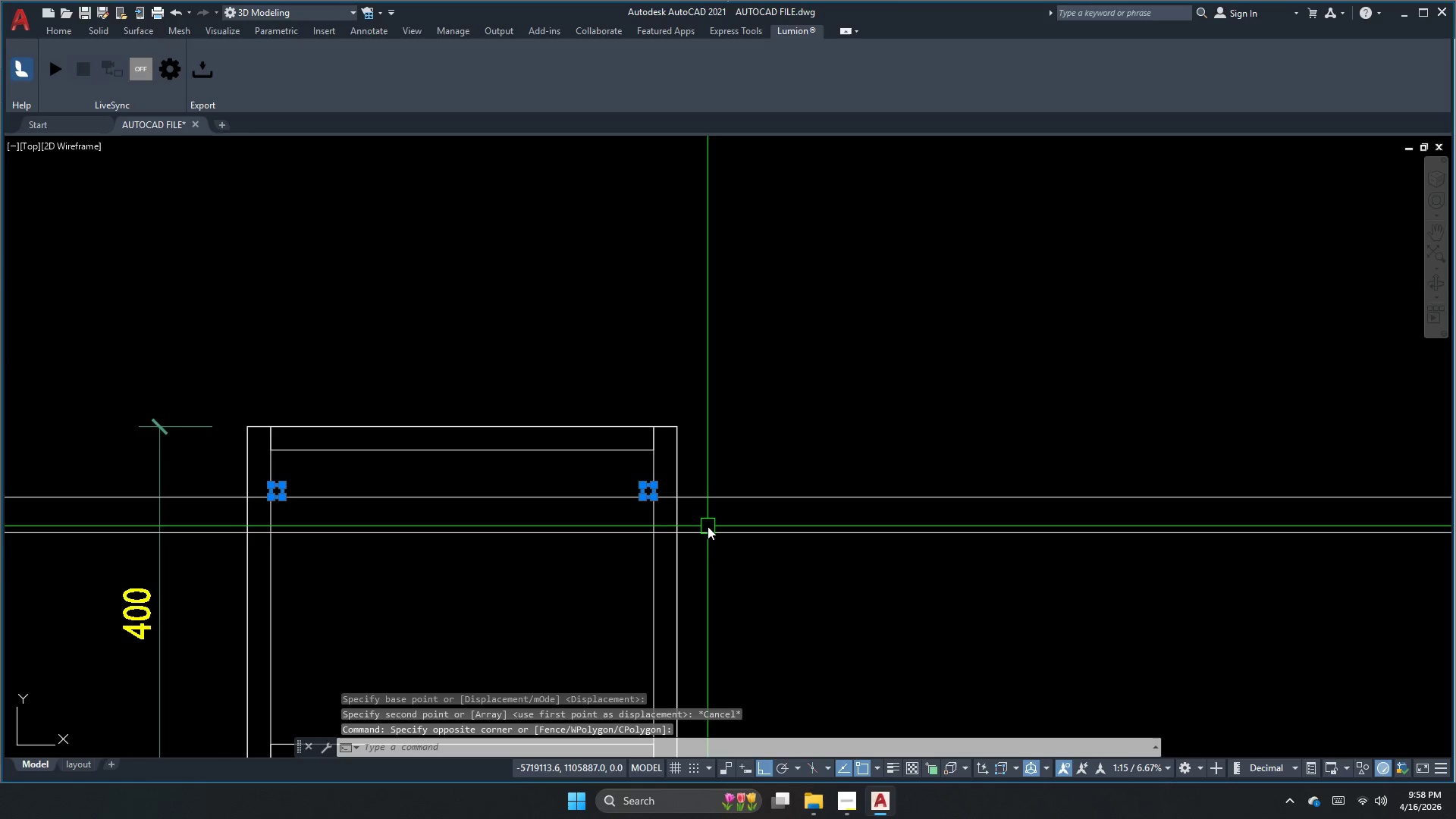 
type(co )
 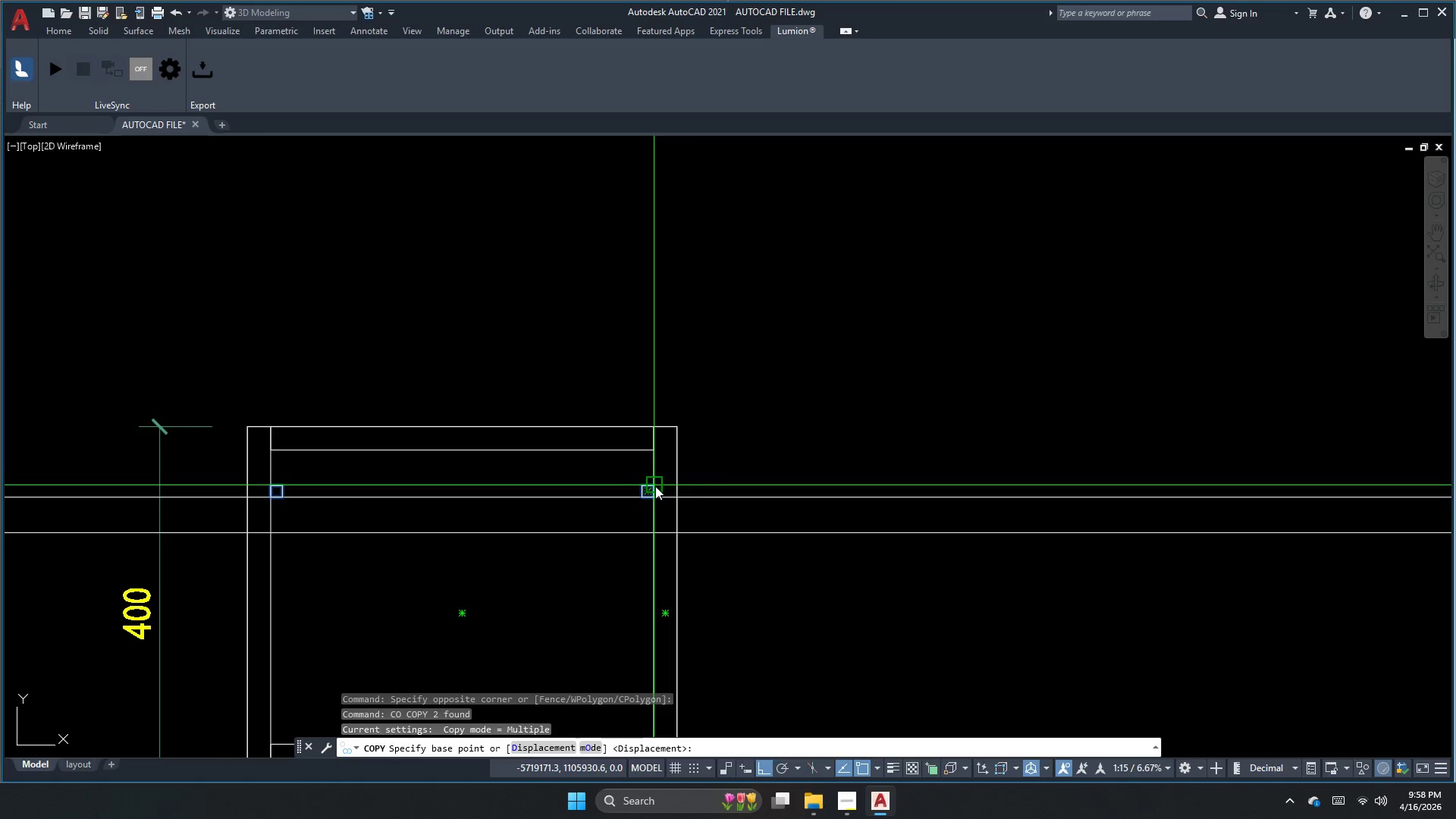 
left_click([650, 491])
 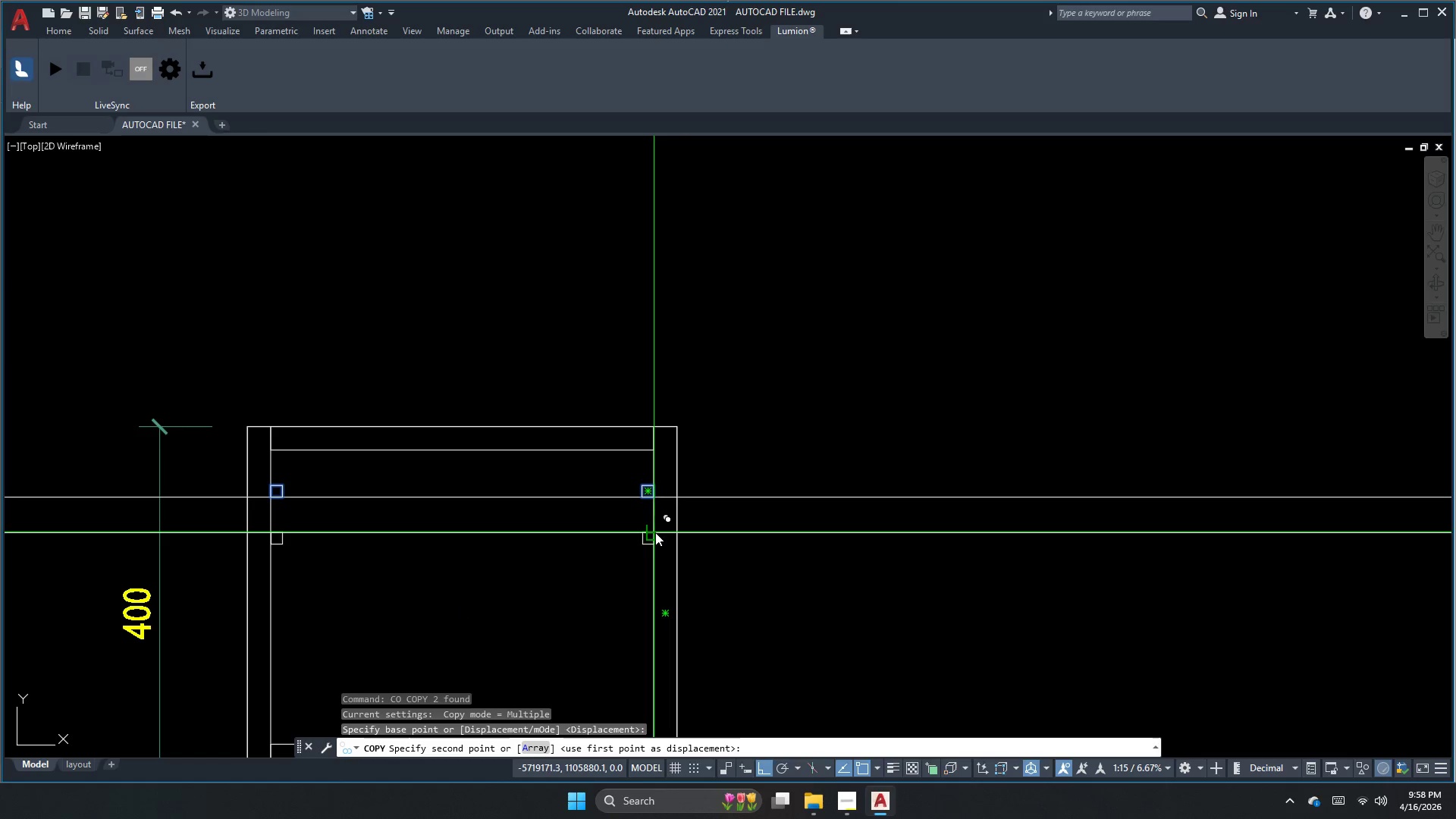 
left_click([655, 533])
 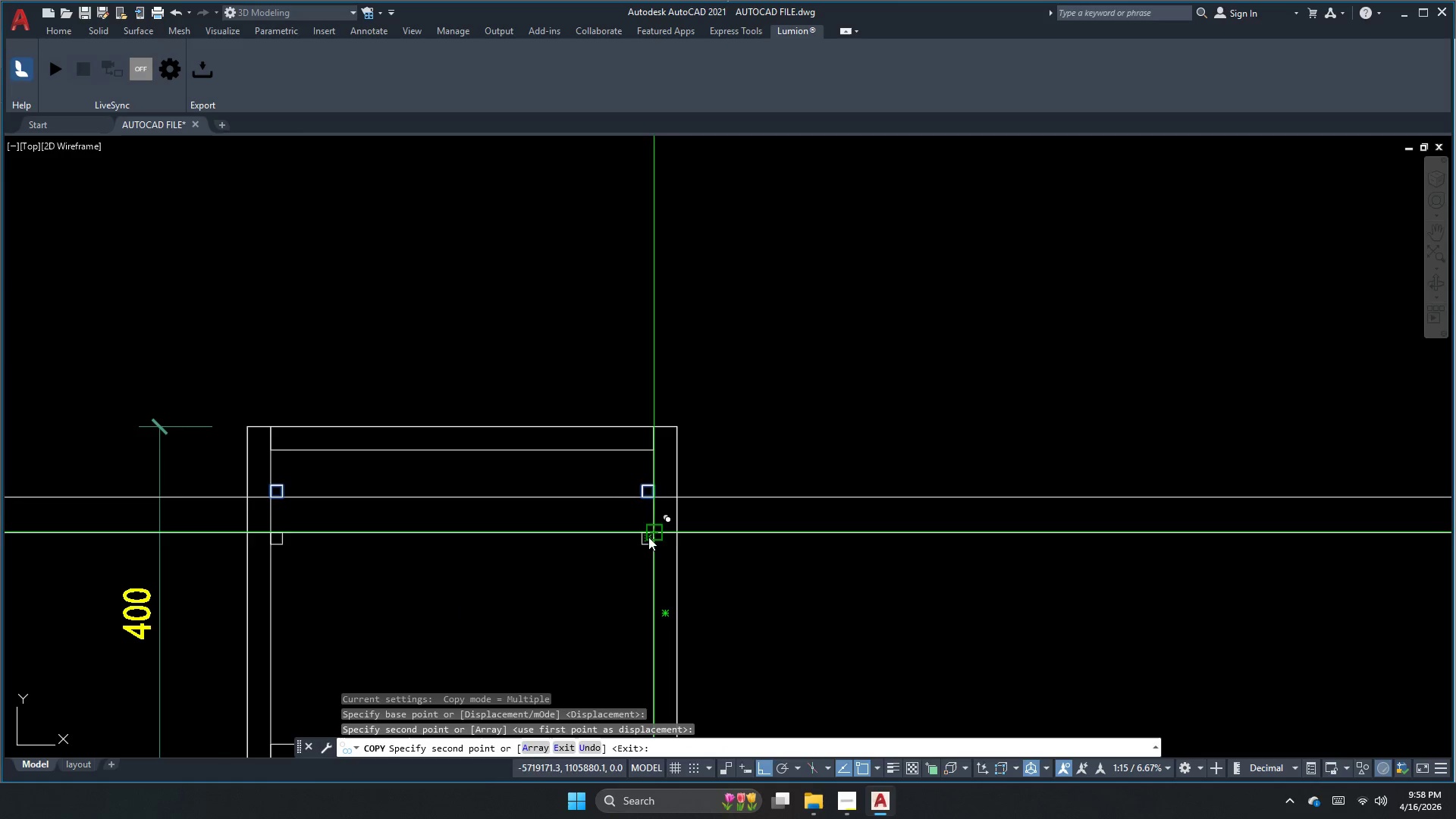 
key(Escape)
 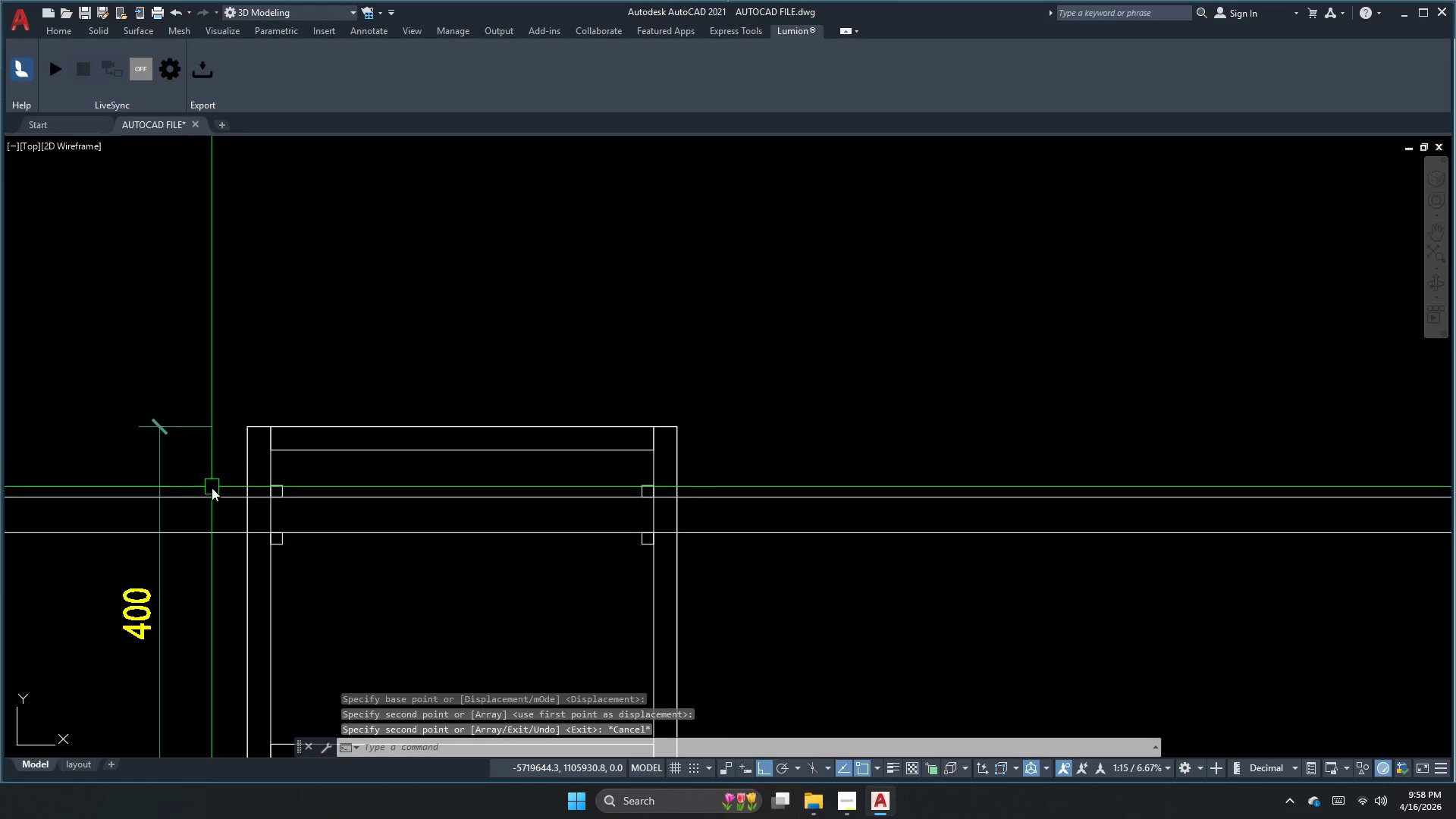 
left_click_drag(start_coordinate=[214, 516], to_coordinate=[228, 521])
 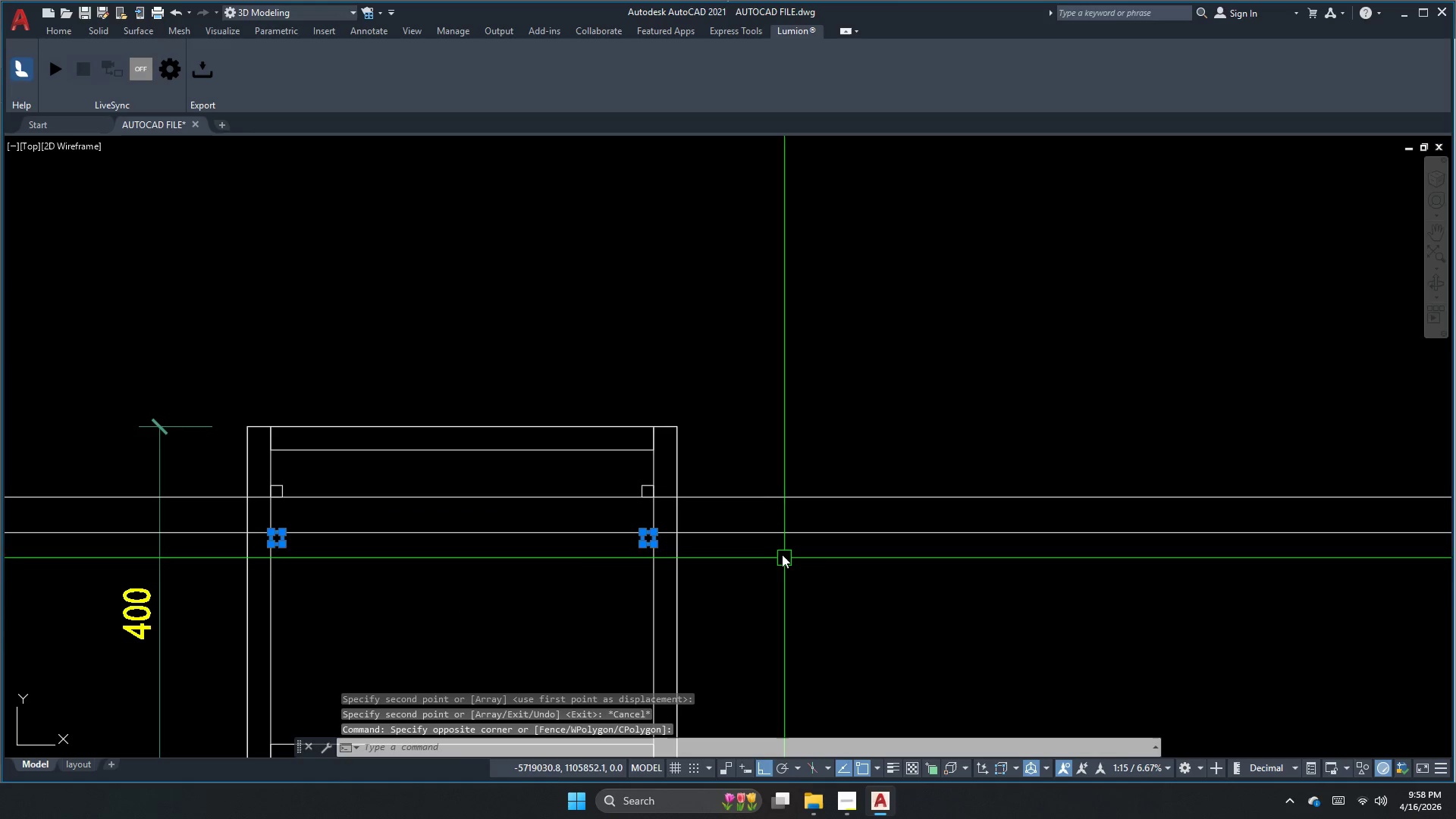 
left_click([764, 529])
 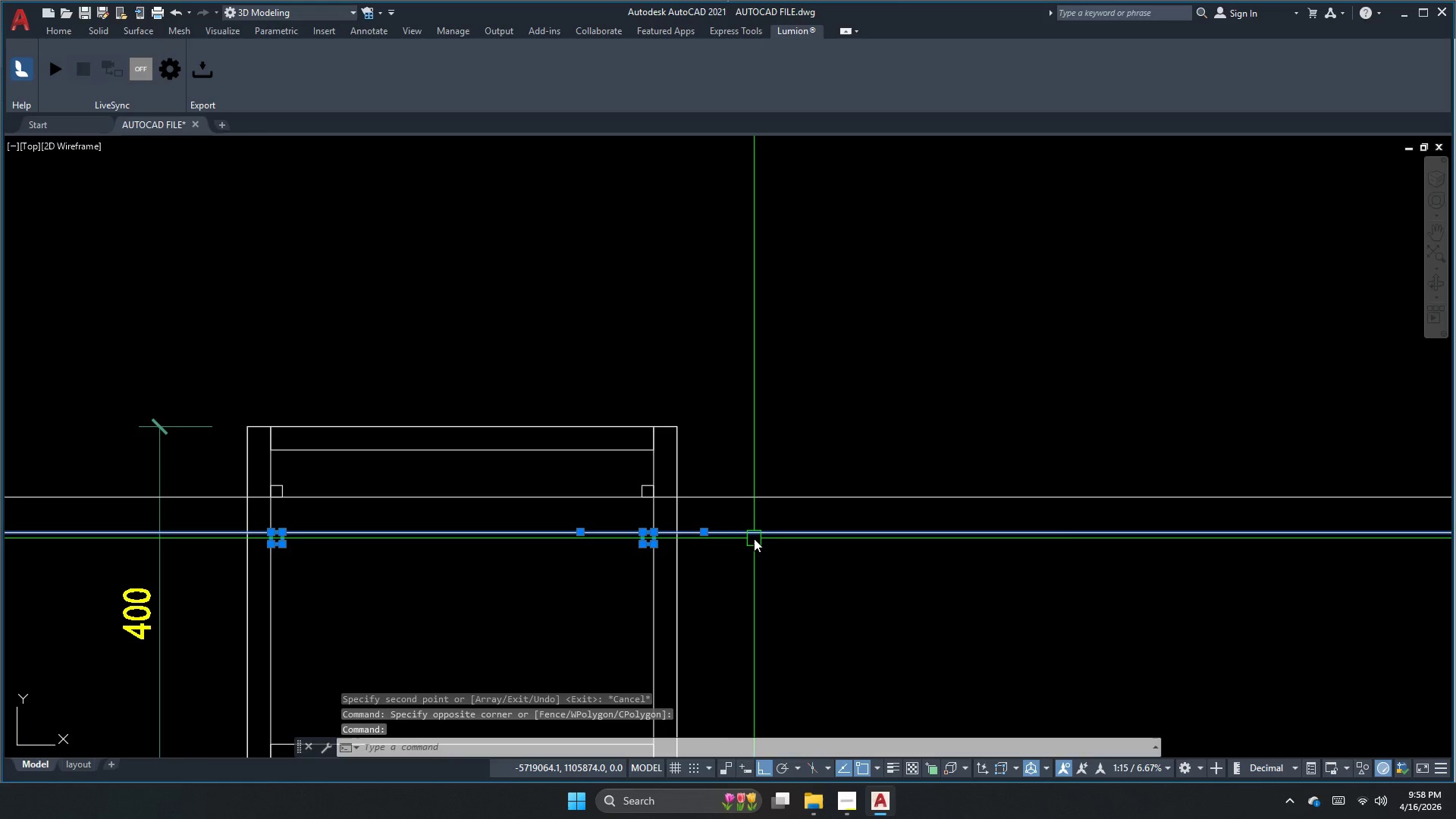 
key(C)
 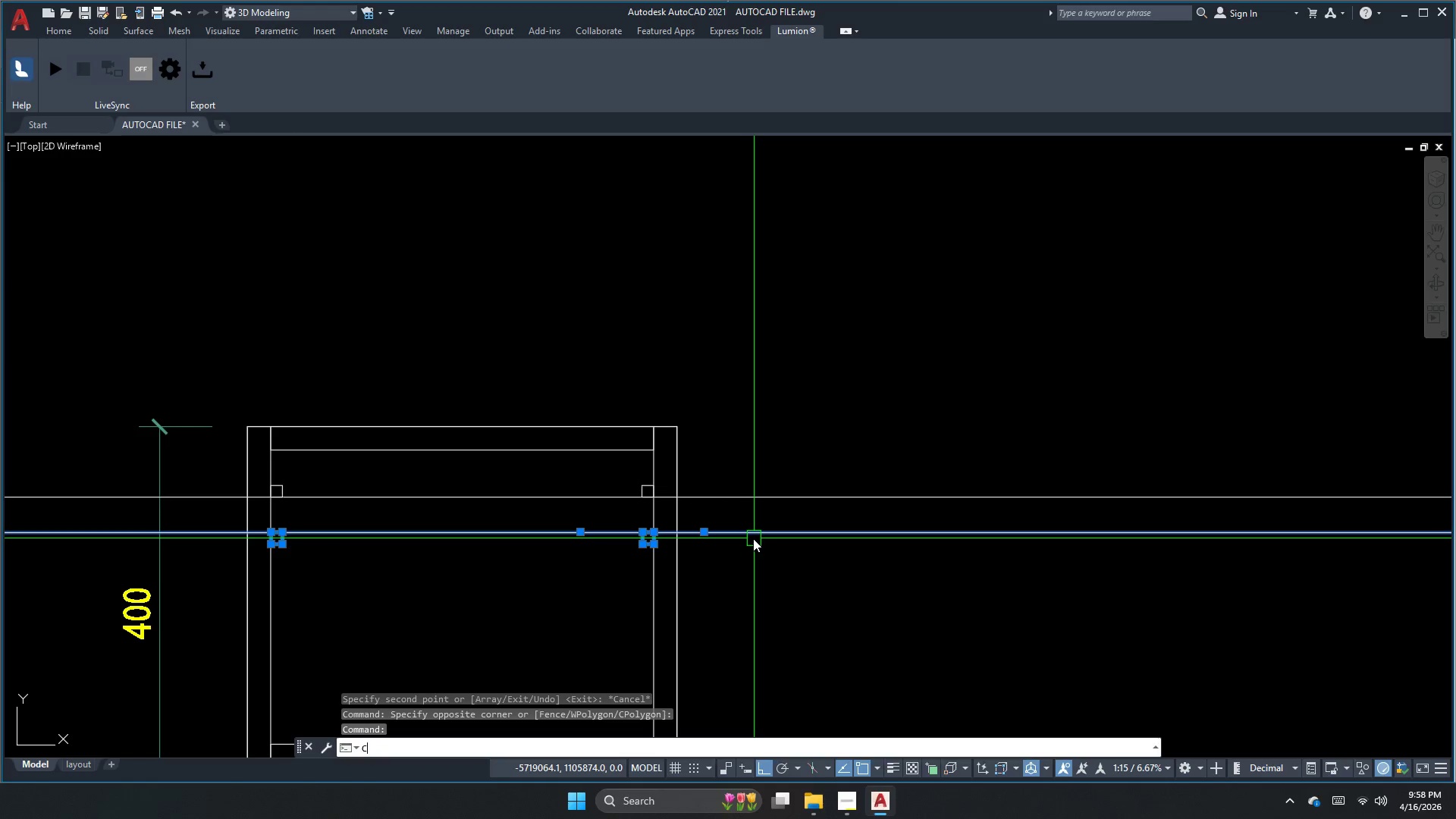 
key(O)
 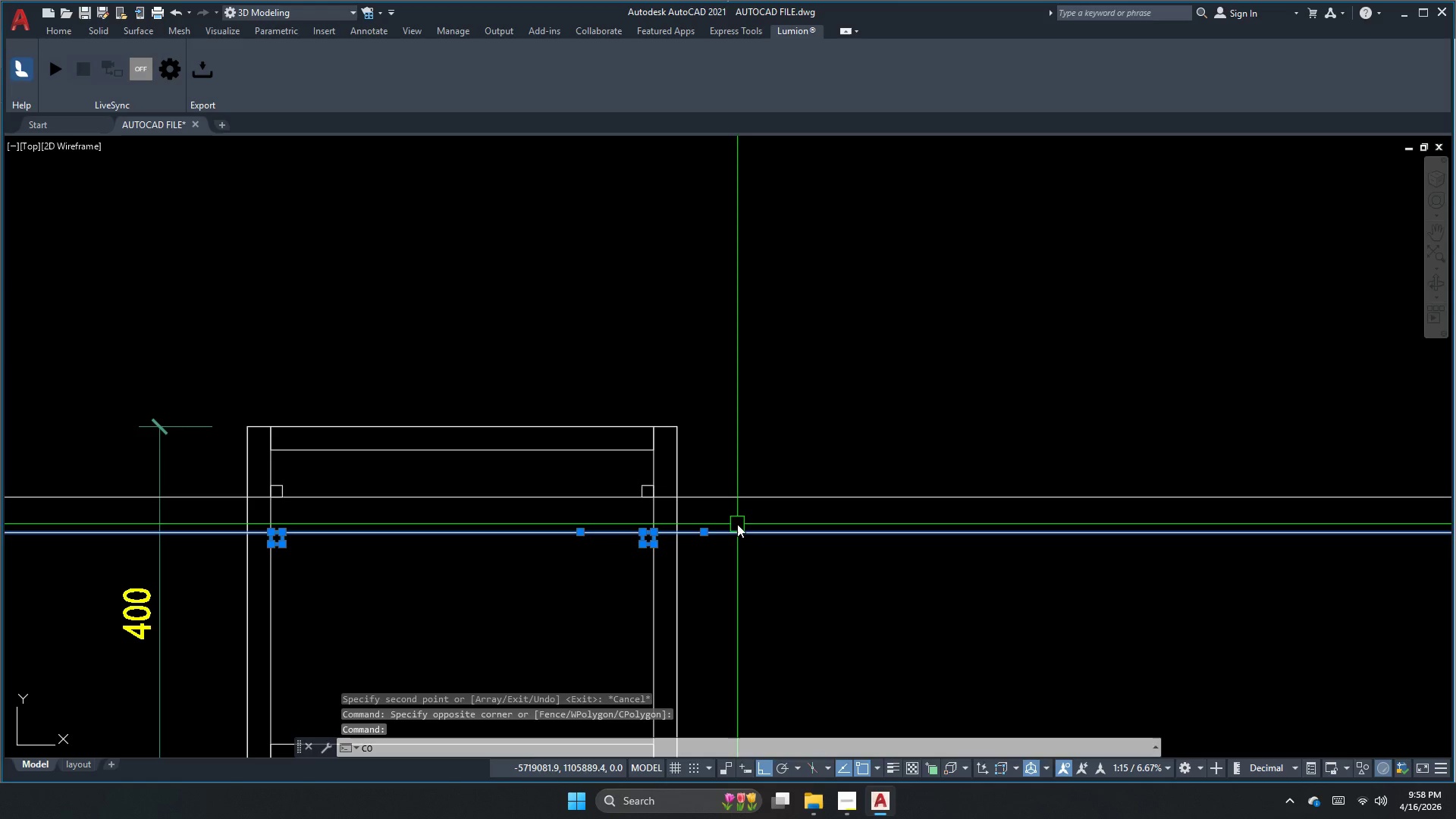 
key(Space)
 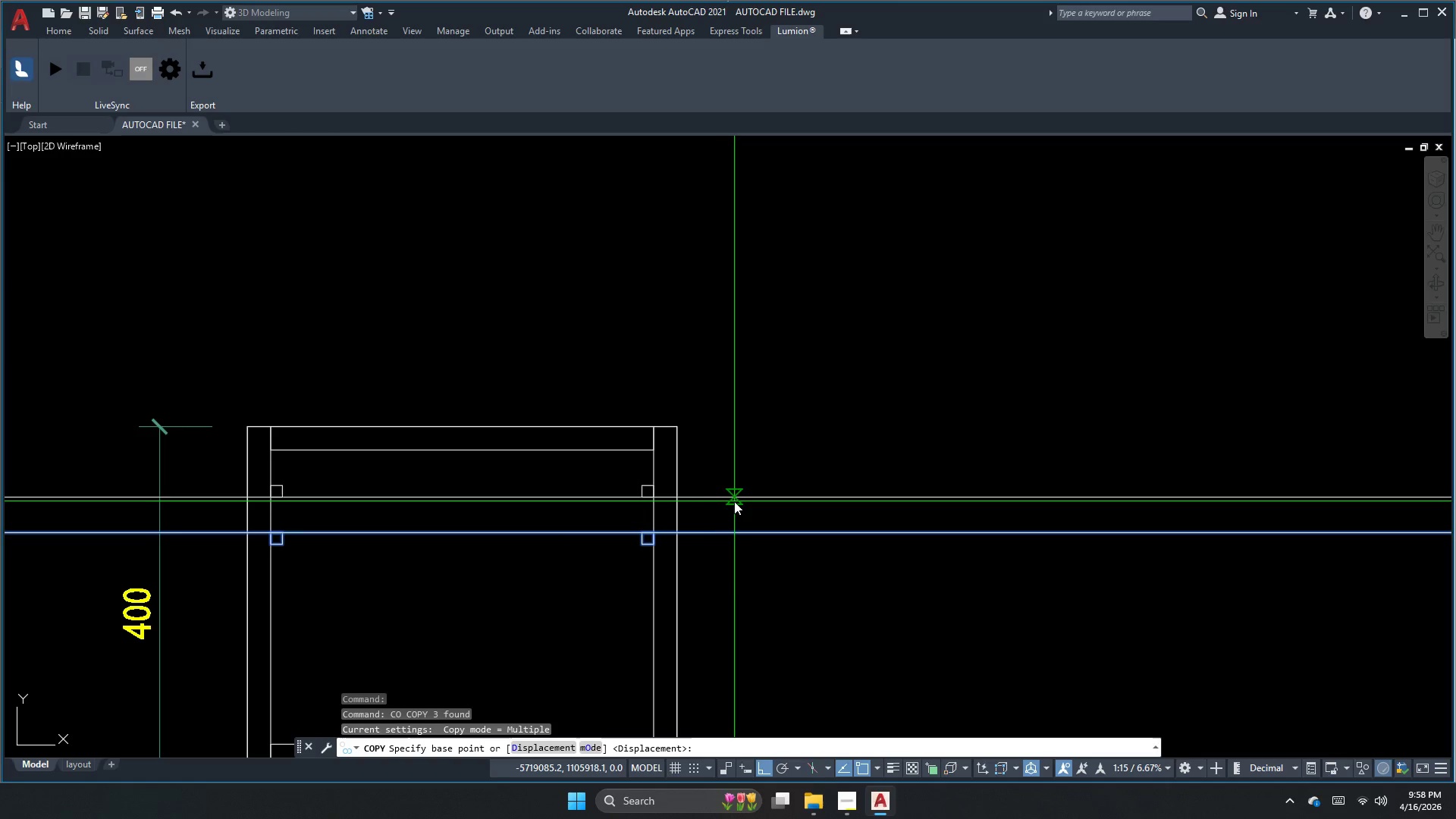 
left_click([735, 499])
 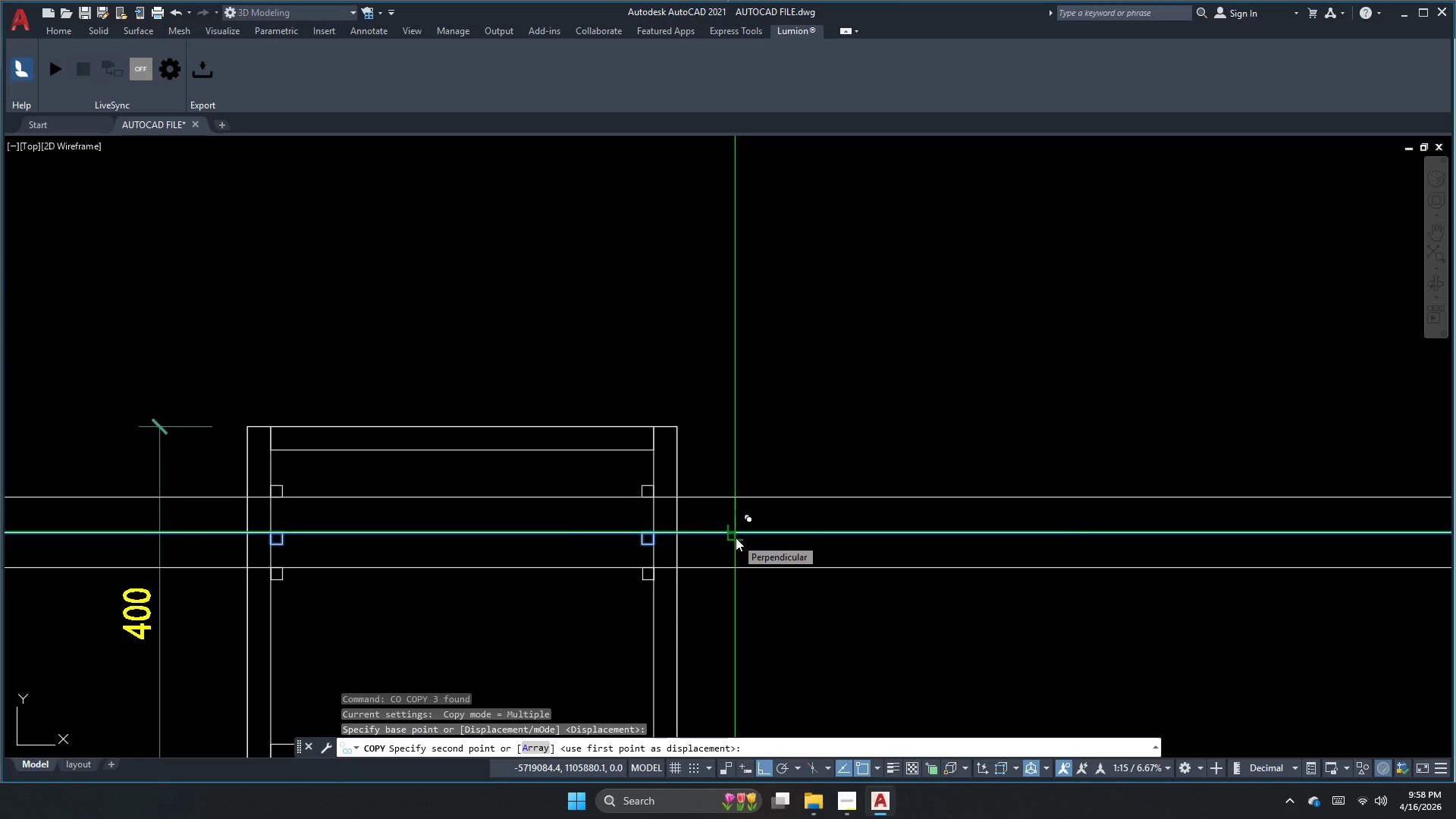 
key(Escape)
 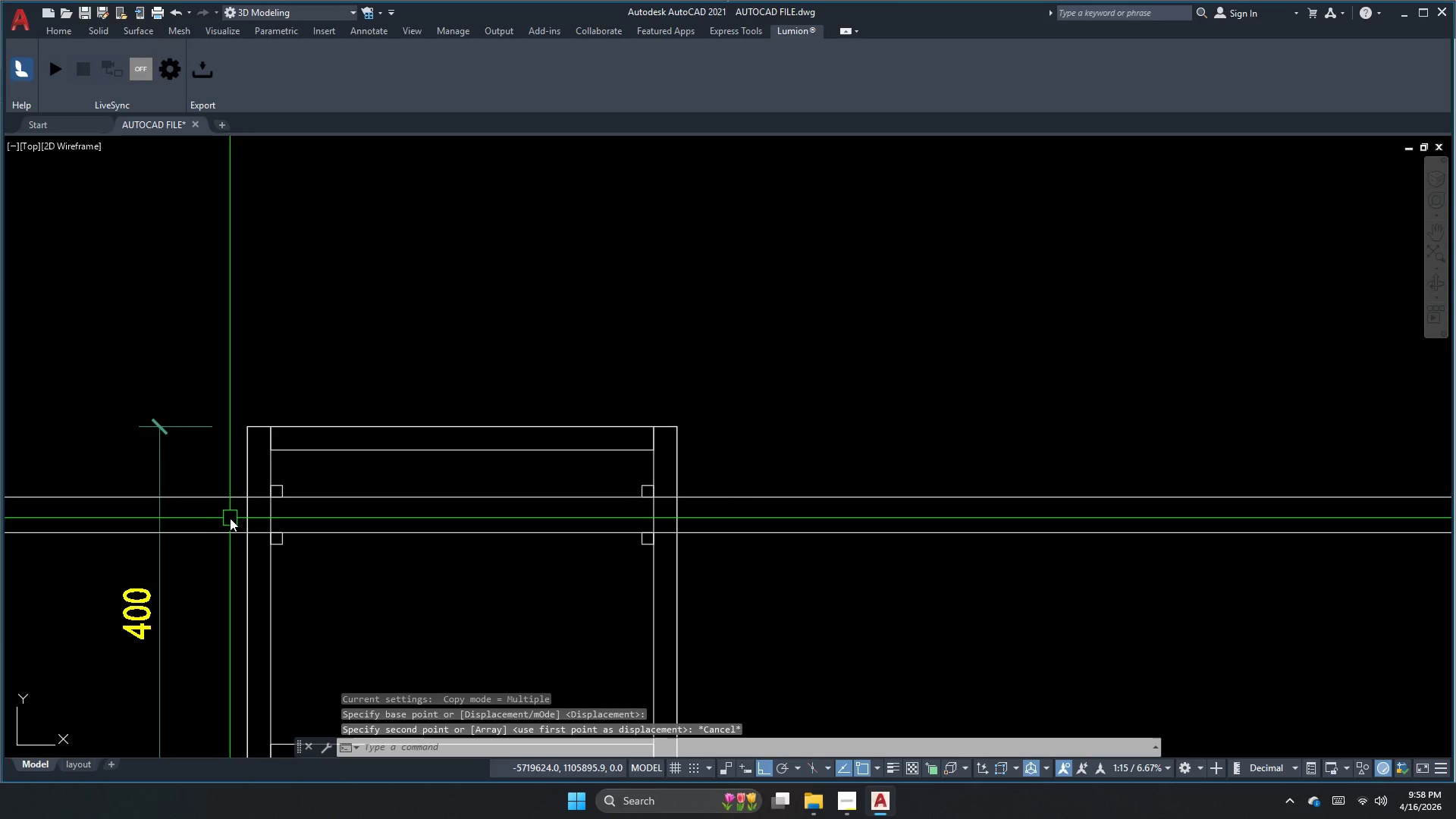 
left_click_drag(start_coordinate=[224, 518], to_coordinate=[234, 519])
 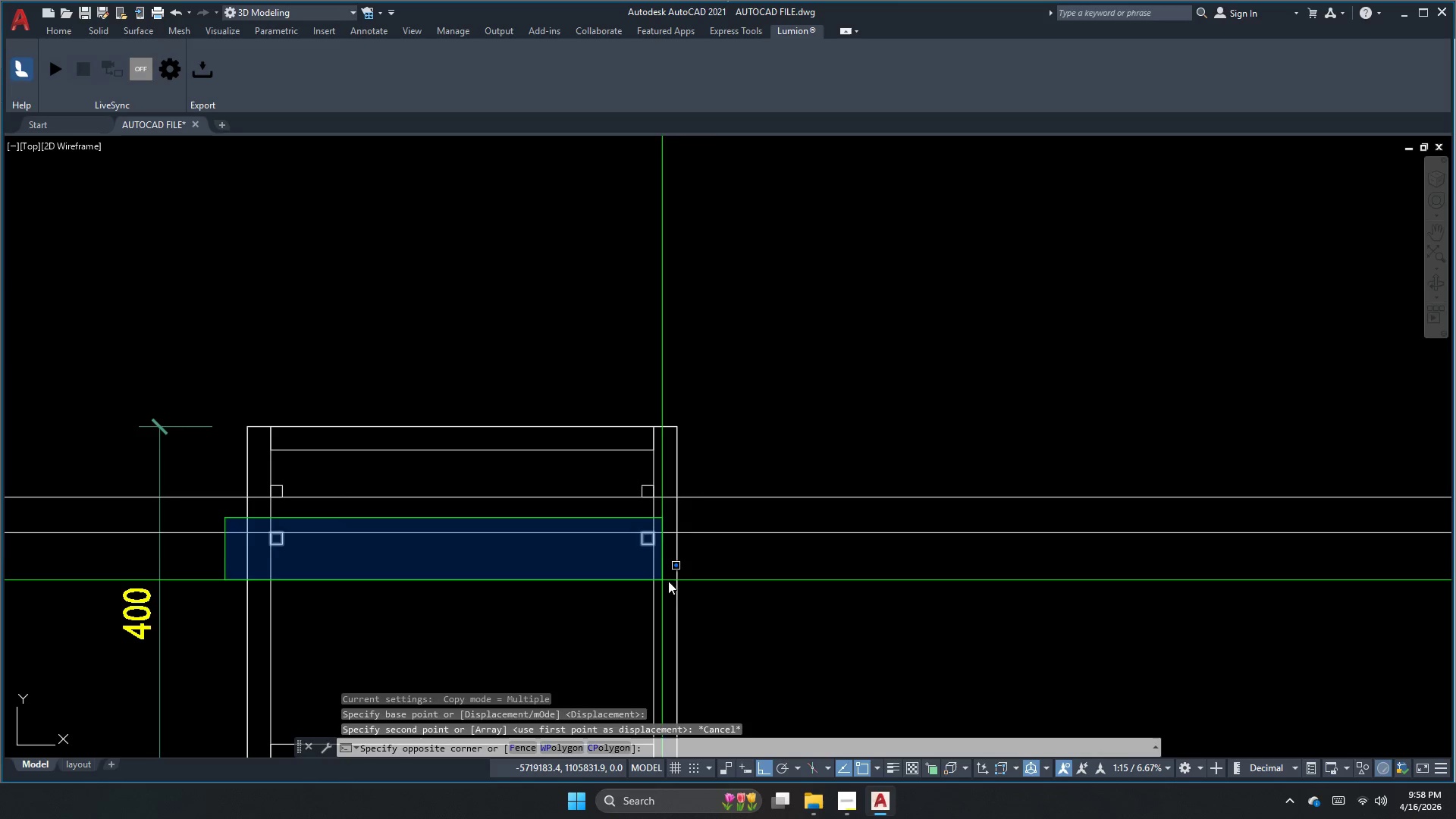 
left_click_drag(start_coordinate=[711, 582], to_coordinate=[715, 582])
 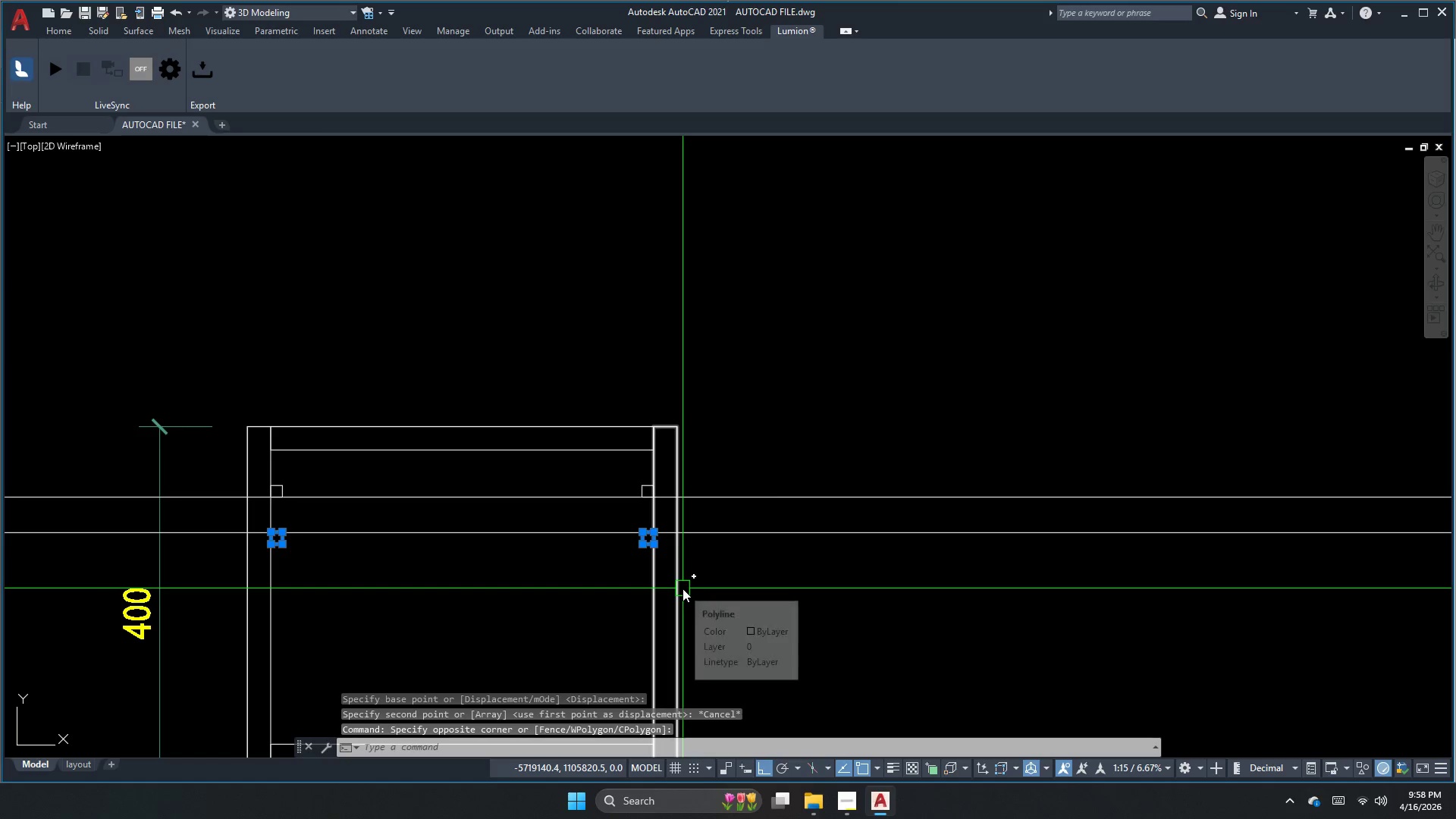 
key(Escape)
key(Escape)
type(xl h )
key(Escape)
type(co )
 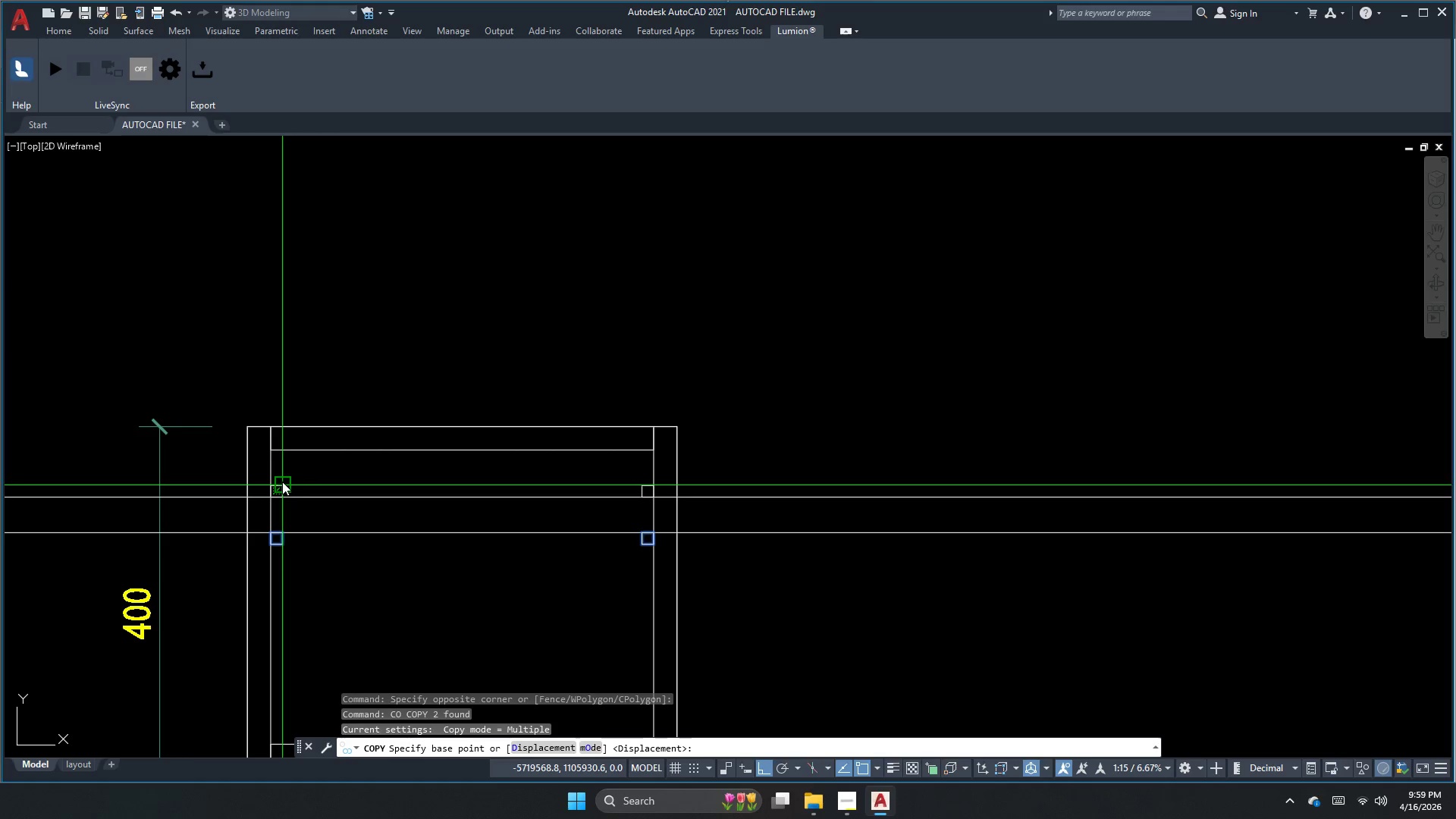 
left_click([281, 482])
 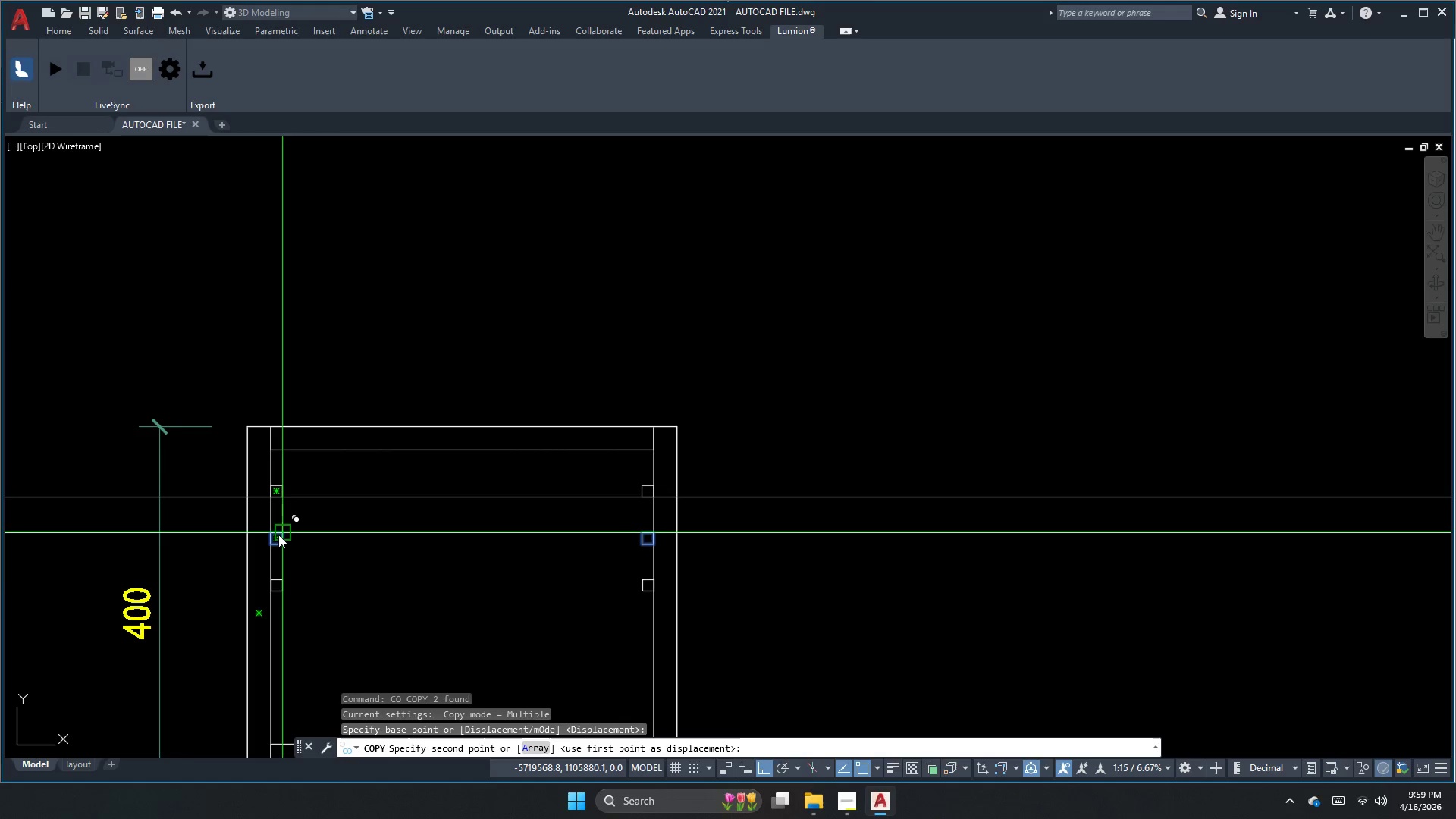 
left_click([278, 535])
 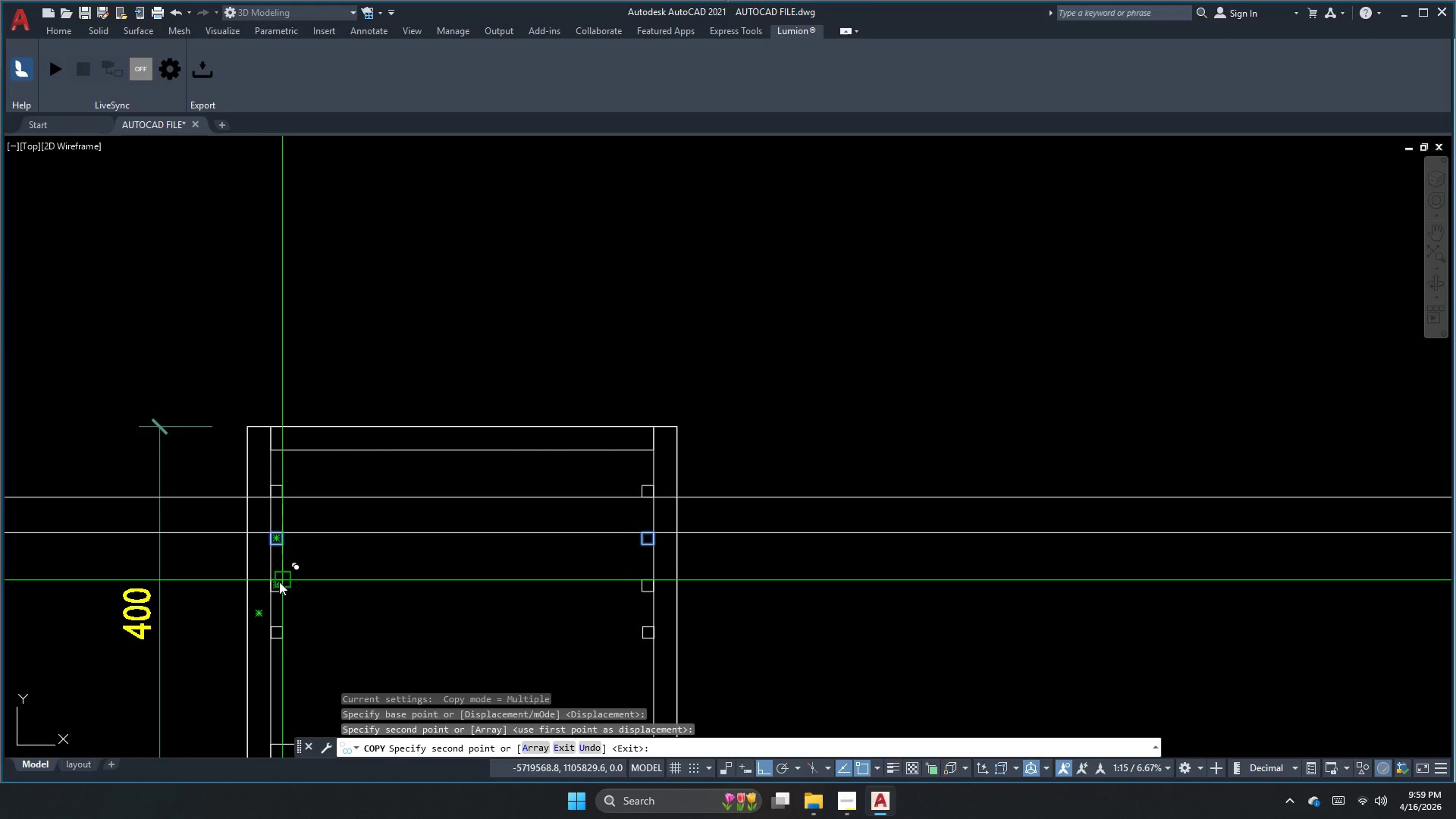 
left_click([278, 582])
 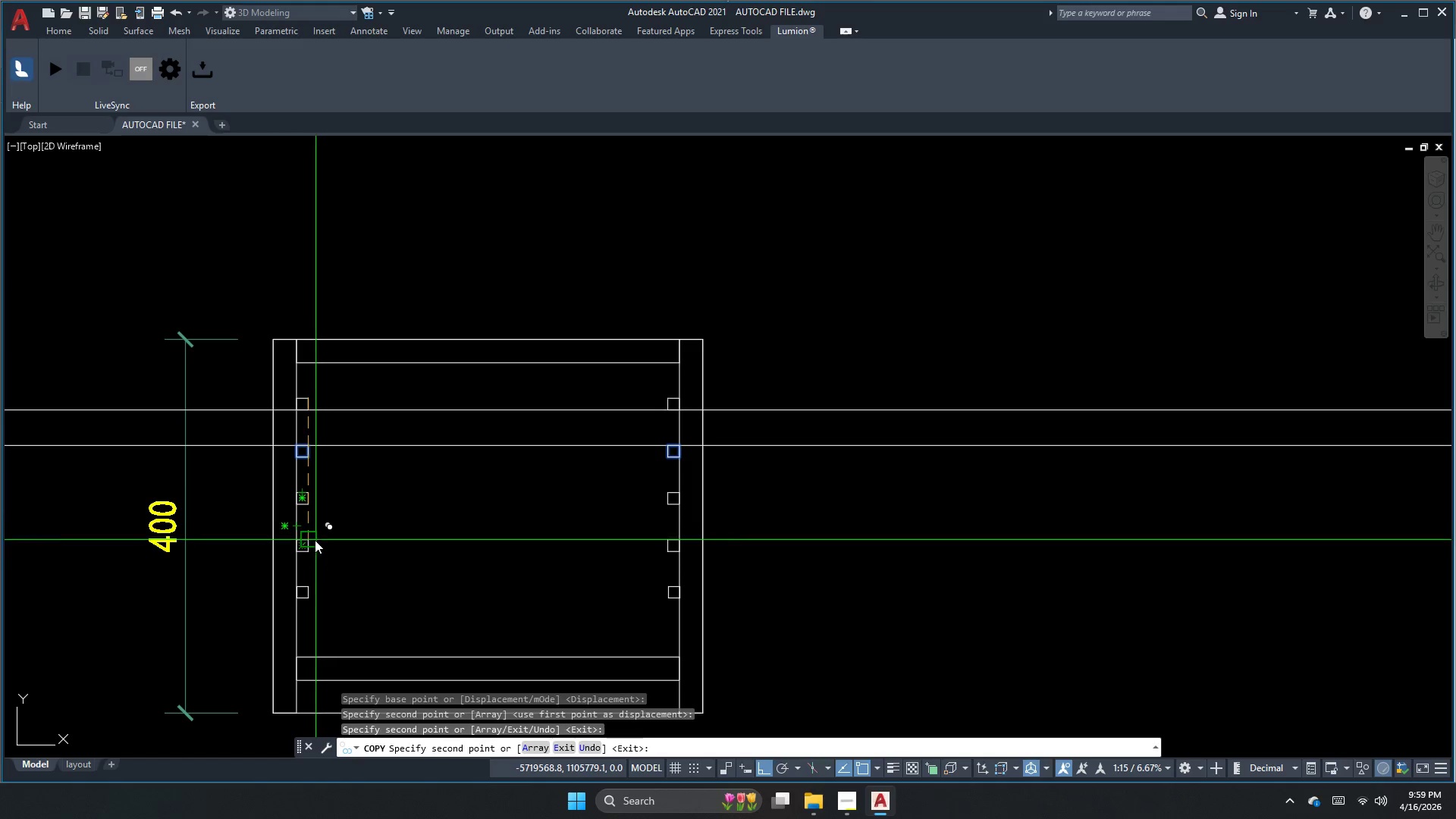 
left_click_drag(start_coordinate=[312, 542], to_coordinate=[314, 546])
 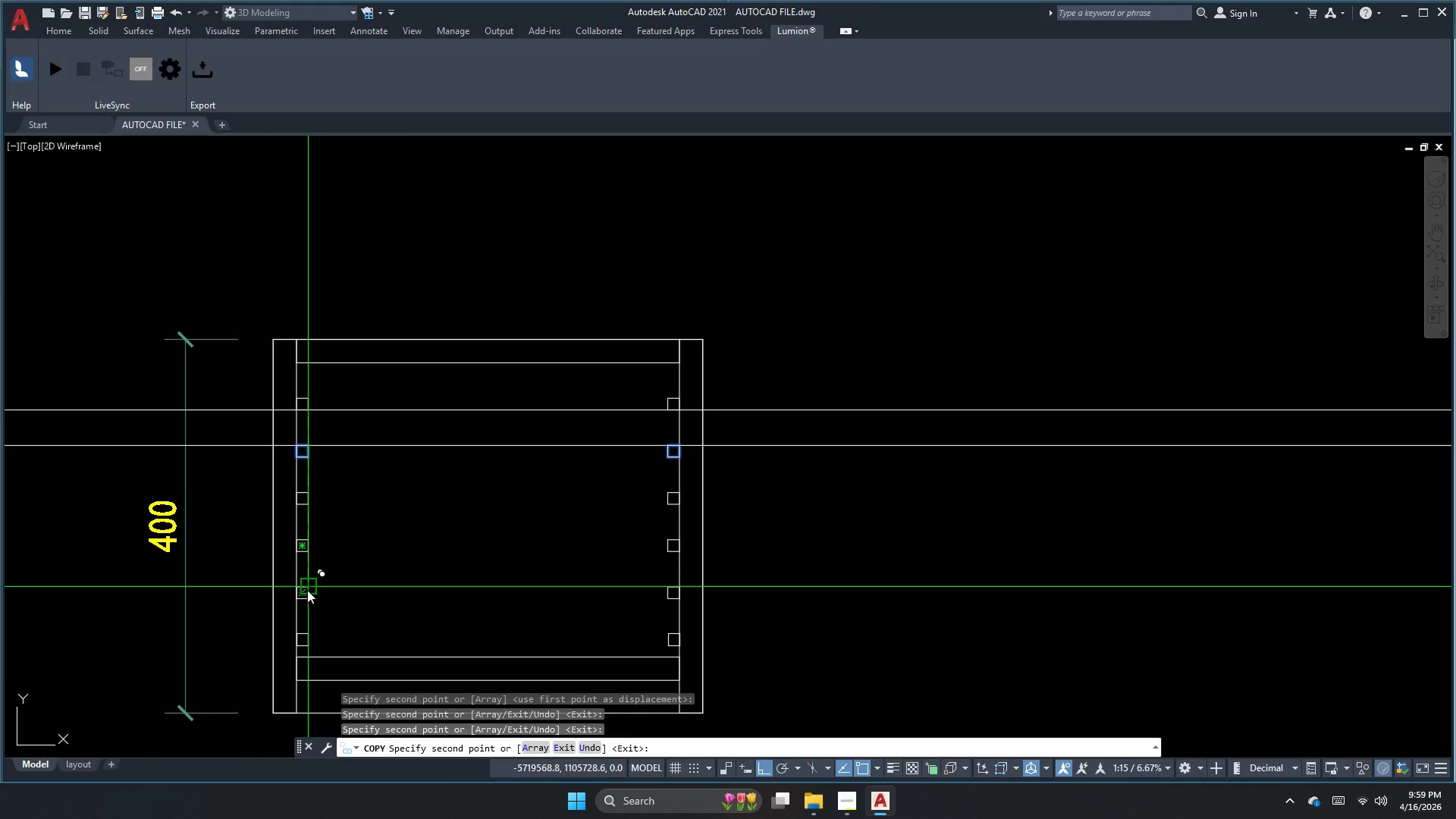 
left_click([307, 590])
 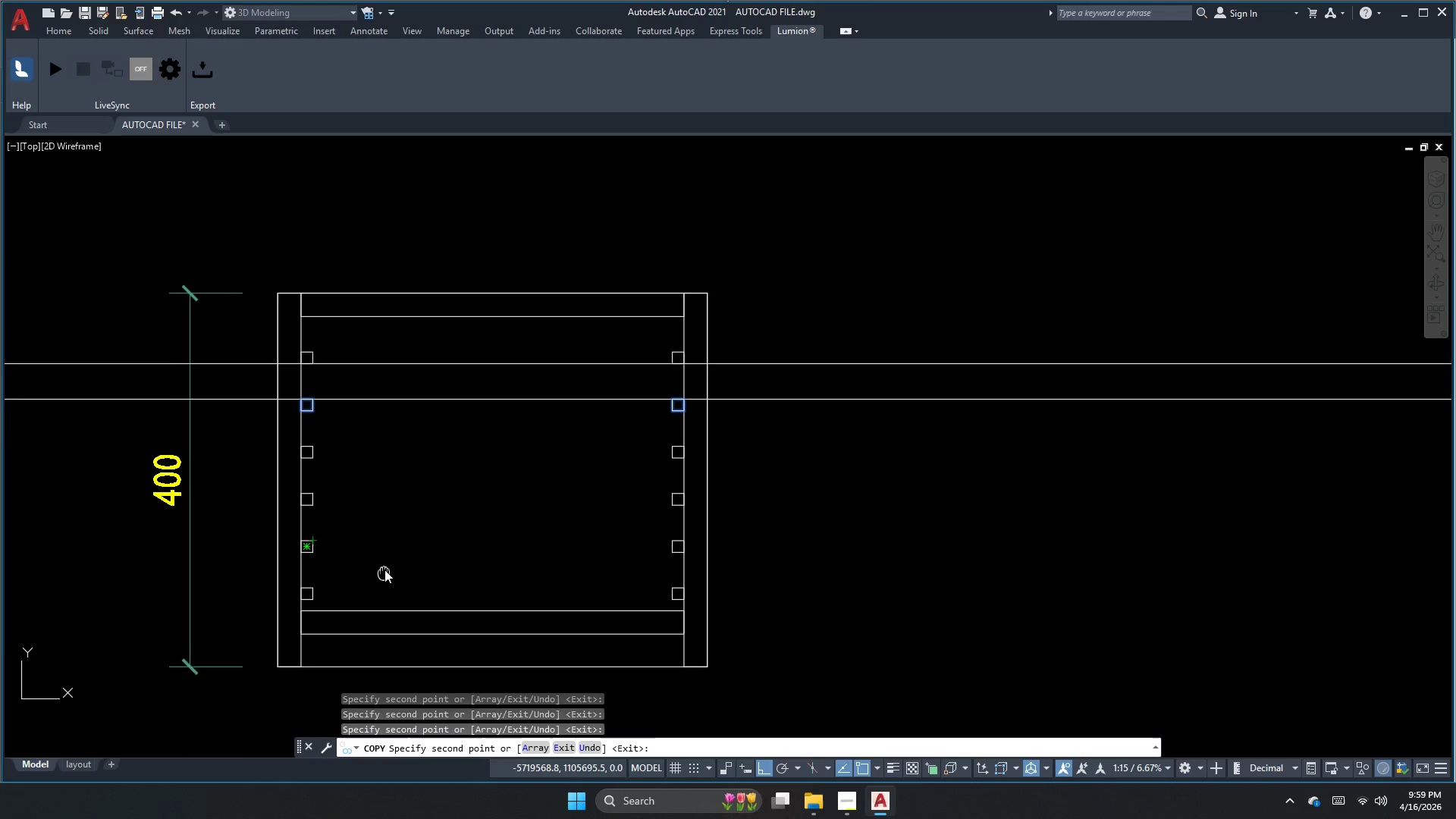 
key(Escape)
 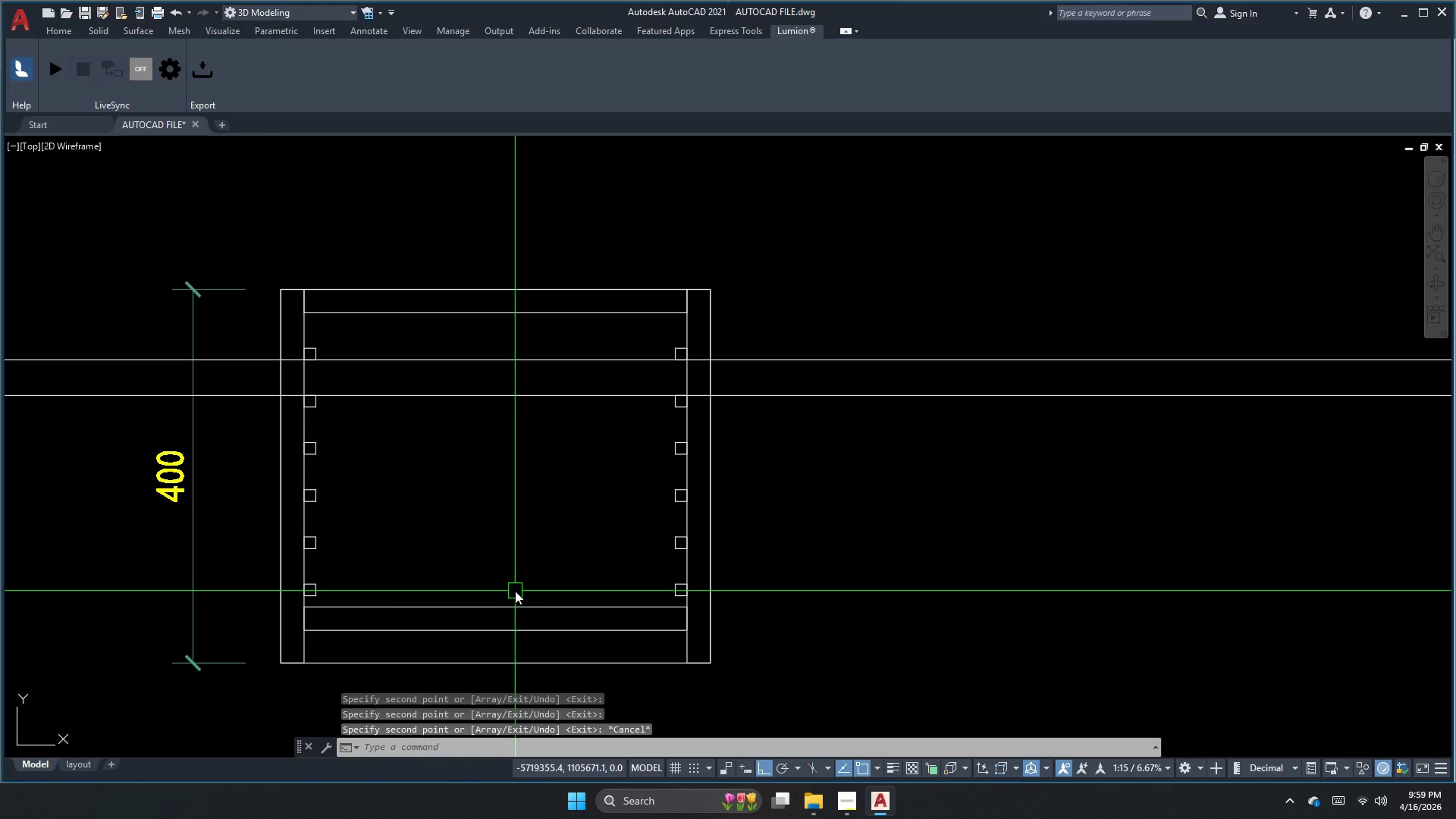 
scroll: coordinate [515, 591], scroll_direction: down, amount: 1.0
 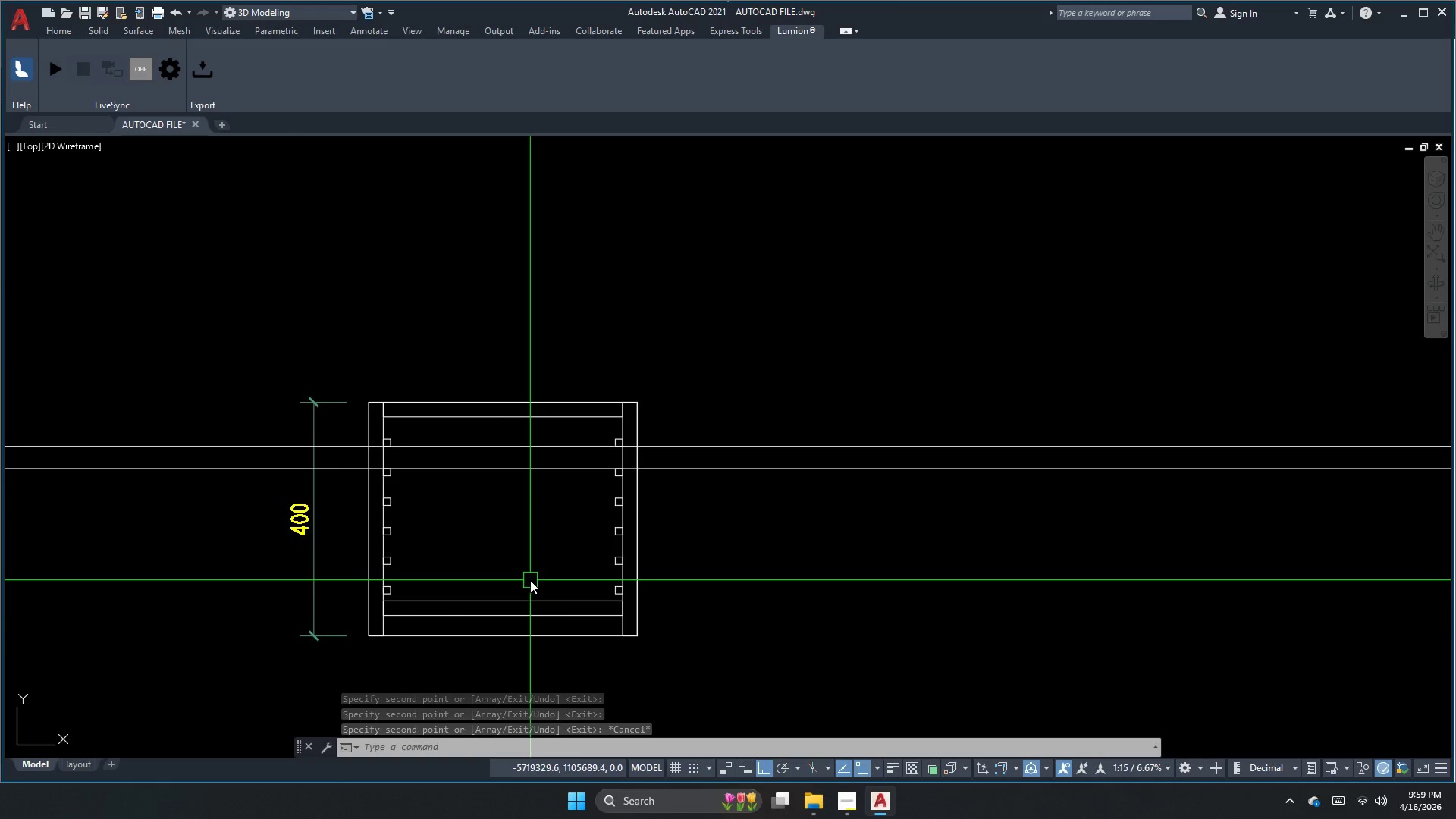 
scroll: coordinate [435, 596], scroll_direction: up, amount: 1.0
 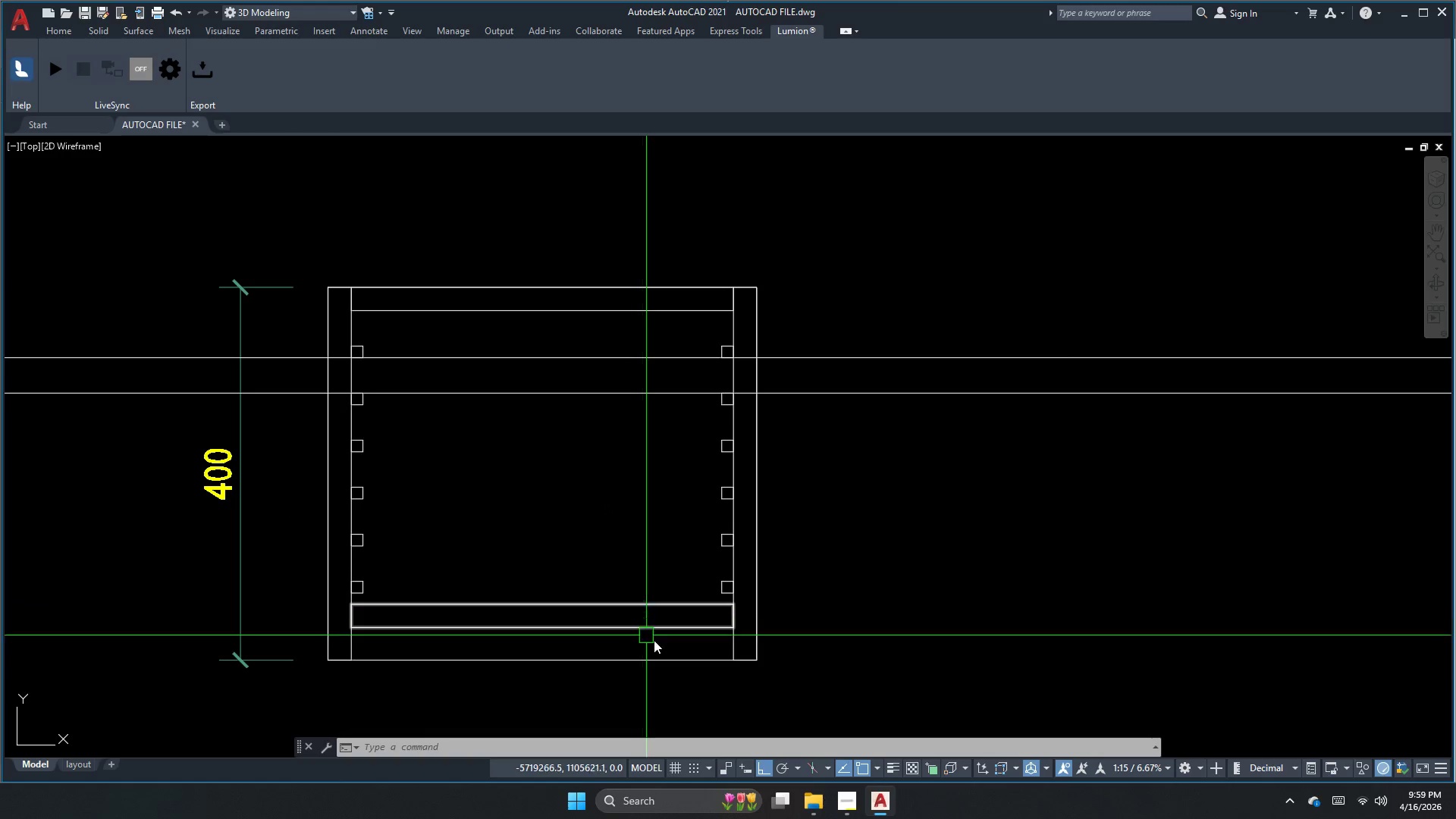 
left_click_drag(start_coordinate=[990, 519], to_coordinate=[990, 512])
 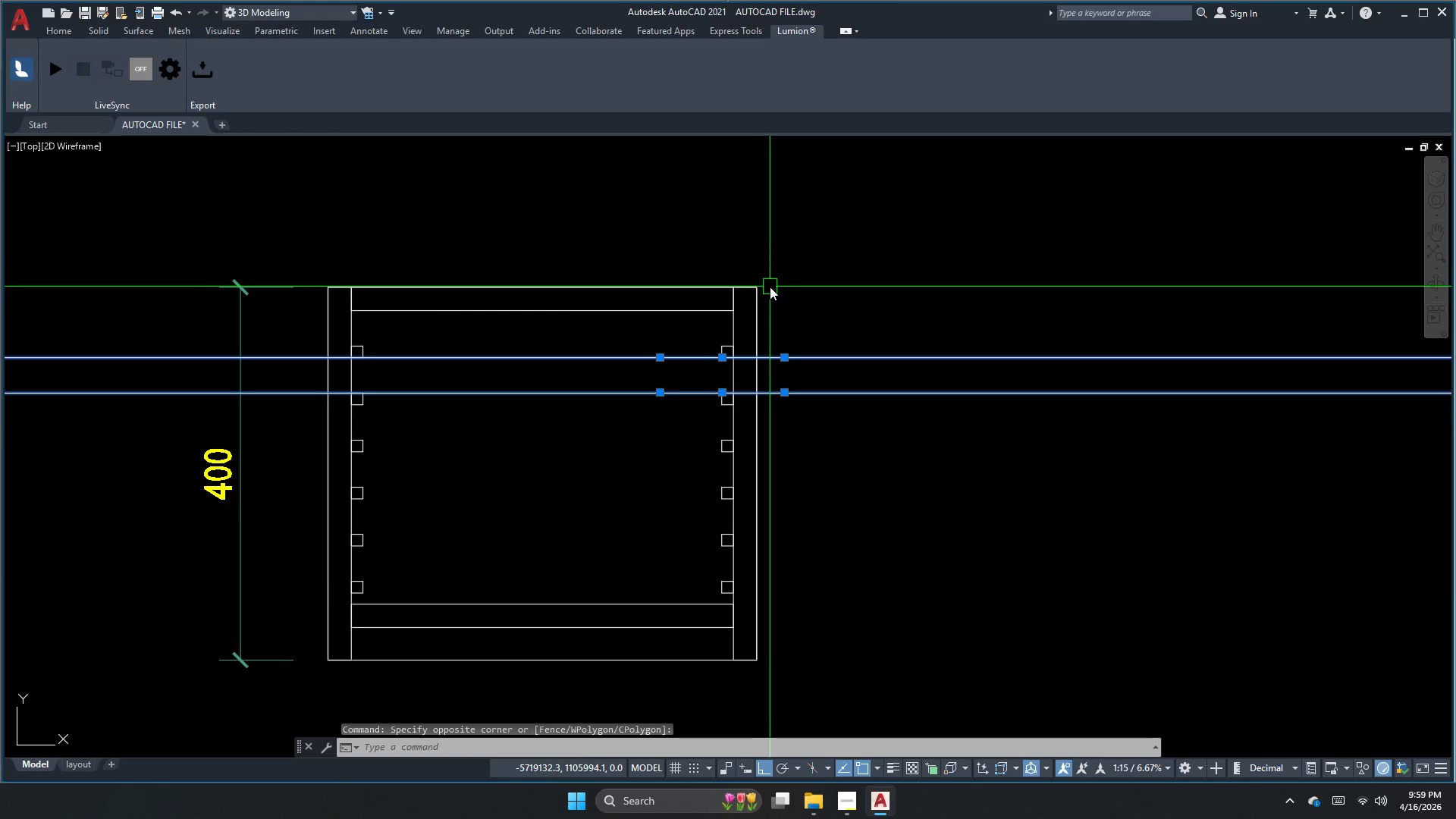 
key(Escape)
 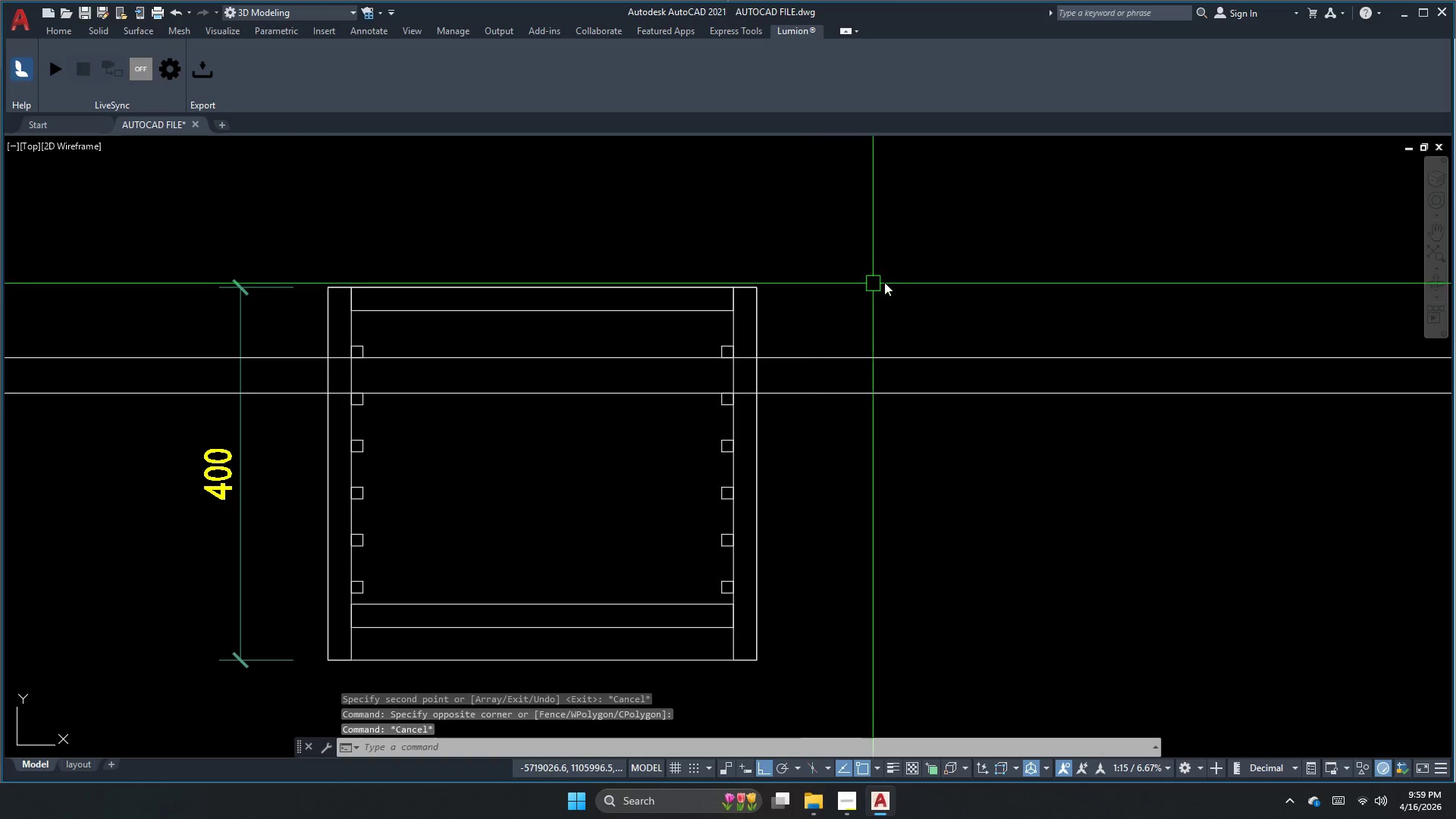 
left_click_drag(start_coordinate=[918, 275], to_coordinate=[916, 335])
 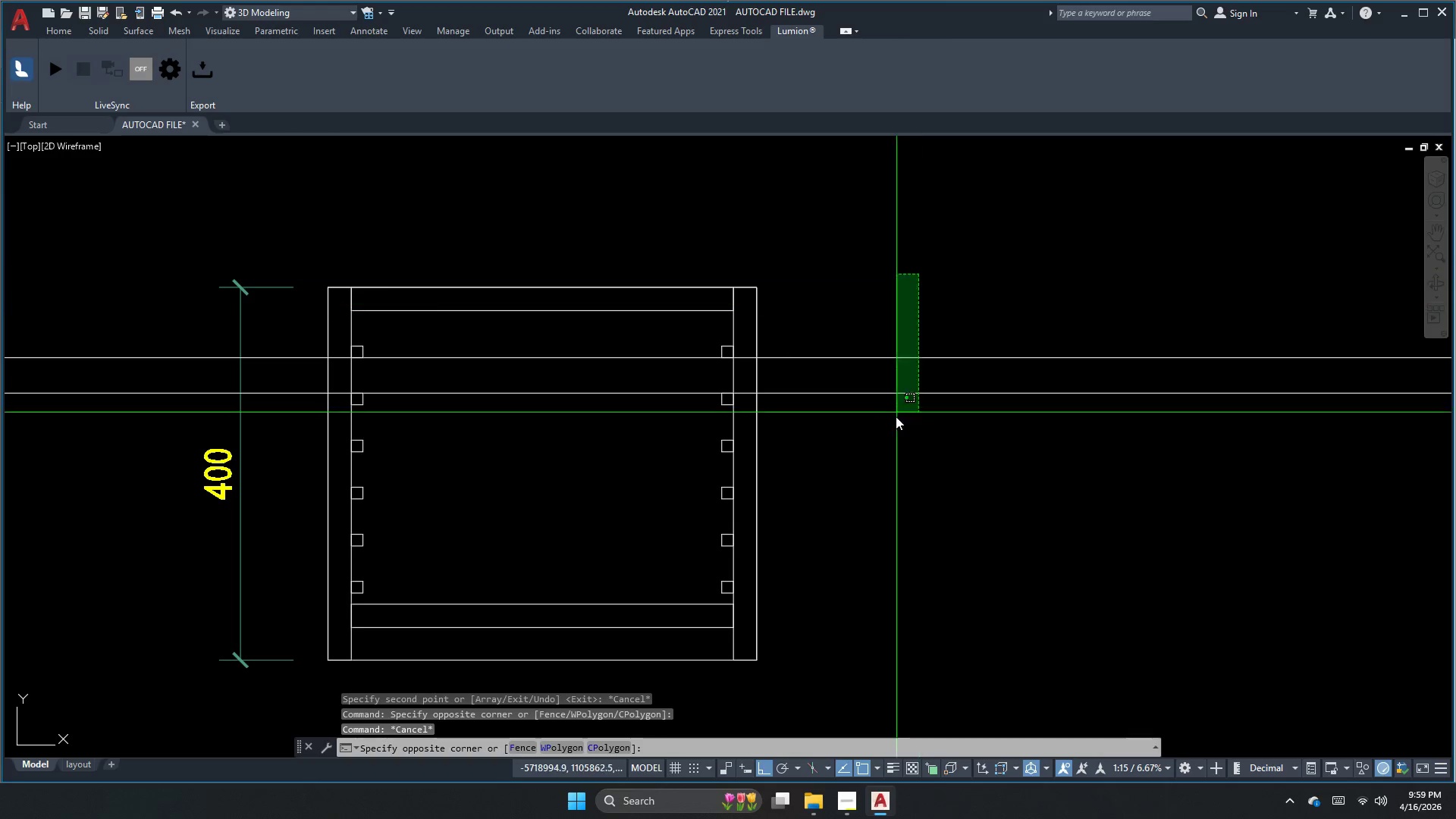 
left_click_drag(start_coordinate=[895, 420], to_coordinate=[893, 426])
 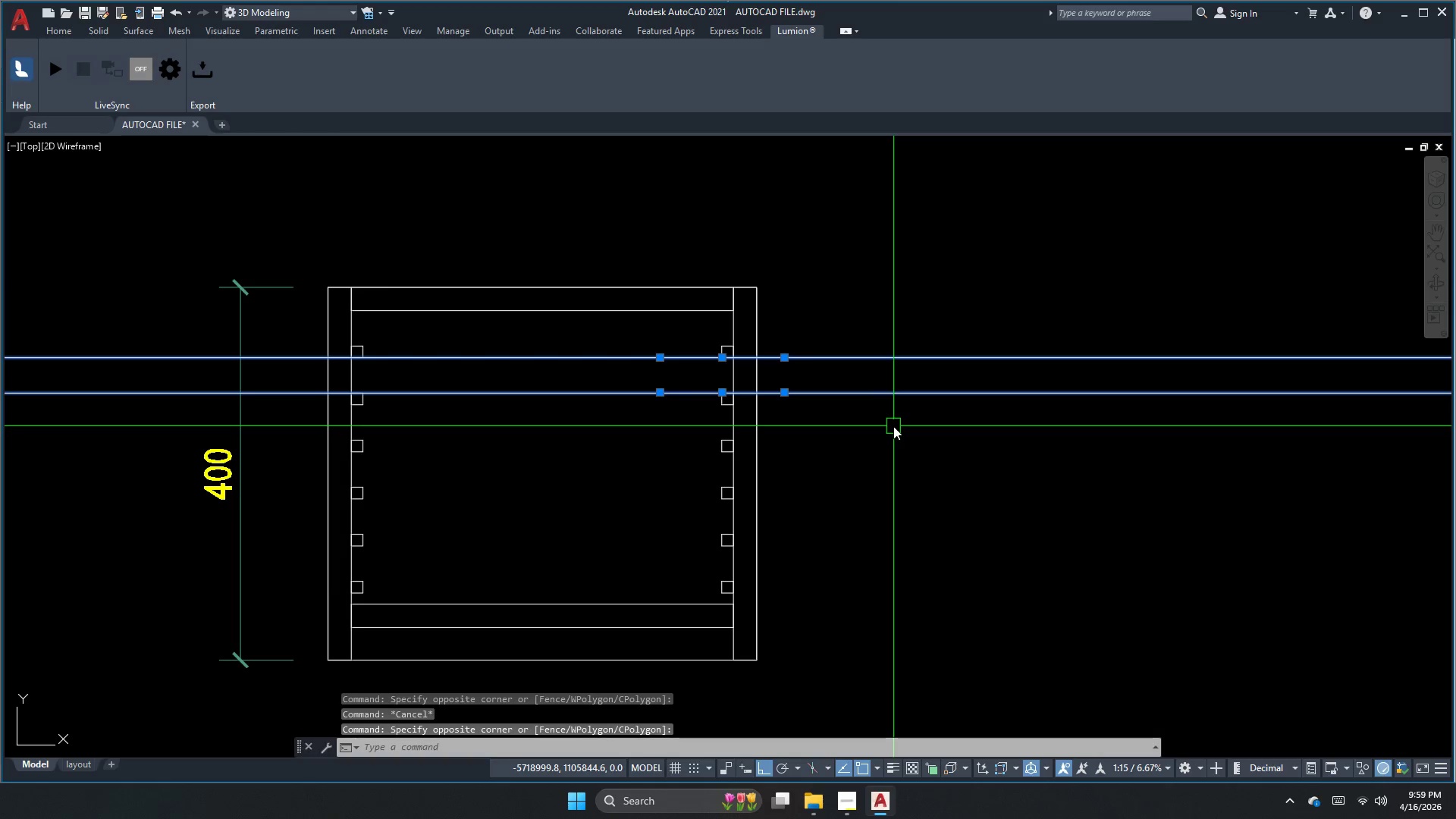 
key(E)
 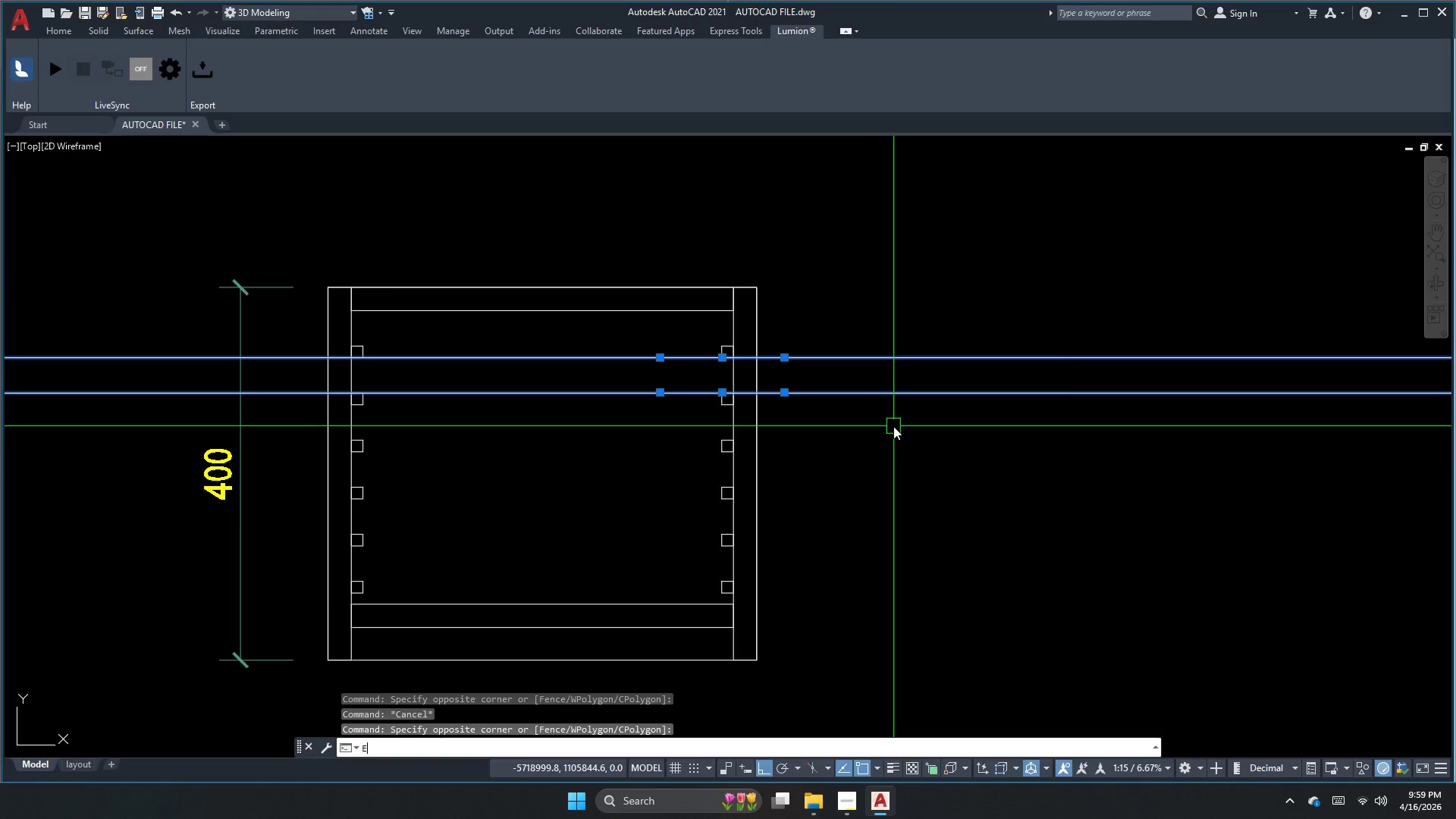 
key(Space)
 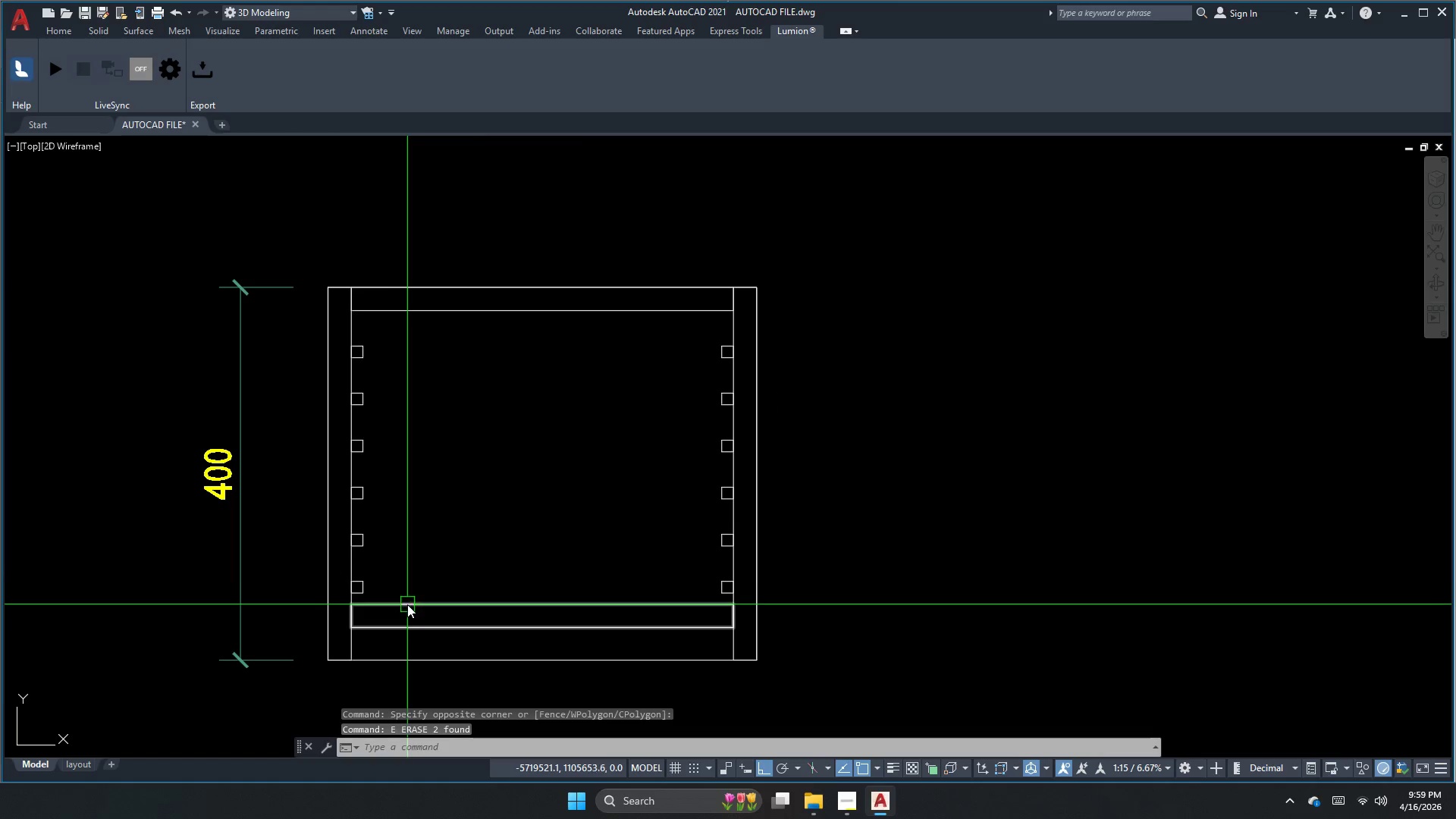 
left_click([407, 608])
 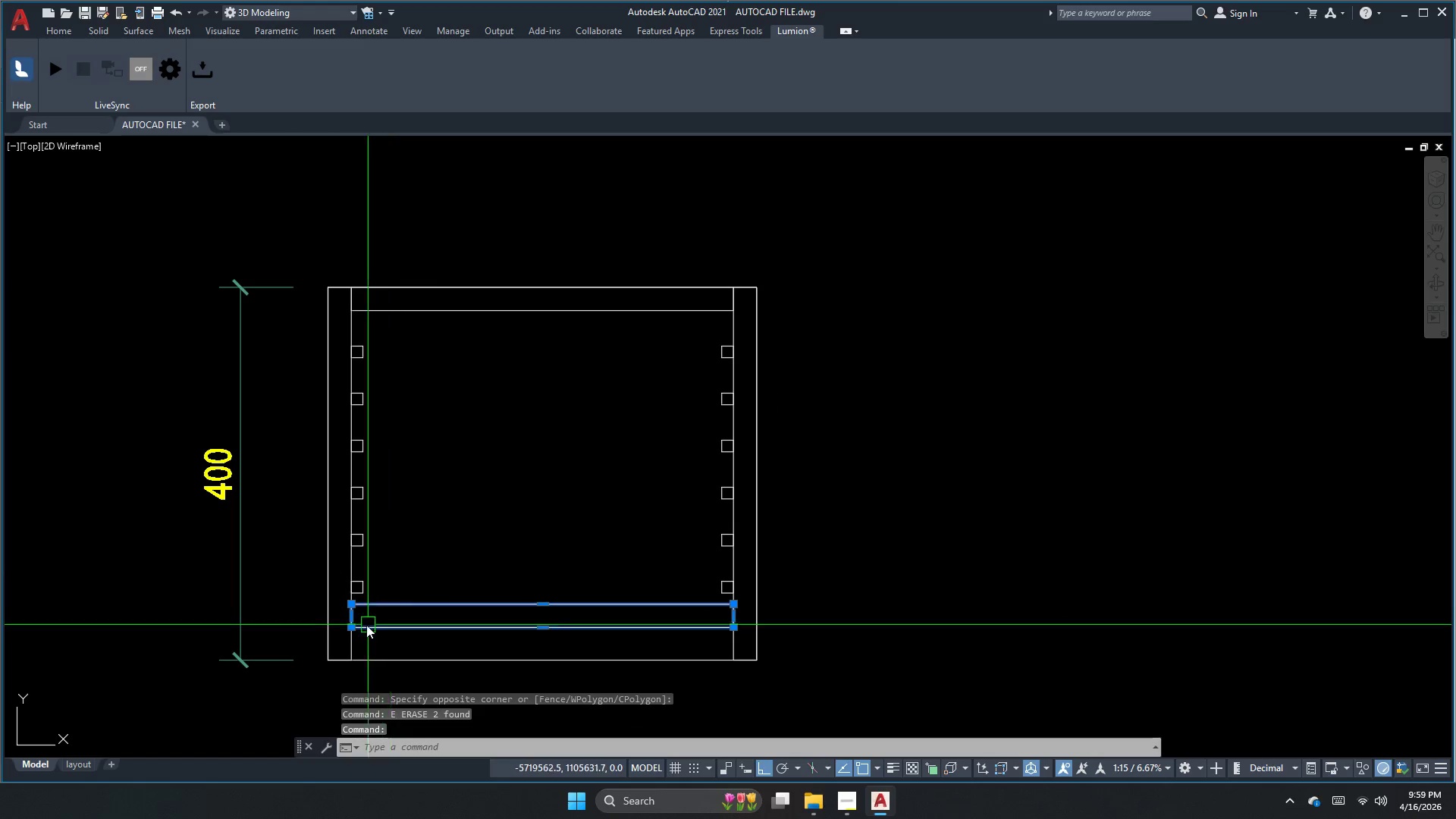 
key(M)
 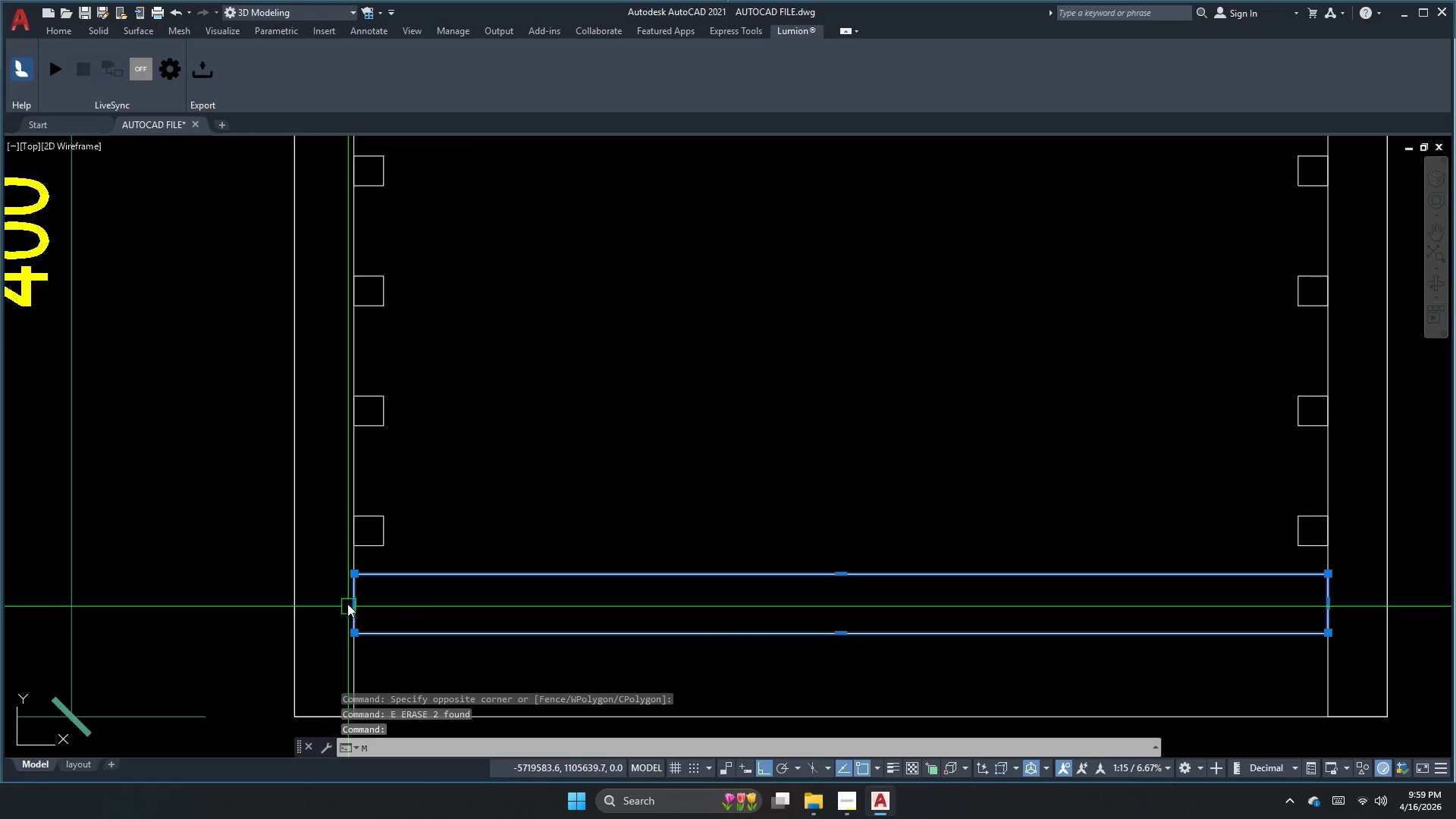 
key(Space)
 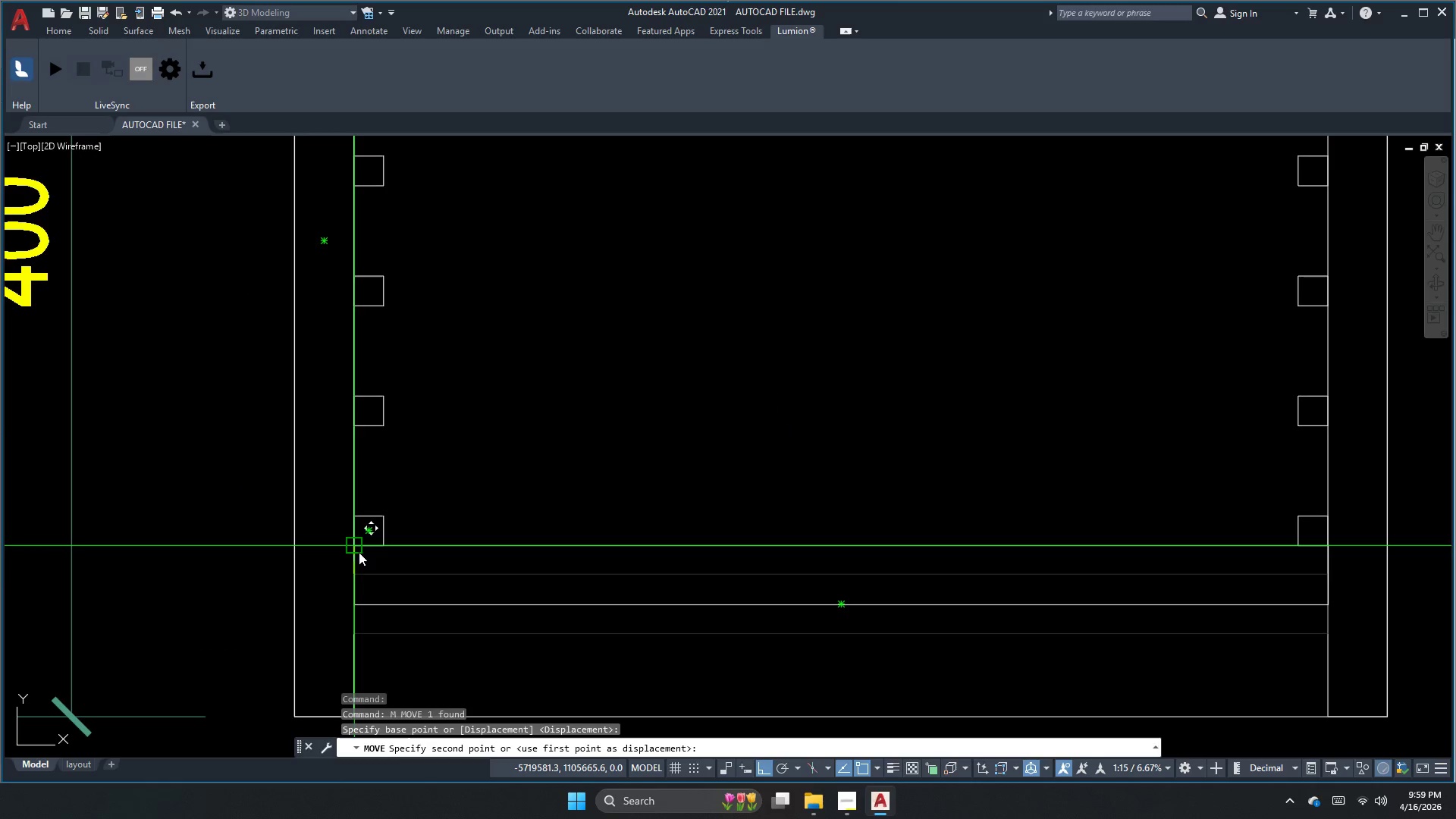 
scroll: coordinate [349, 625], scroll_direction: up, amount: 2.0
 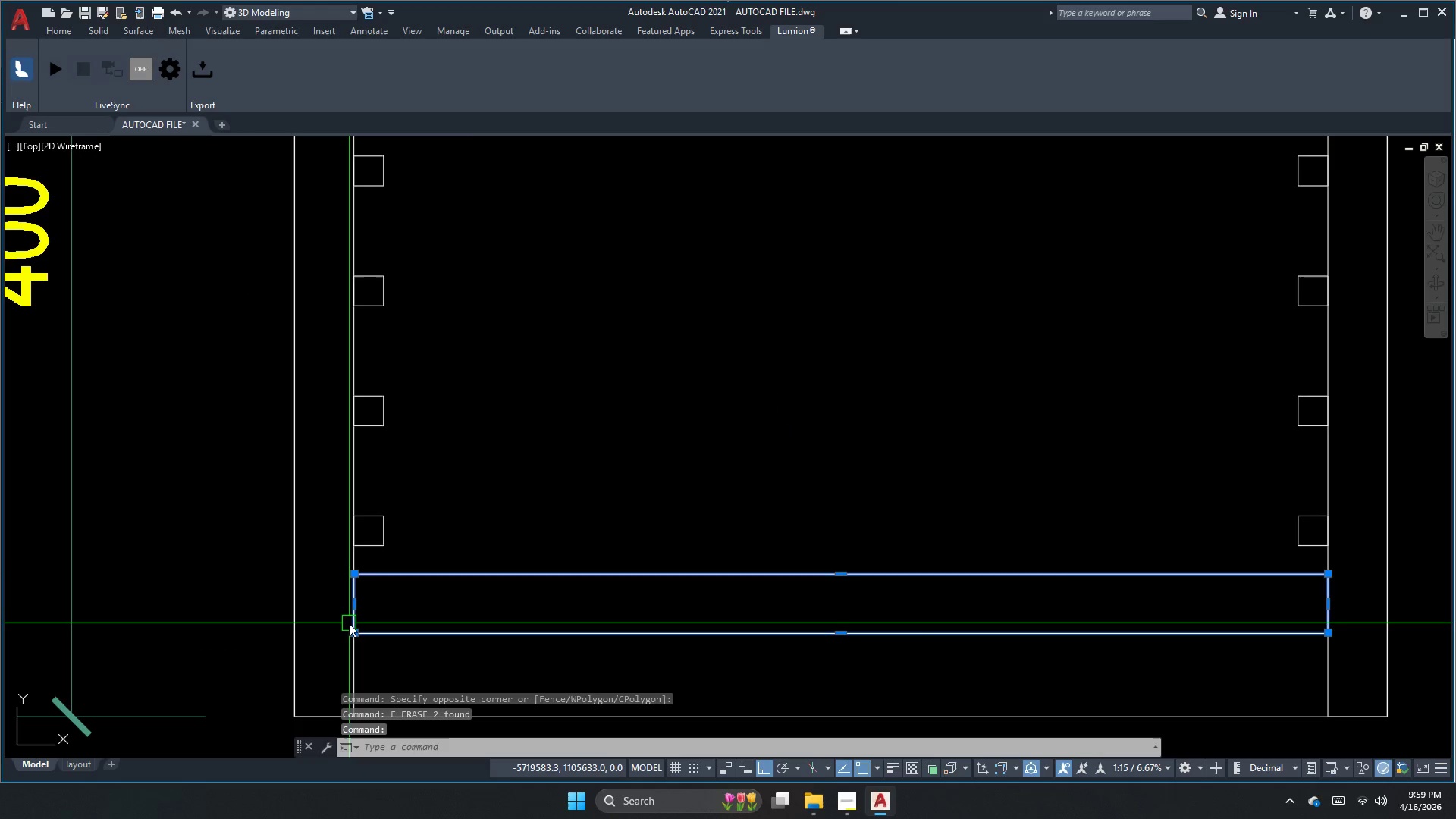 
key(Escape)
 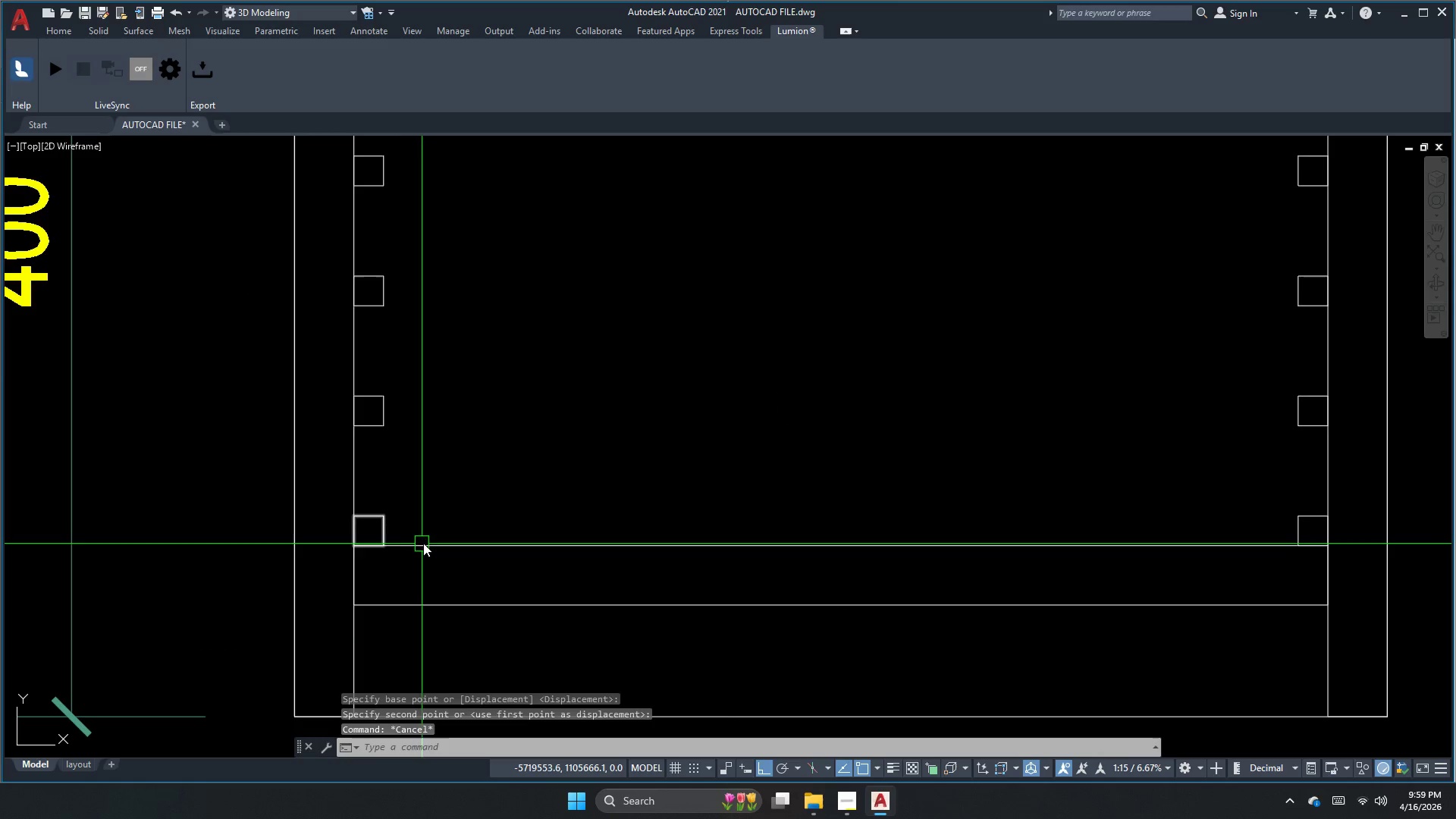 
double_click([425, 543])
 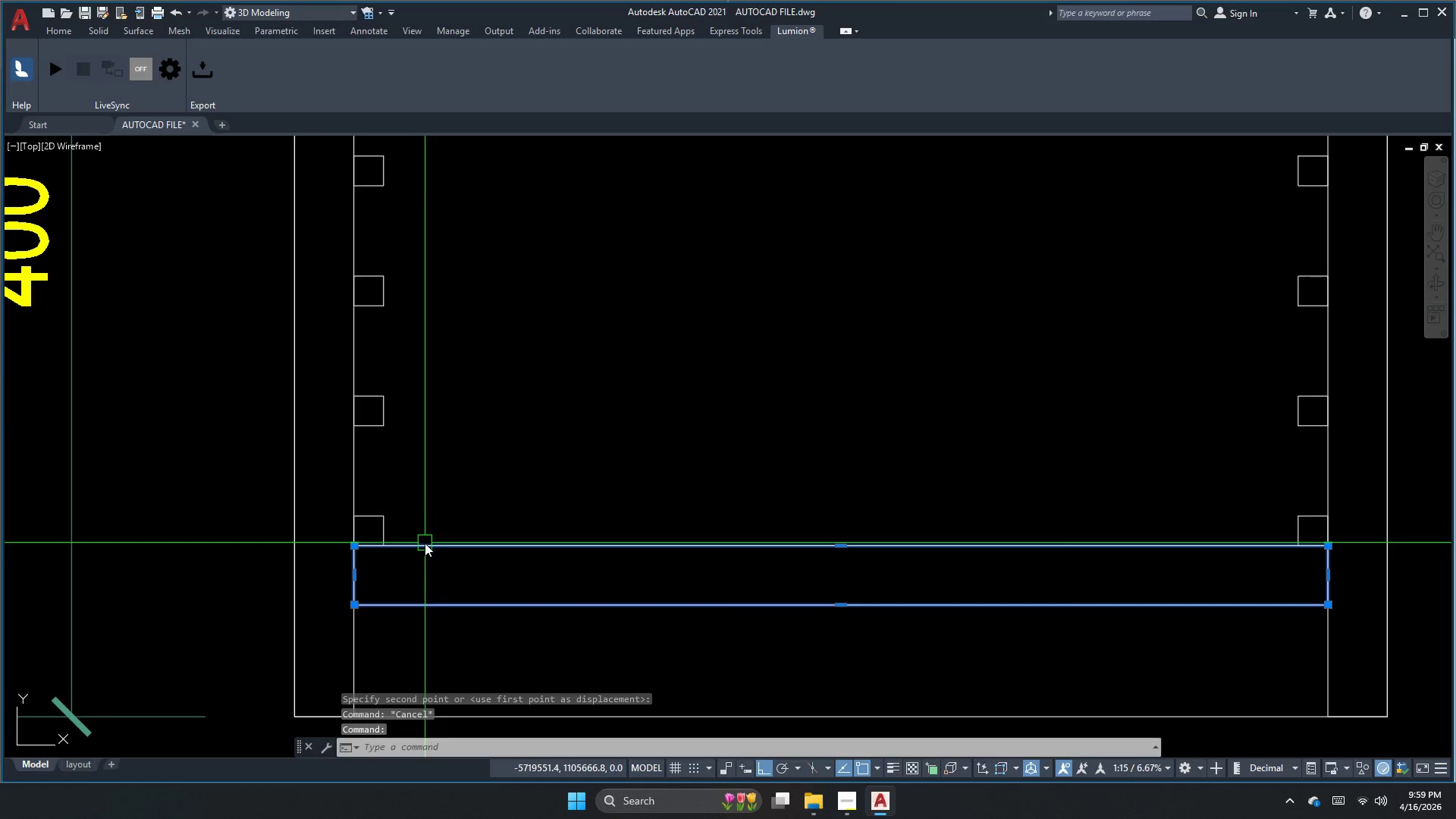 
key(M)
 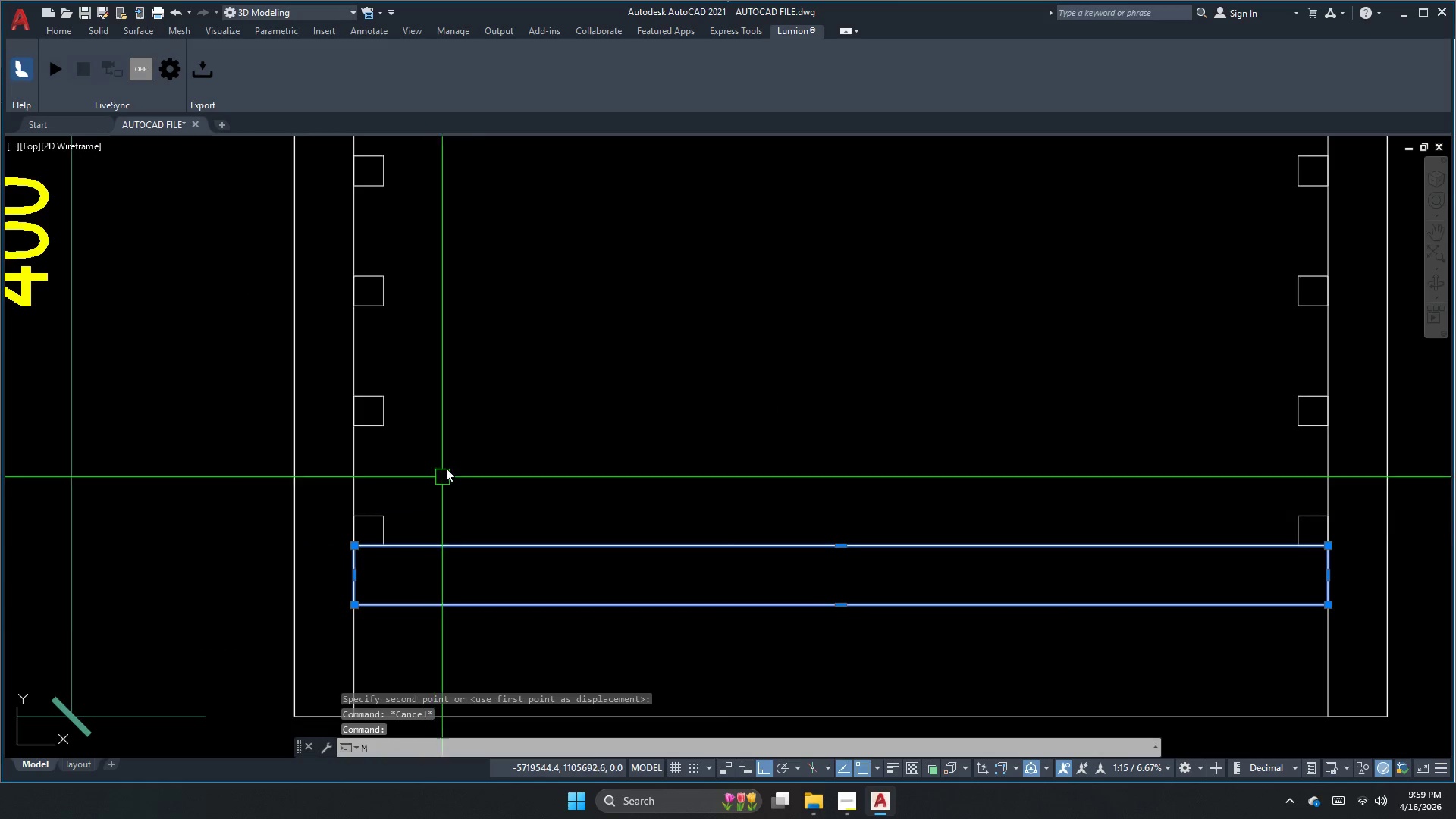 
key(Space)
 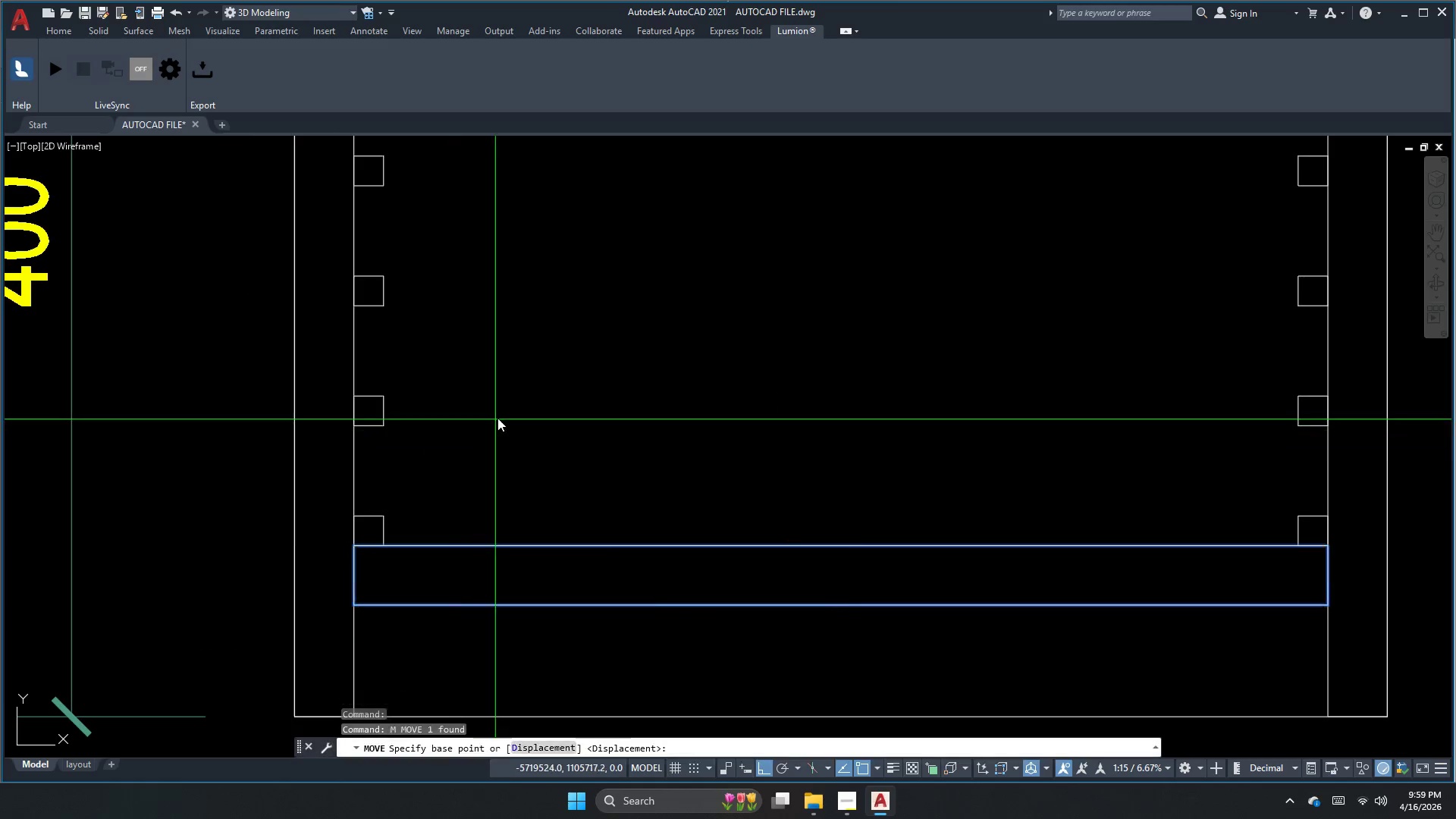 
left_click_drag(start_coordinate=[503, 414], to_coordinate=[504, 420])
 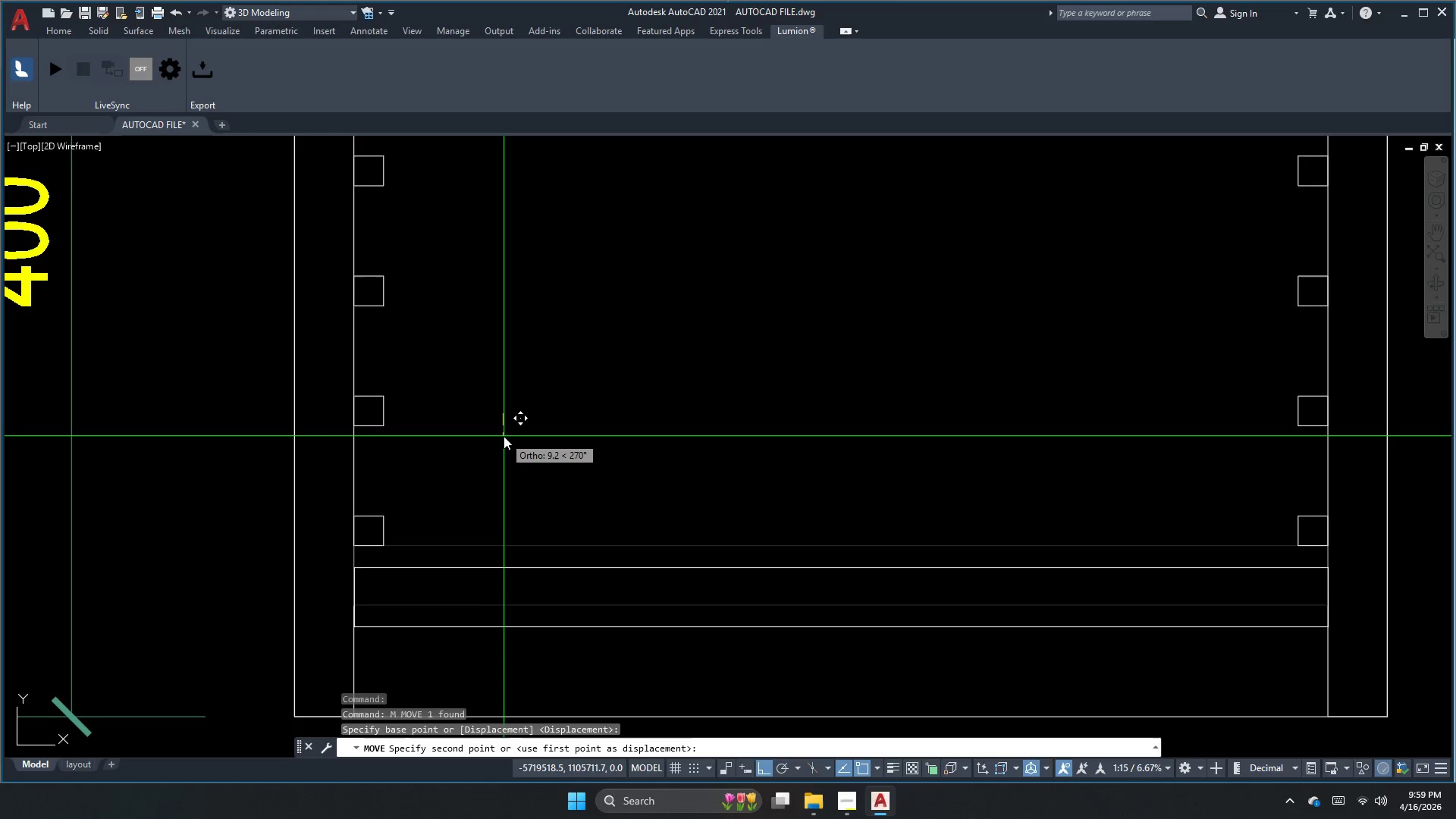 
key(Numpad3)
 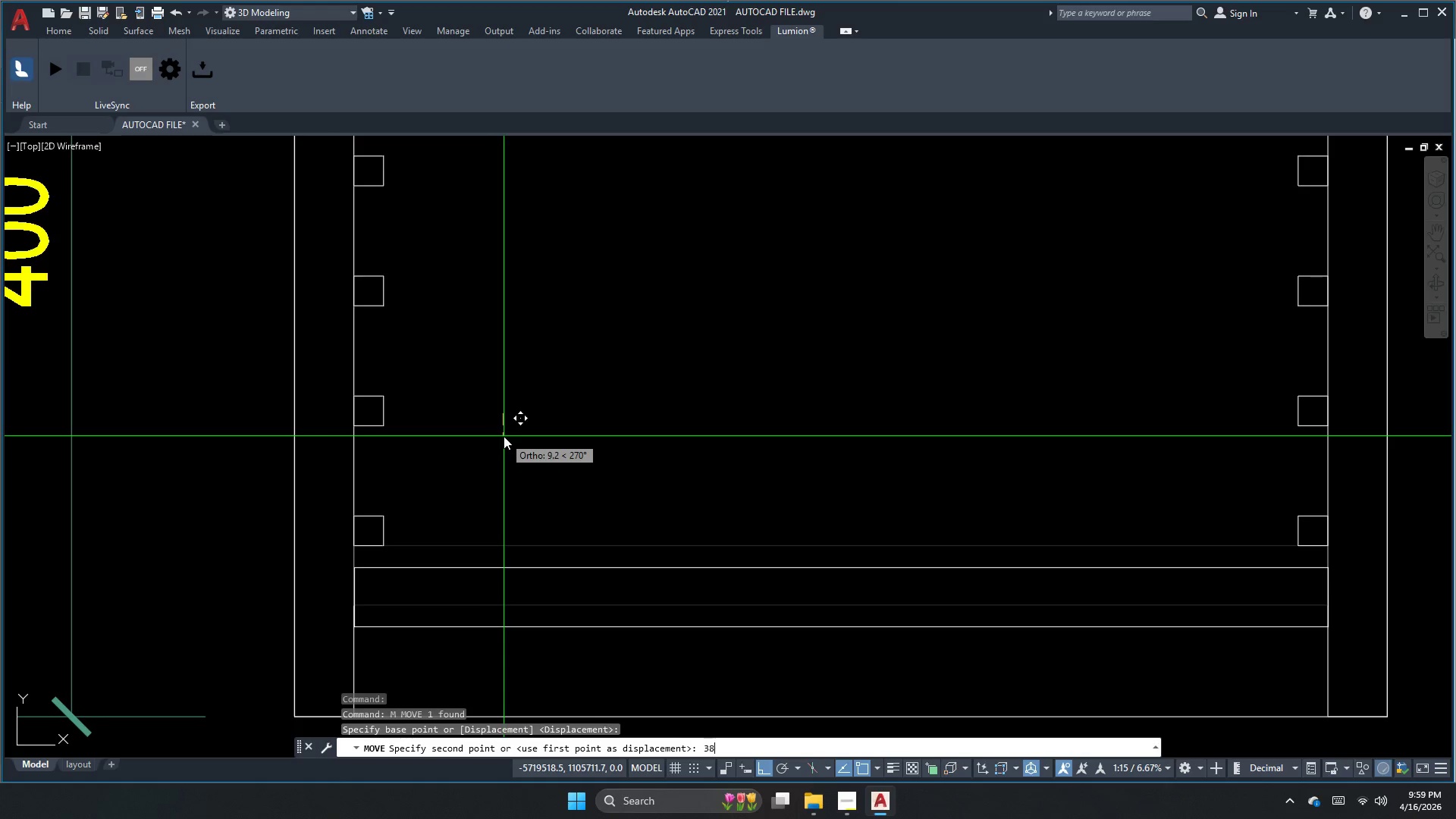 
key(Numpad8)
 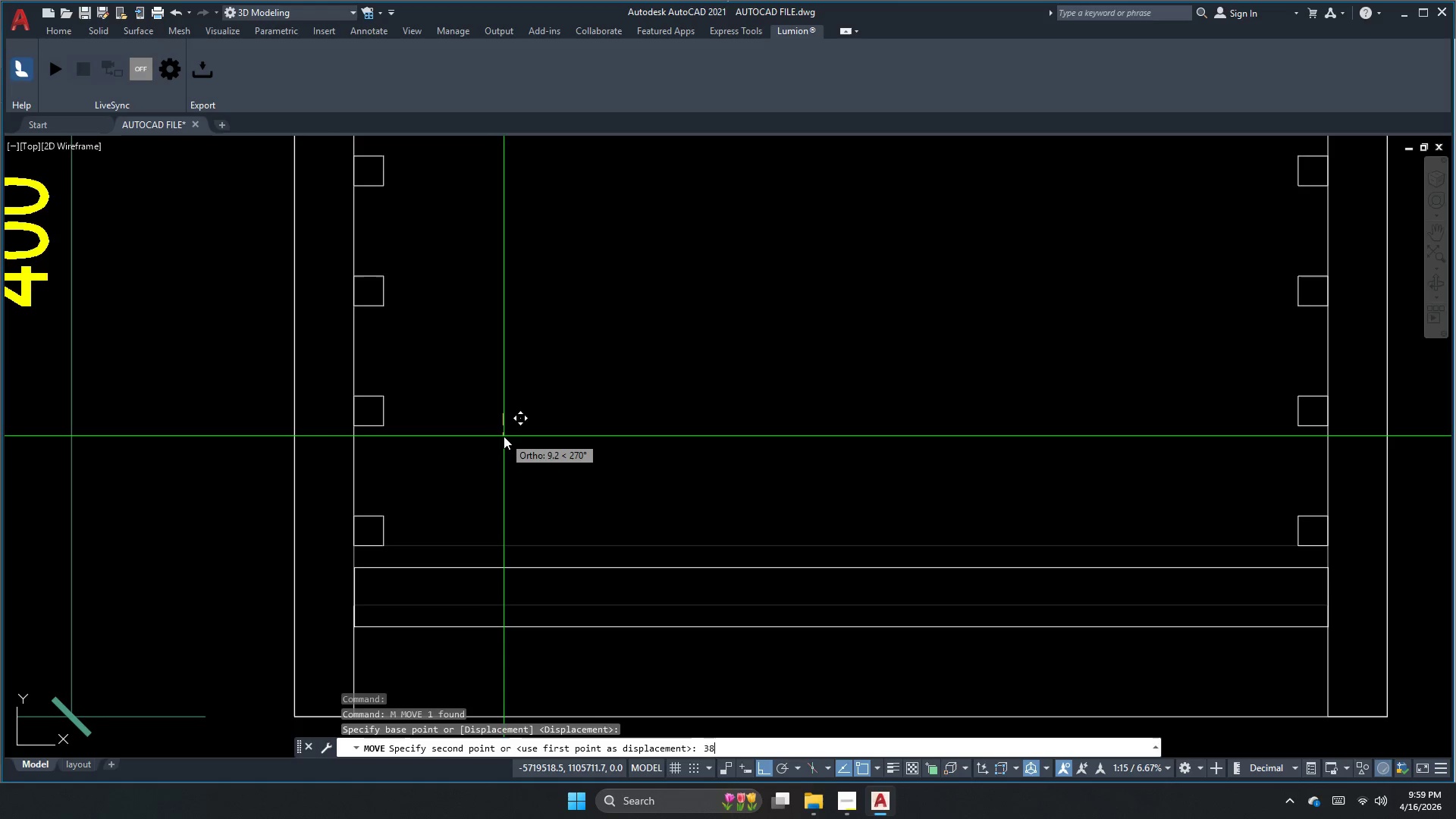 
key(Numpad9)
 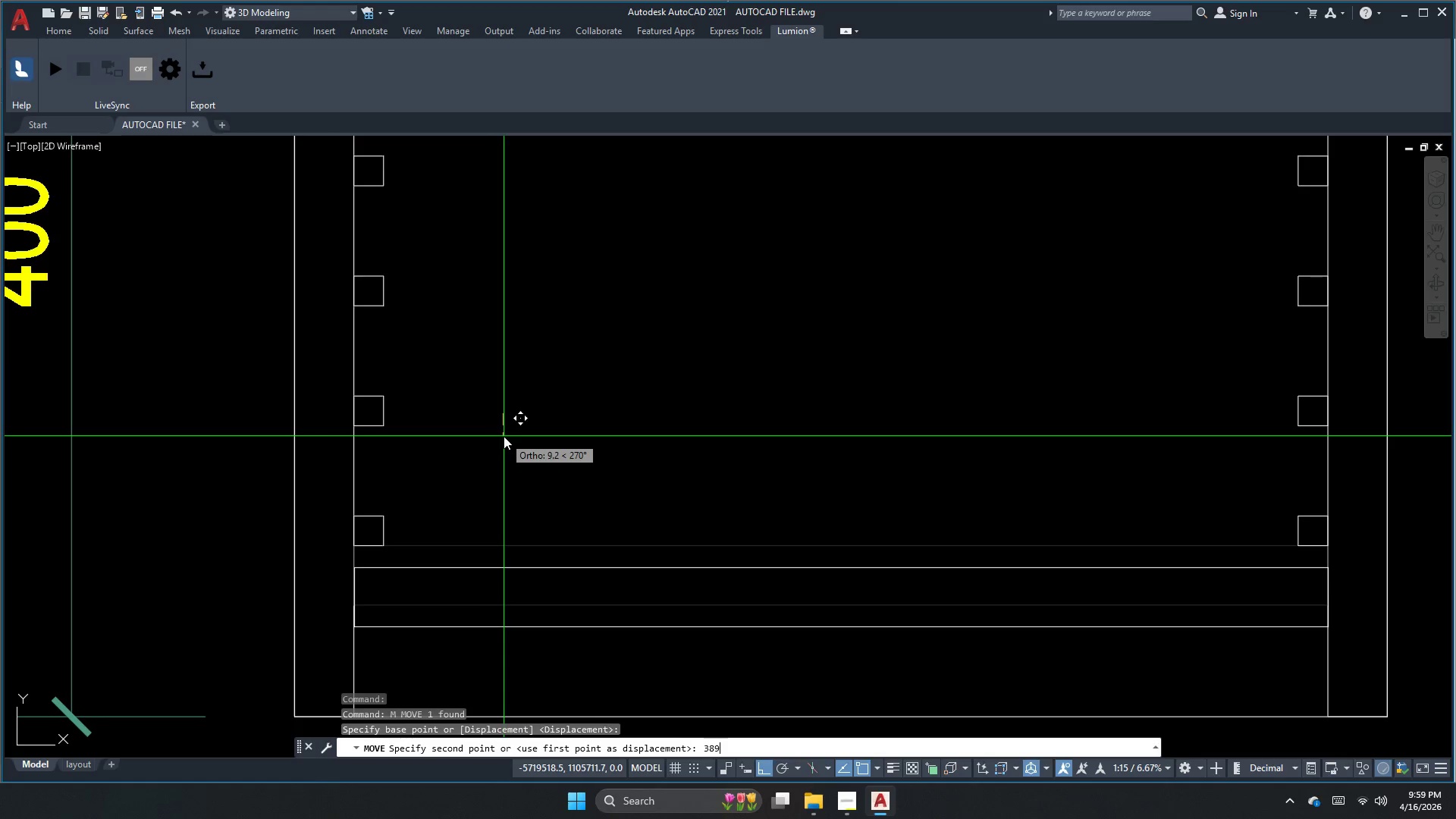 
key(NumpadEnter)
 